 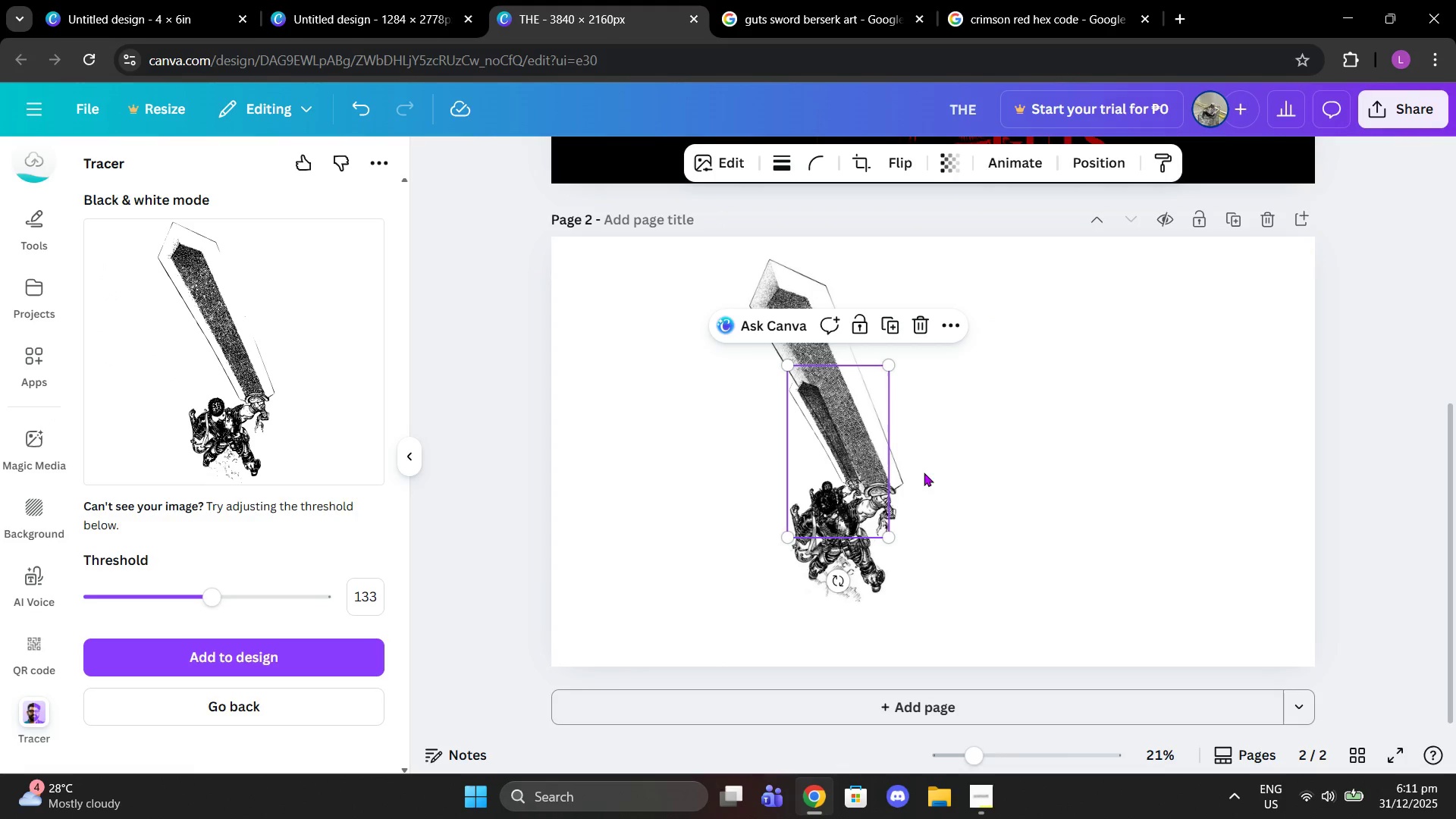 
left_click_drag(start_coordinate=[819, 472], to_coordinate=[986, 443])
 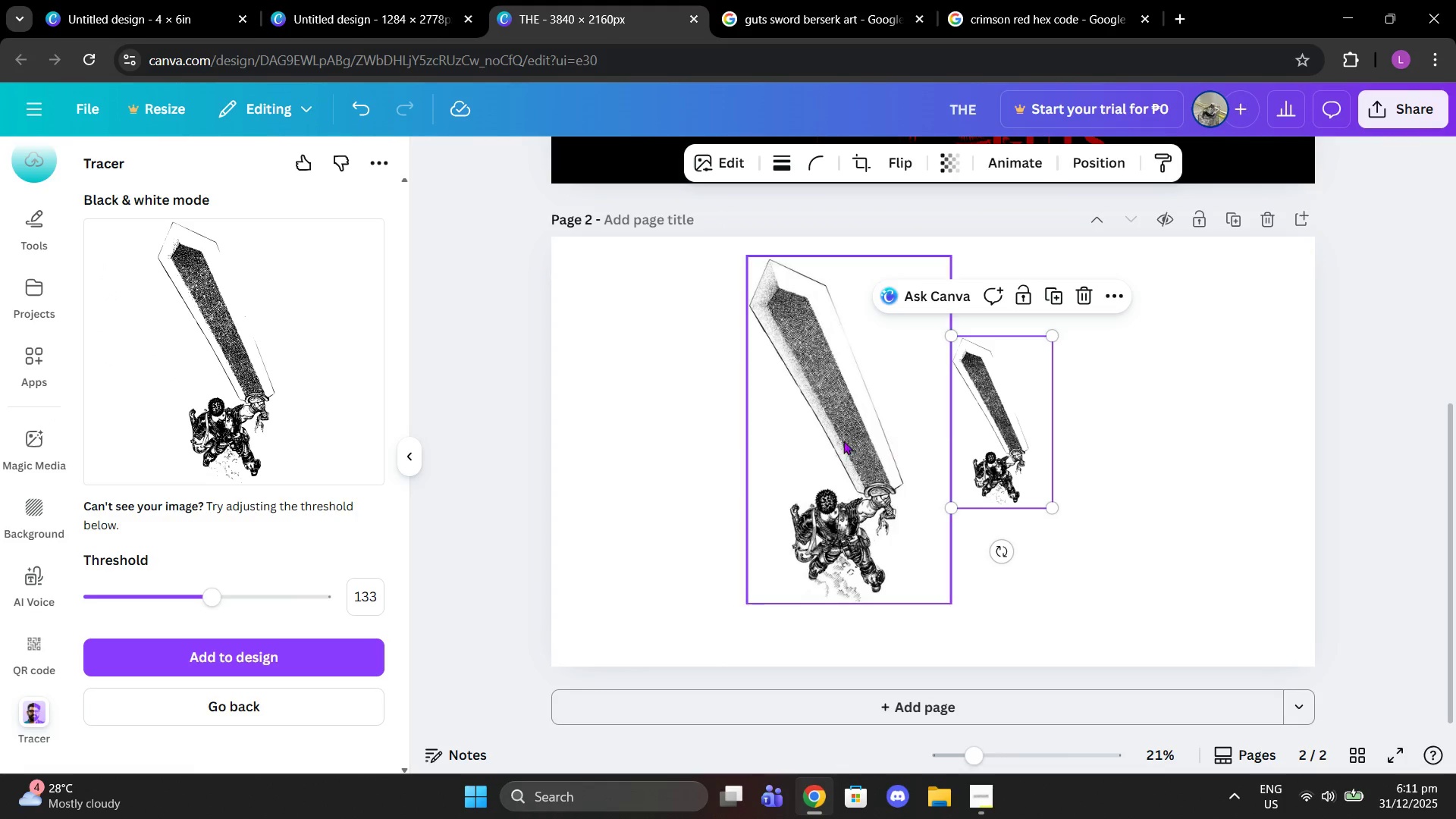 
left_click([843, 441])
 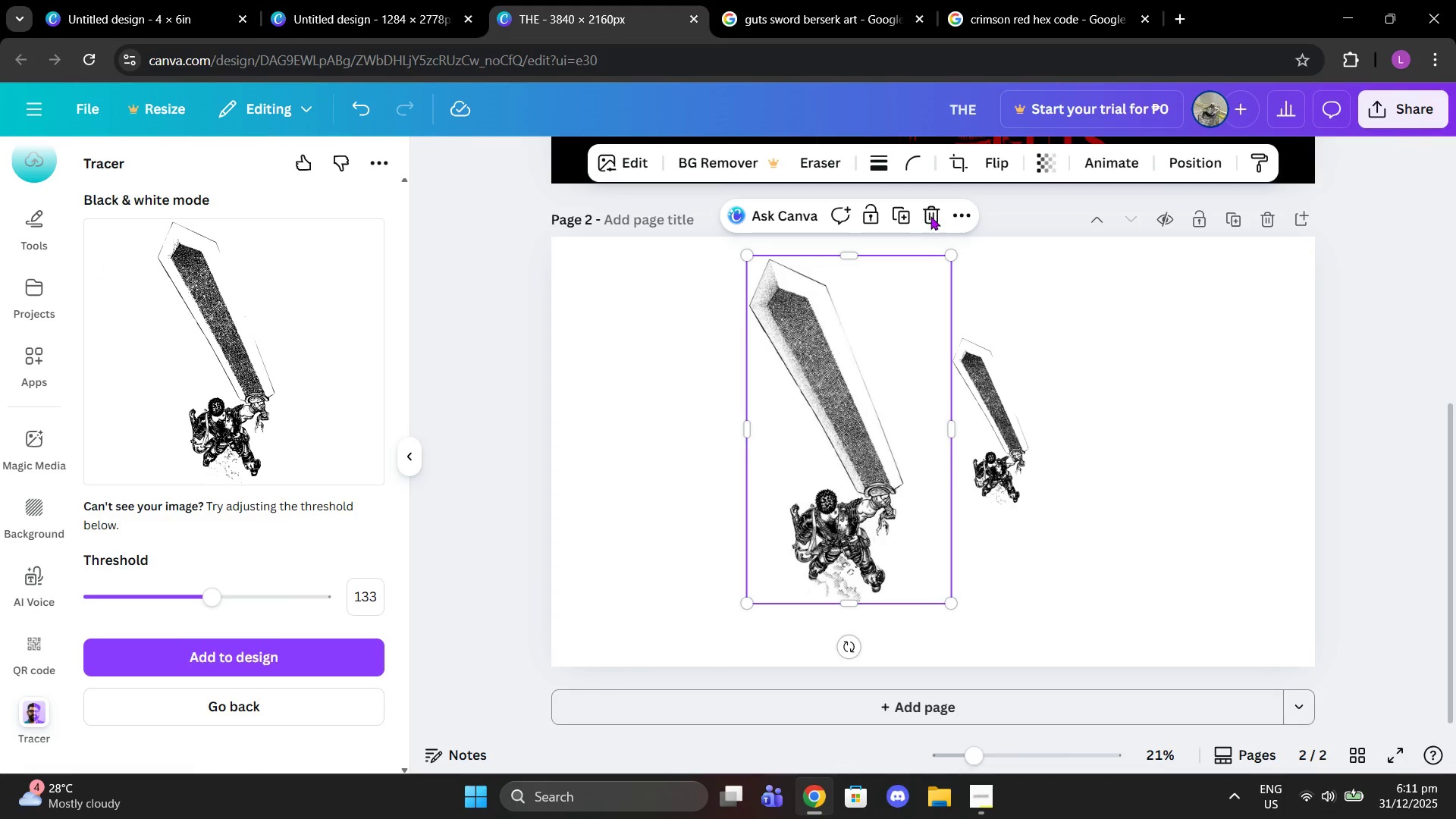 
left_click([930, 216])
 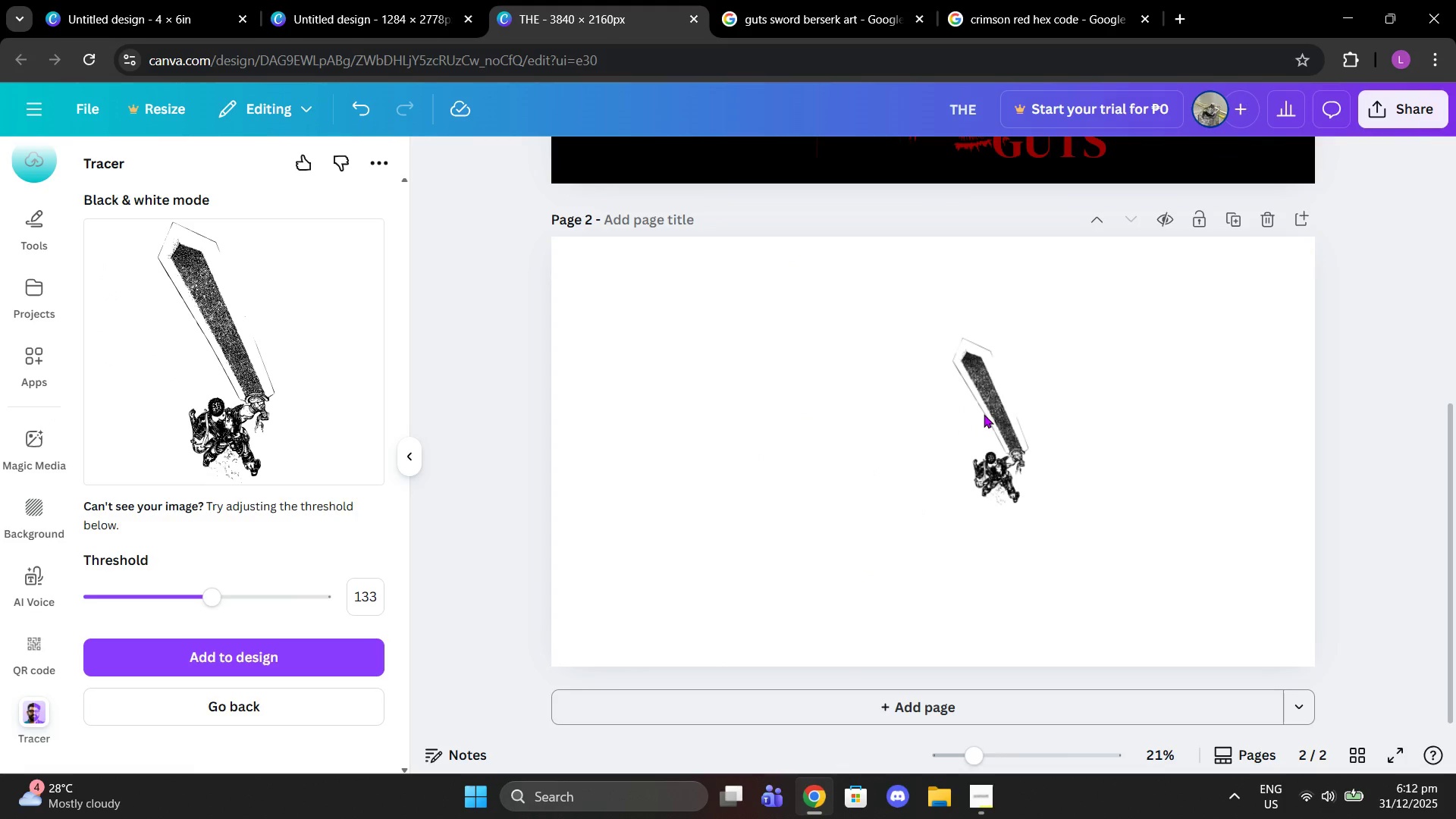 
left_click_drag(start_coordinate=[984, 414], to_coordinate=[899, 448])
 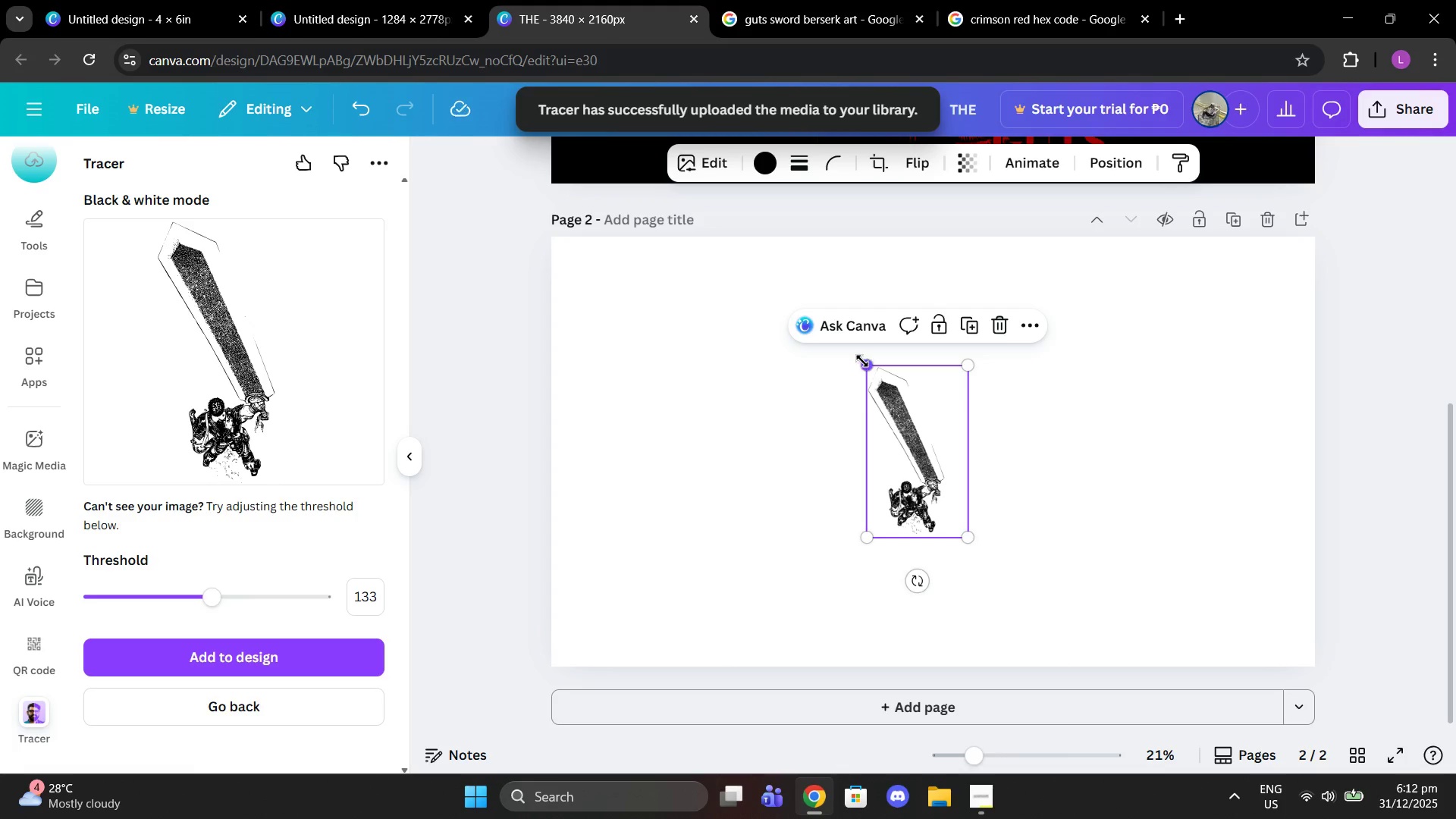 
left_click_drag(start_coordinate=[861, 361], to_coordinate=[708, 260])
 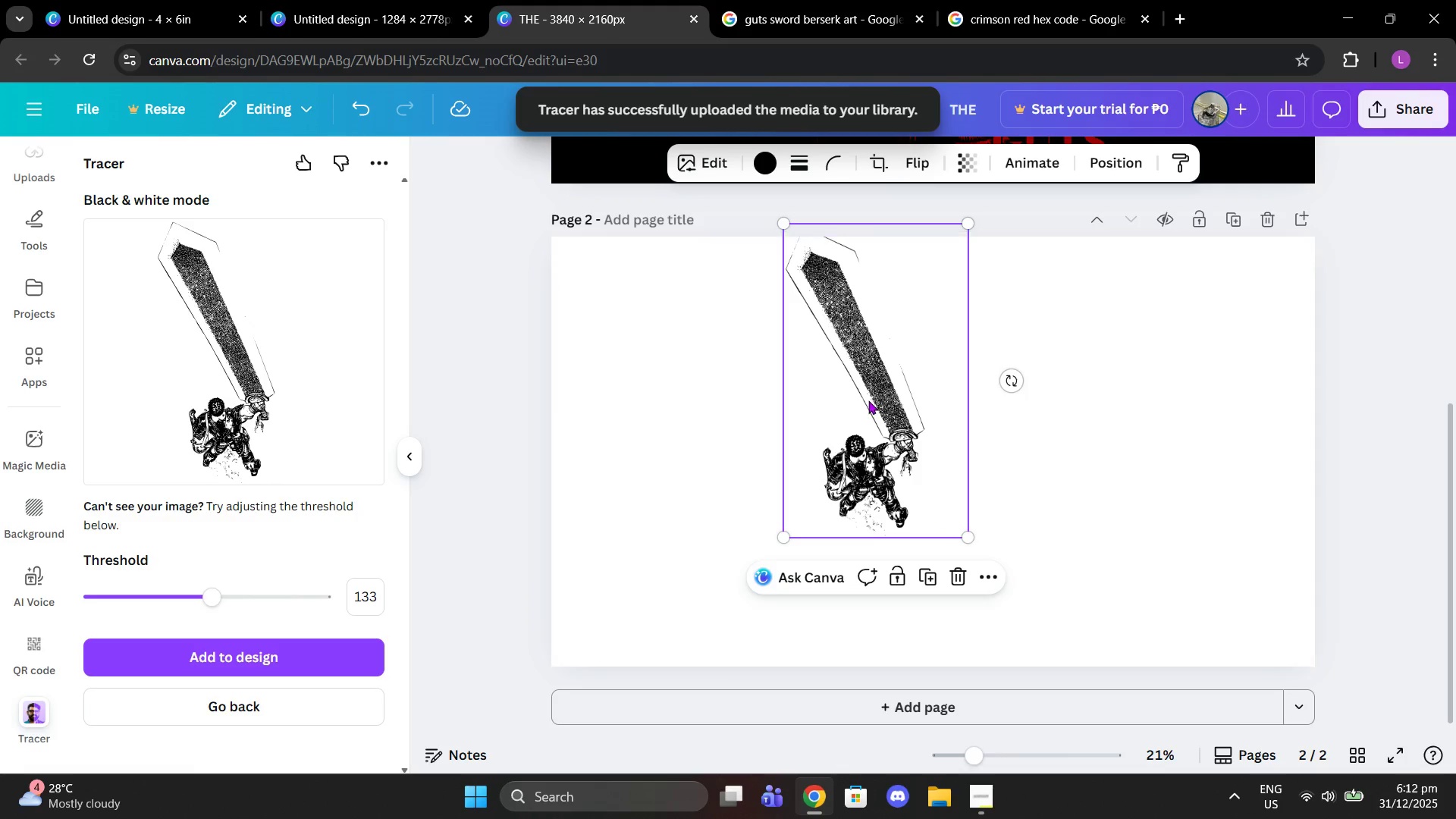 
left_click_drag(start_coordinate=[868, 400], to_coordinate=[855, 444])
 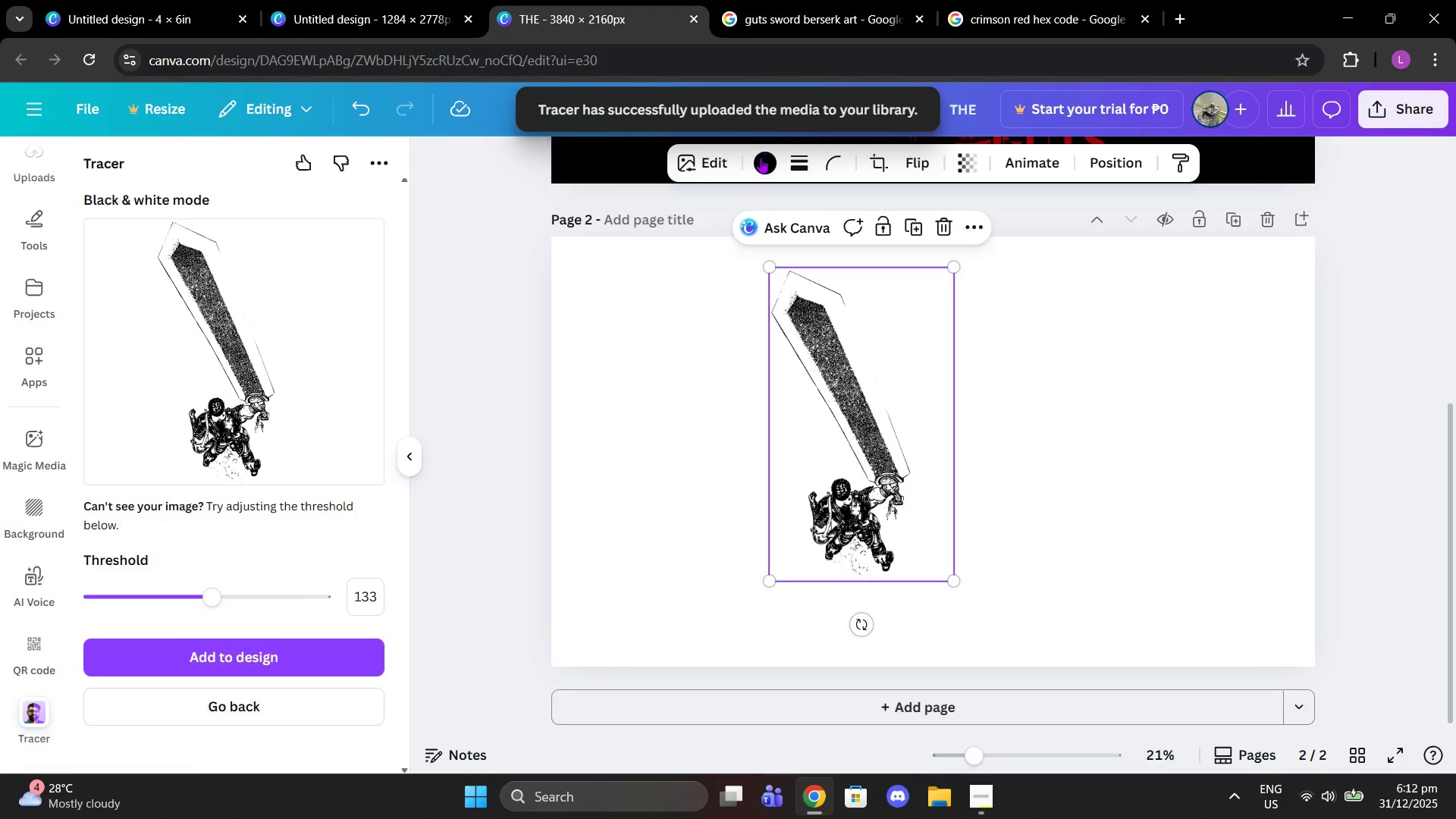 
left_click([761, 158])
 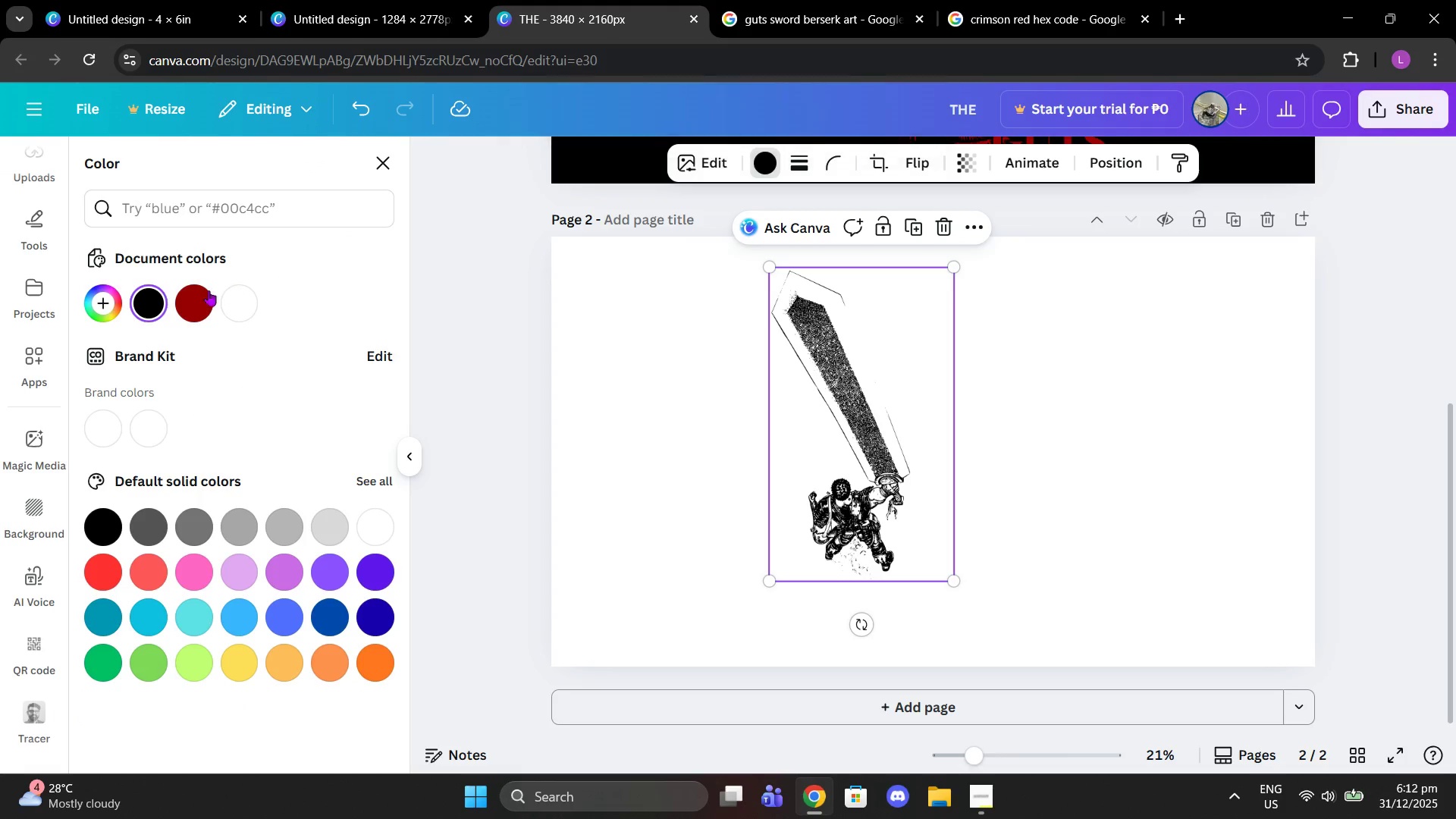 
left_click([199, 294])
 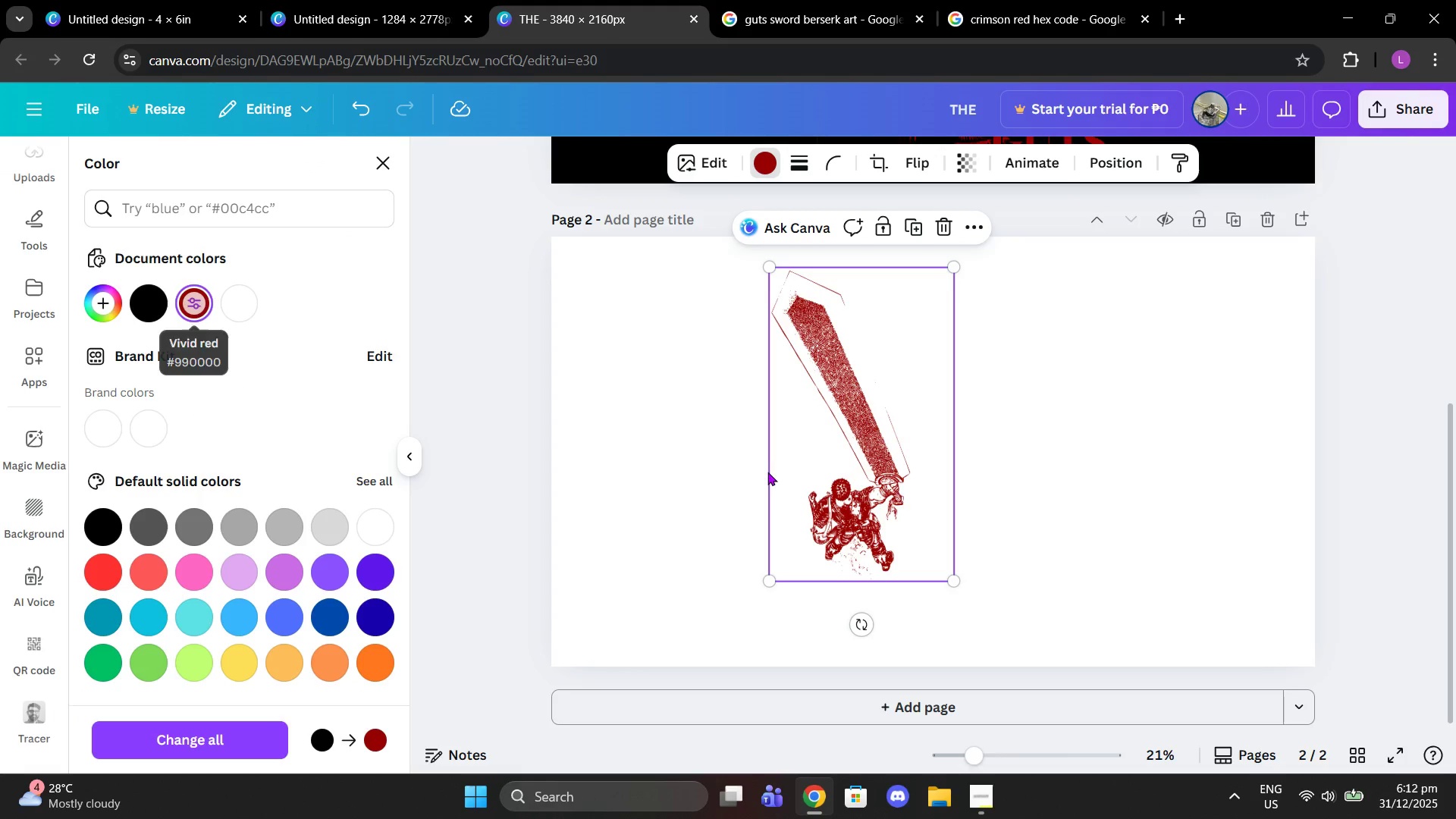 
left_click_drag(start_coordinate=[874, 475], to_coordinate=[1204, 536])
 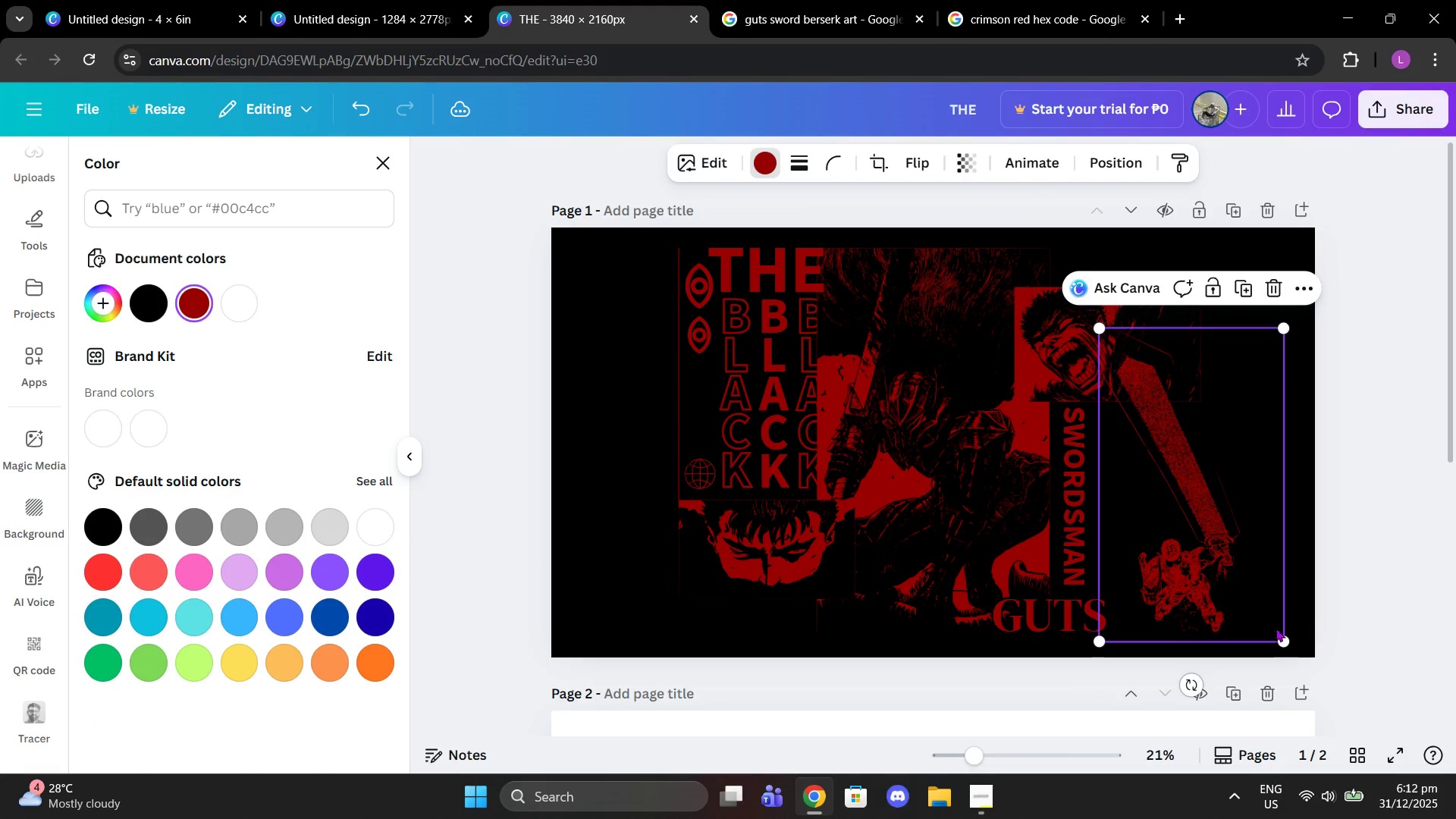 
scroll: coordinate [1081, 397], scroll_direction: up, amount: 5.0
 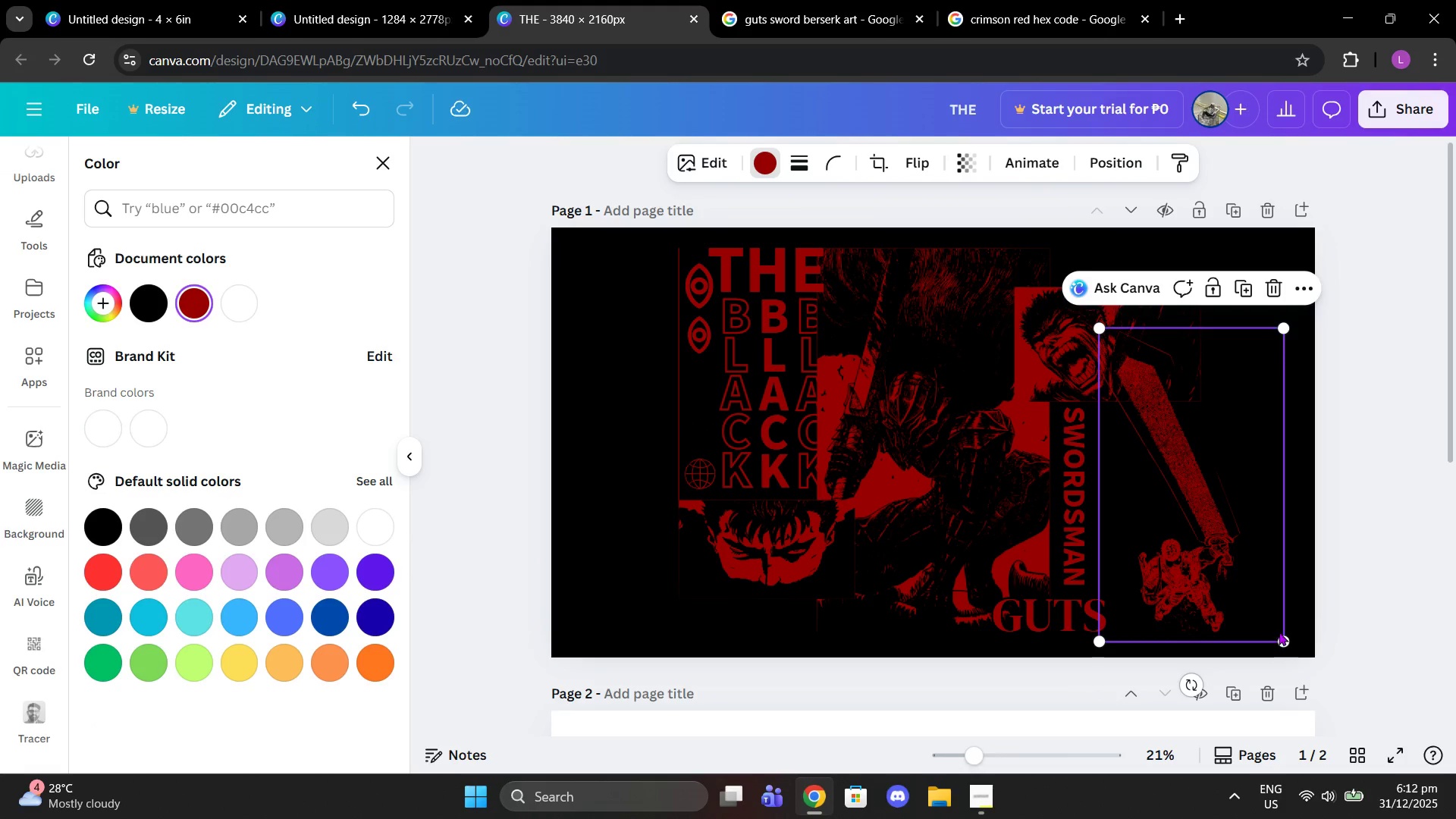 
left_click_drag(start_coordinate=[1284, 639], to_coordinate=[1195, 546])
 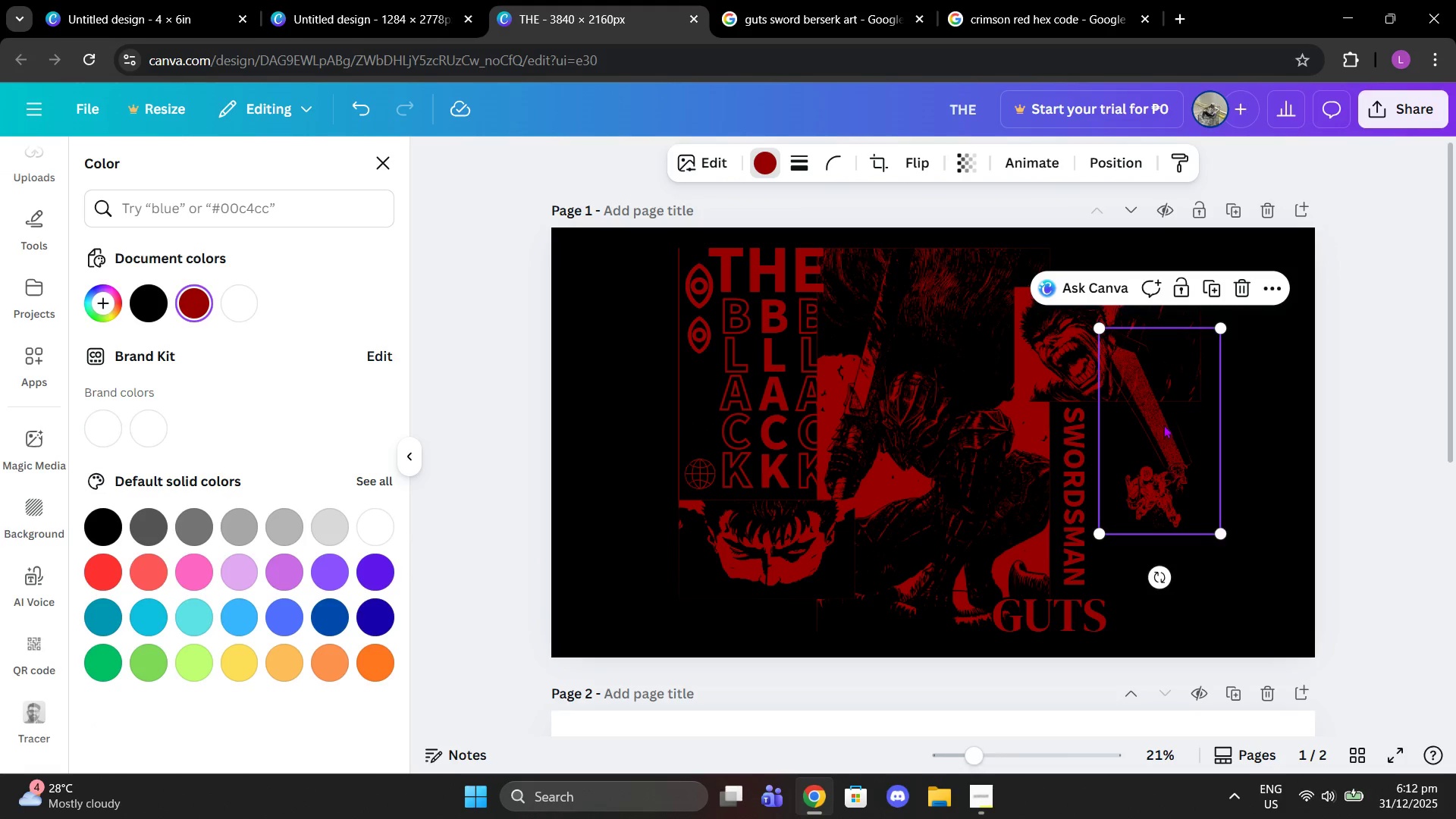 
left_click_drag(start_coordinate=[1163, 425], to_coordinate=[1147, 487])
 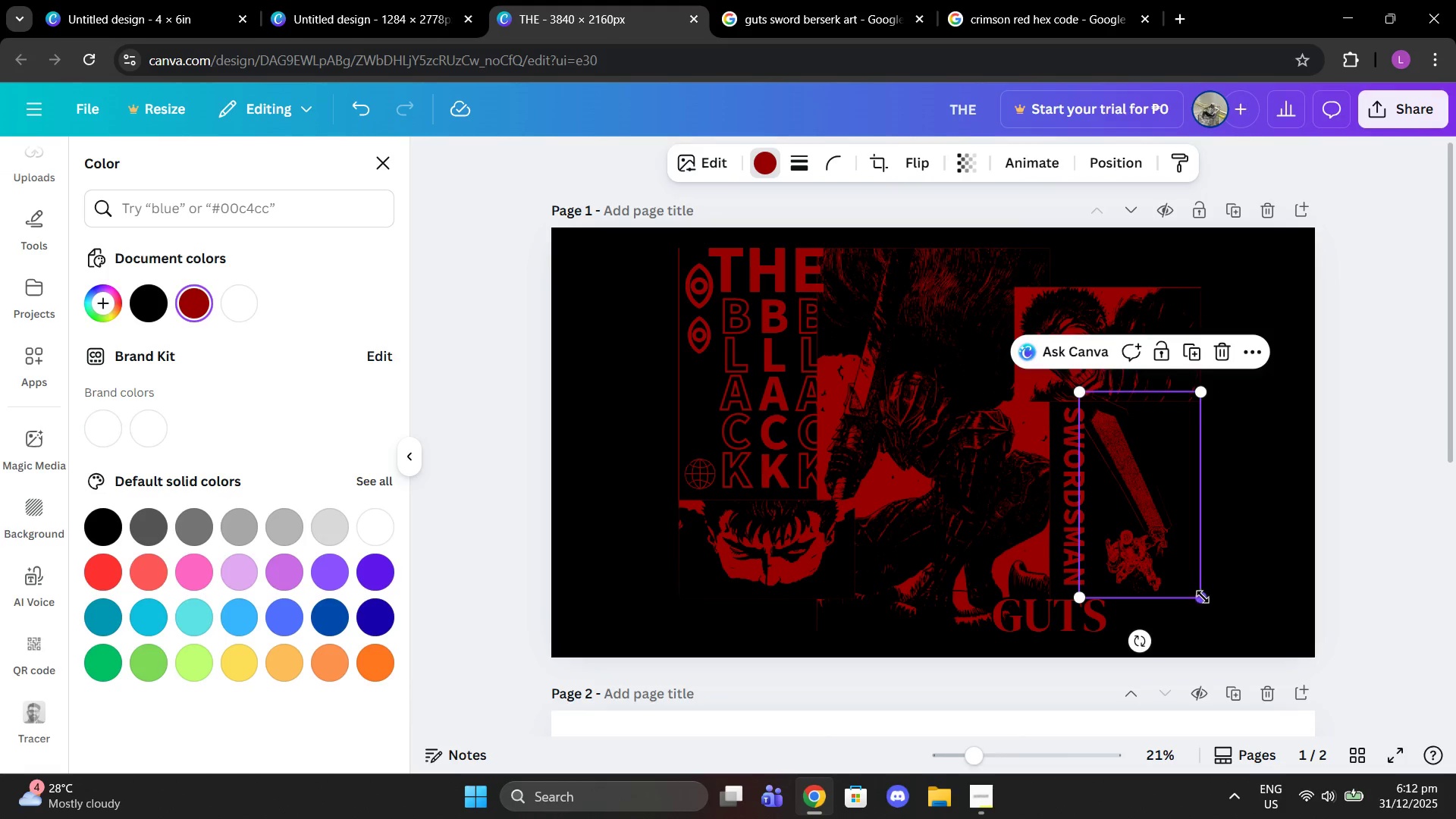 
left_click_drag(start_coordinate=[1205, 600], to_coordinate=[1163, 564])
 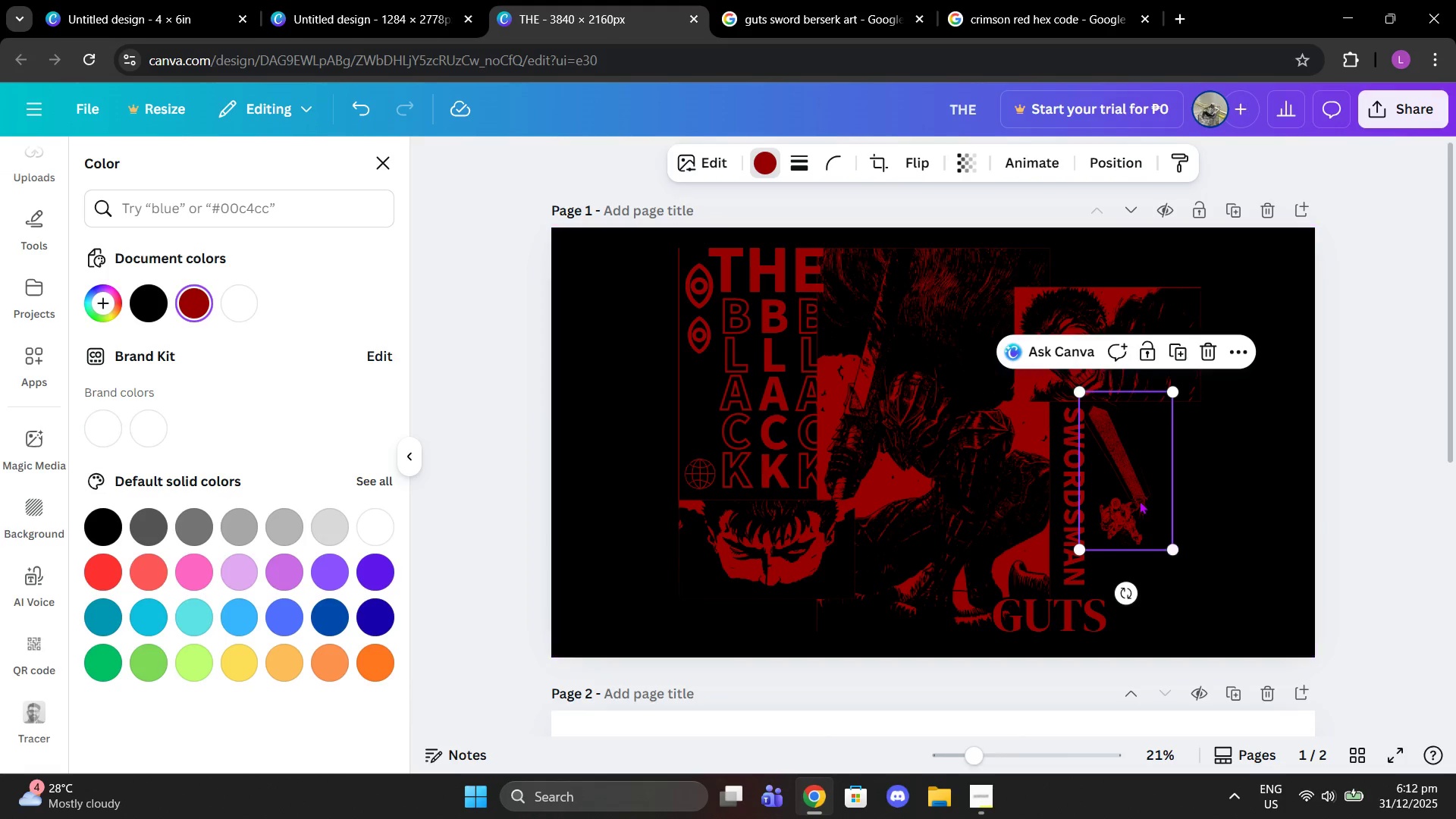 
left_click_drag(start_coordinate=[1139, 500], to_coordinate=[1176, 424])
 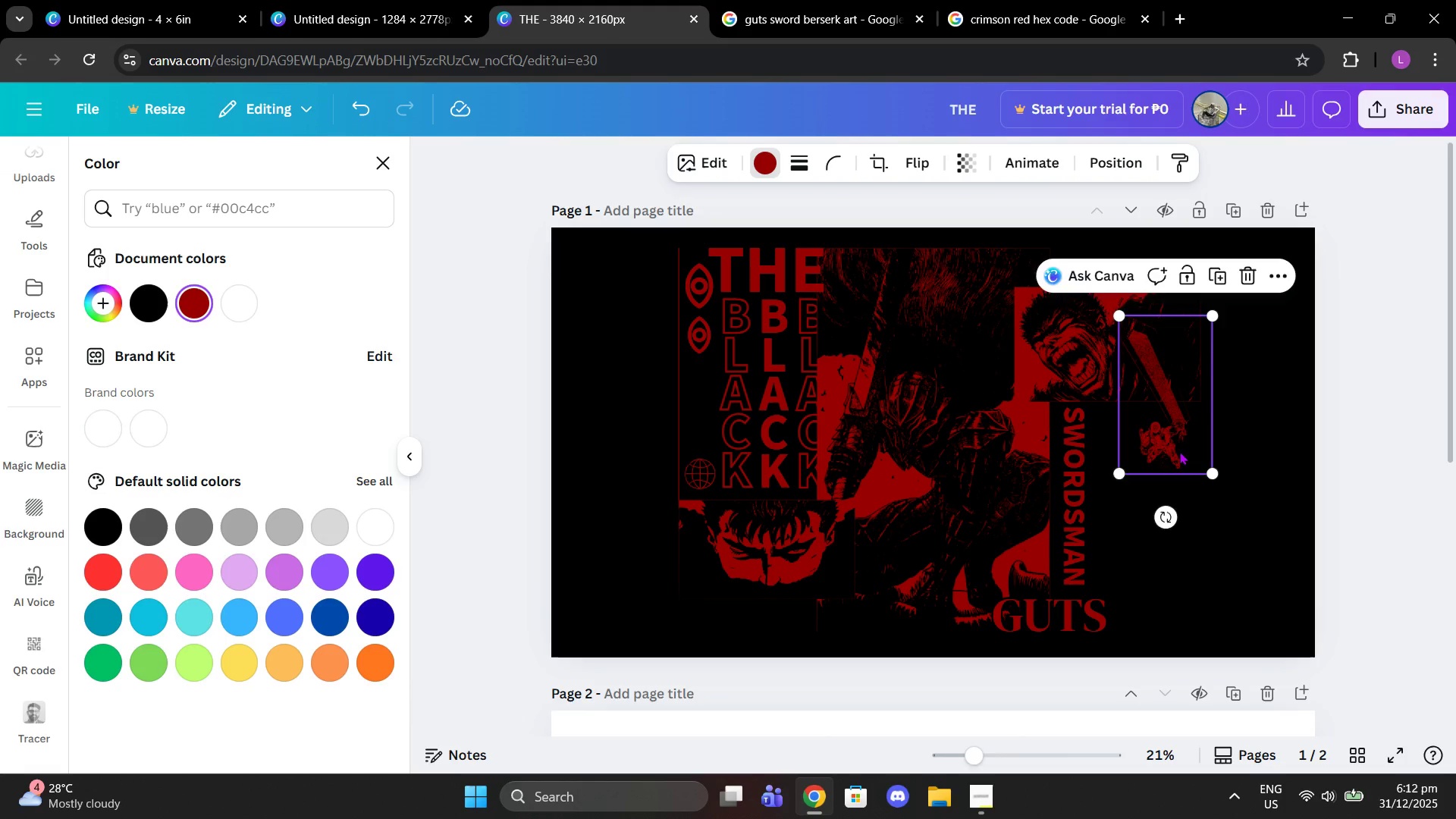 
left_click_drag(start_coordinate=[1179, 441], to_coordinate=[1175, 479])
 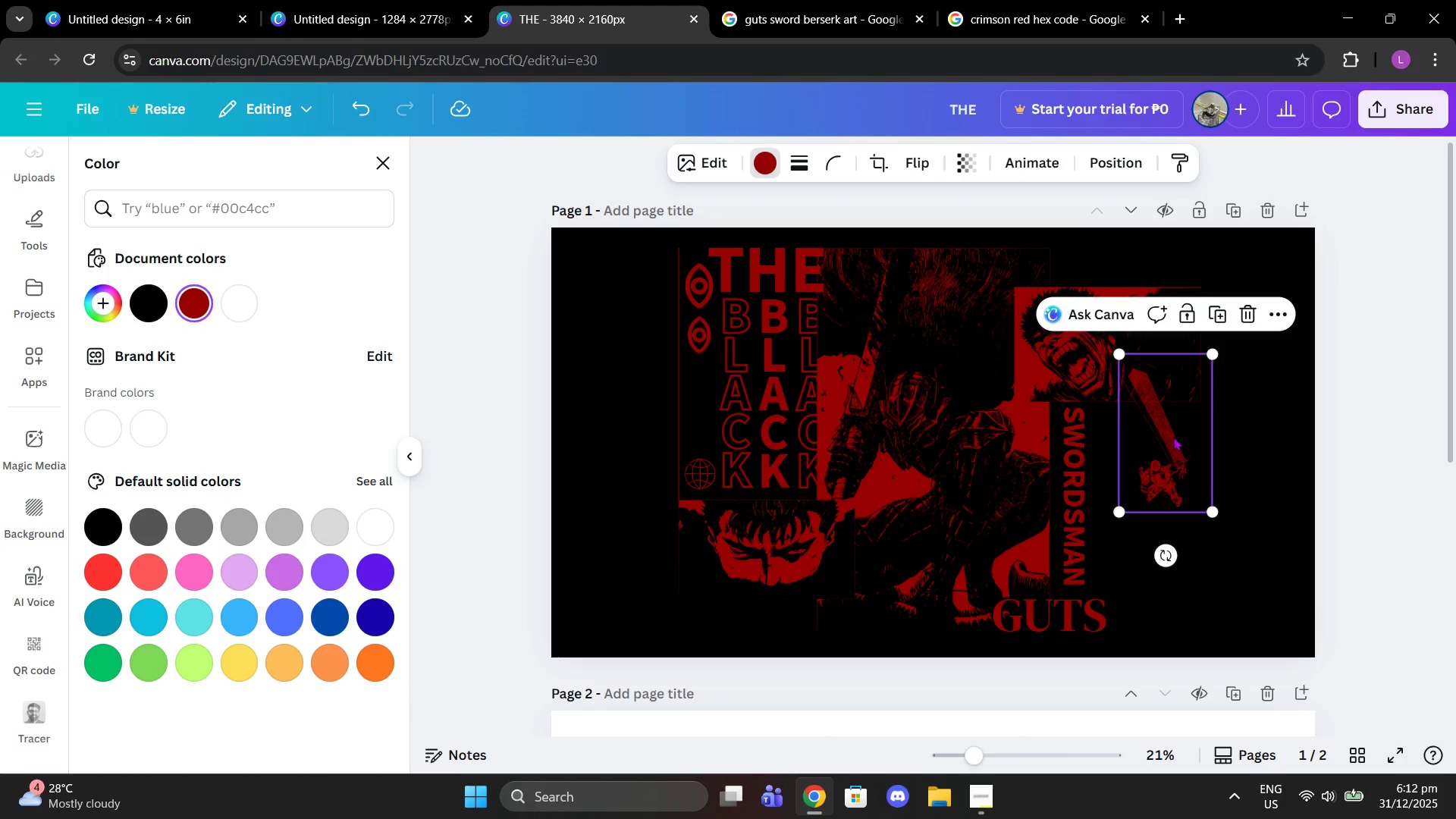 
left_click_drag(start_coordinate=[1173, 437], to_coordinate=[784, 648])
 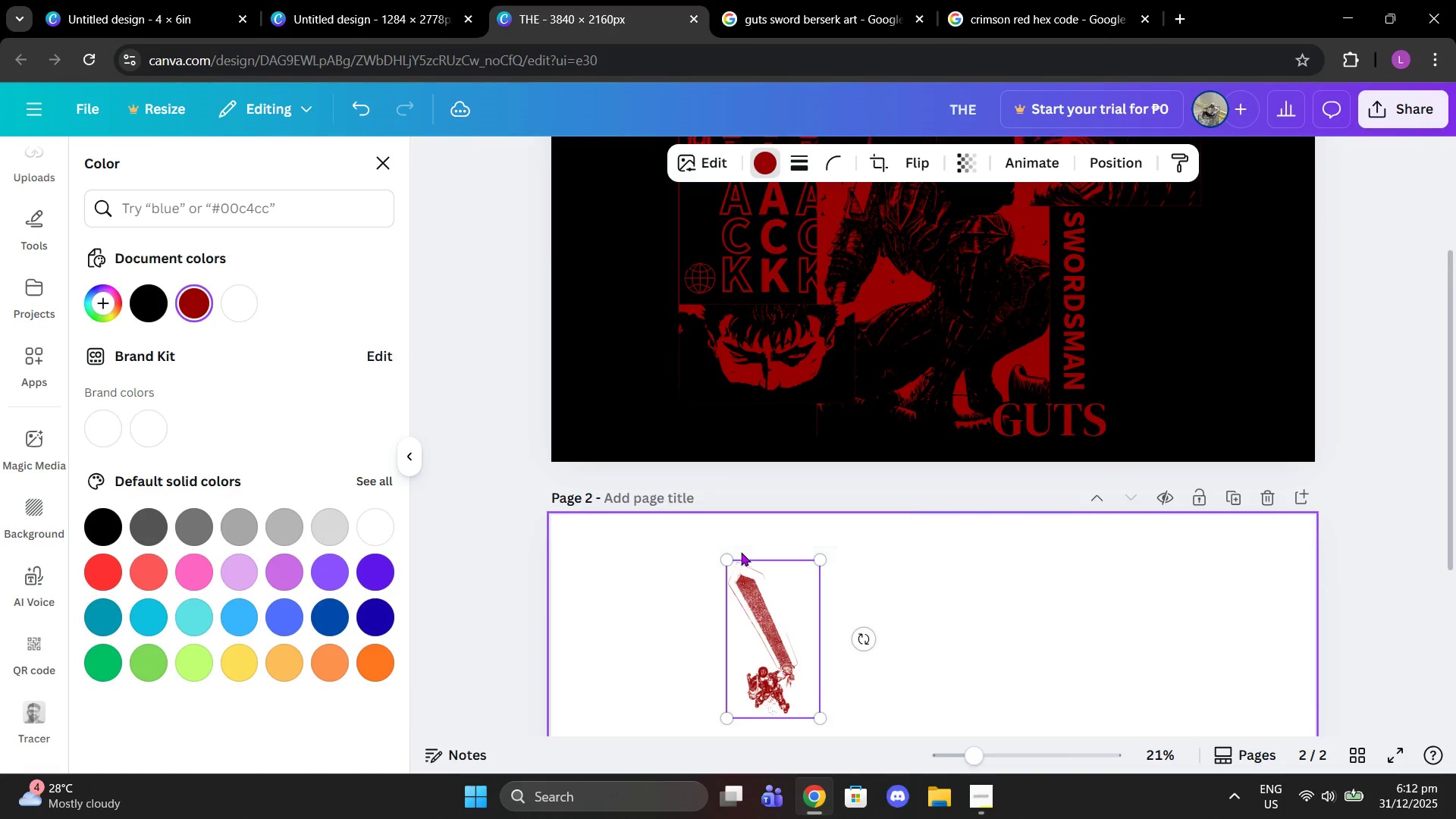 
scroll: coordinate [741, 552], scroll_direction: down, amount: 3.0
 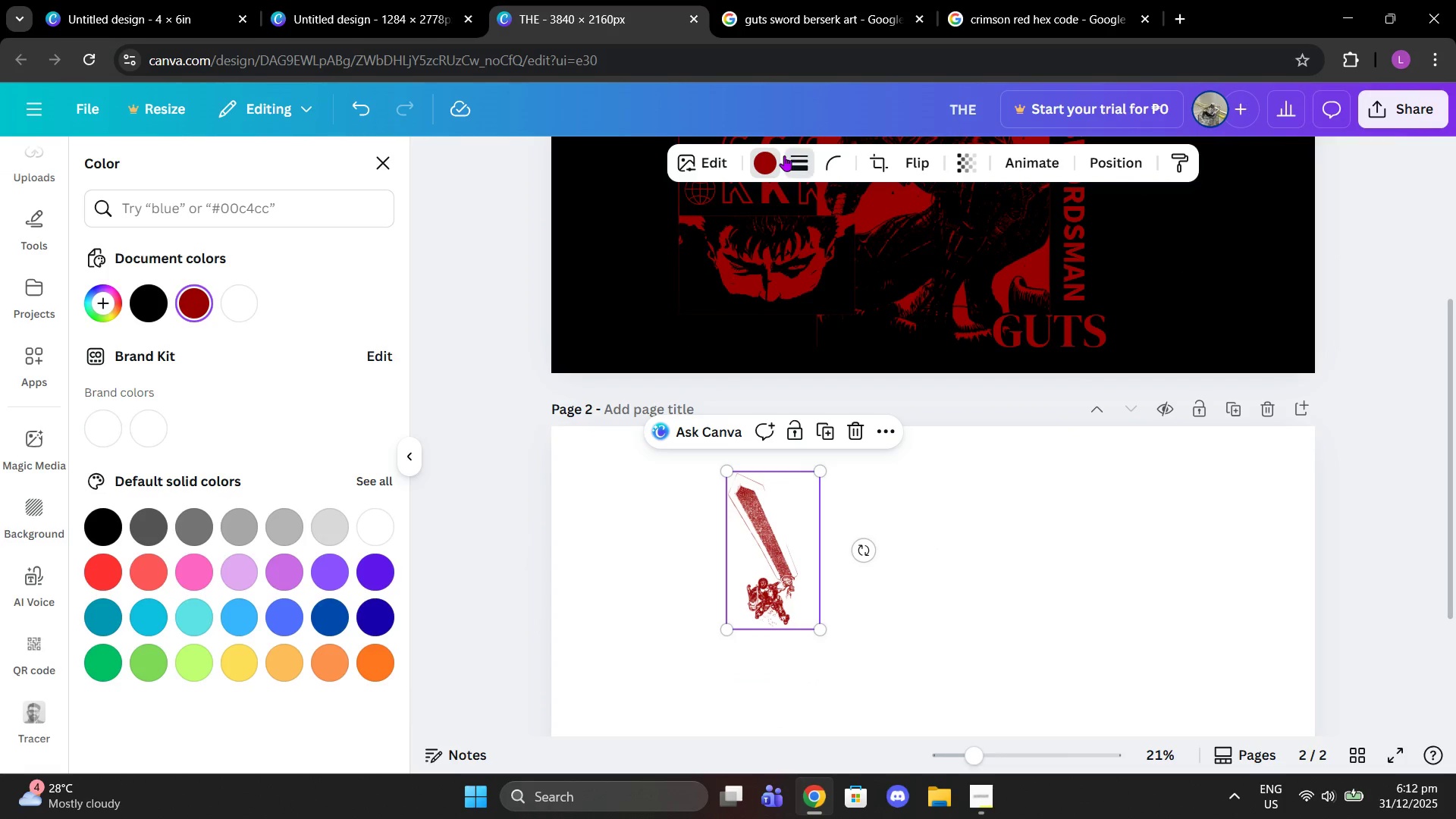 
double_click([773, 155])
 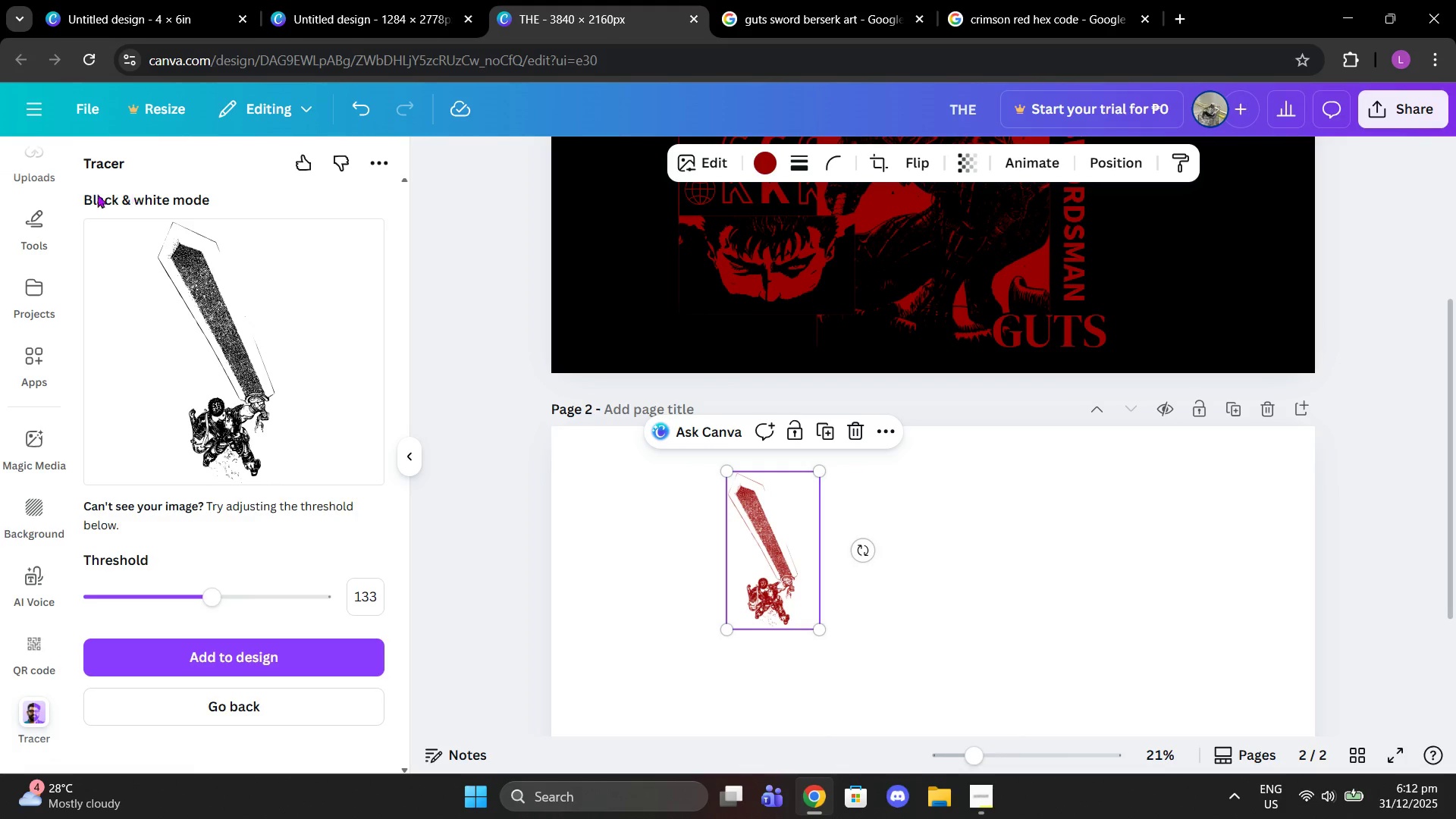 
scroll: coordinate [42, 262], scroll_direction: up, amount: 3.0
 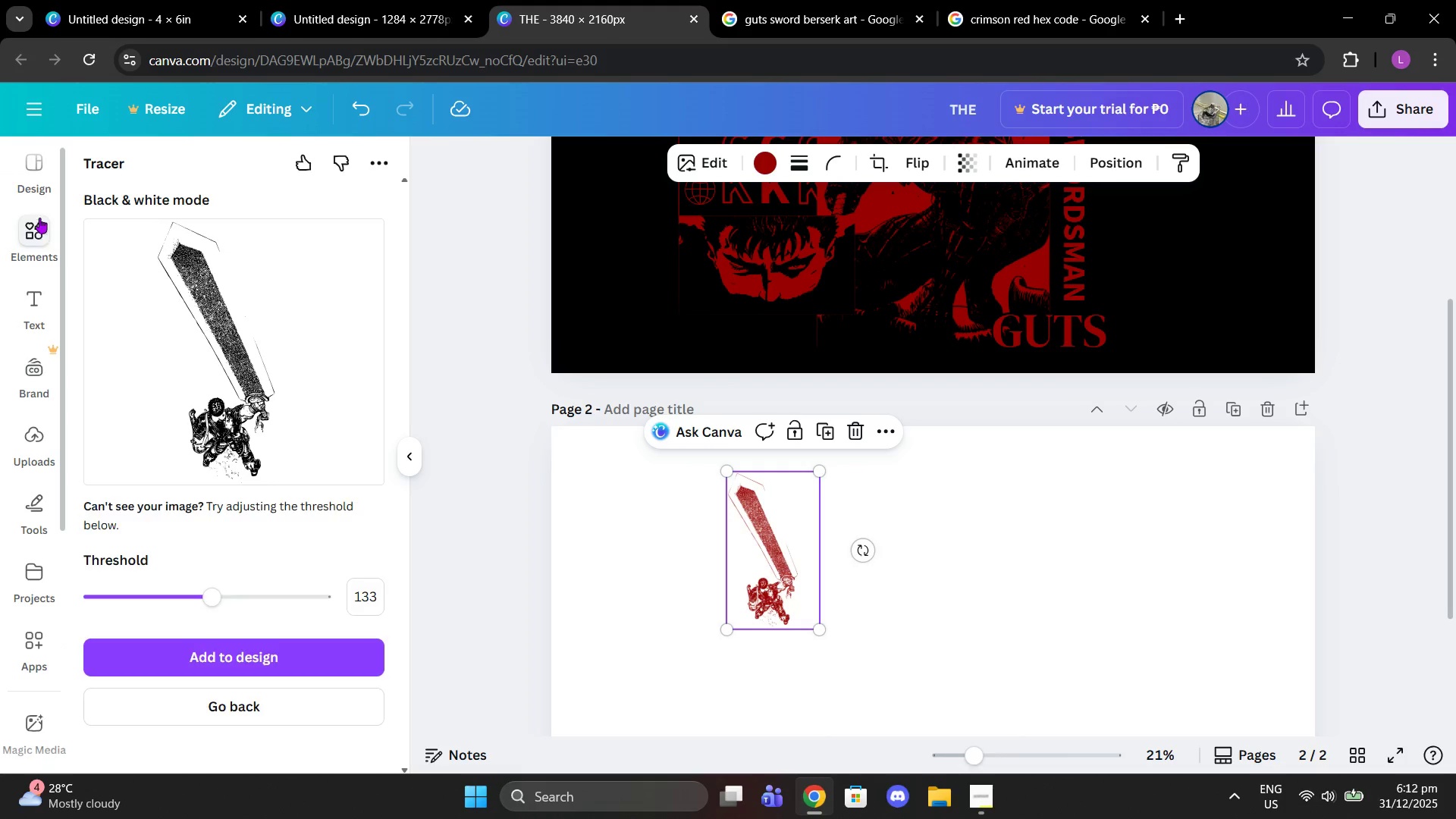 
left_click([39, 218])
 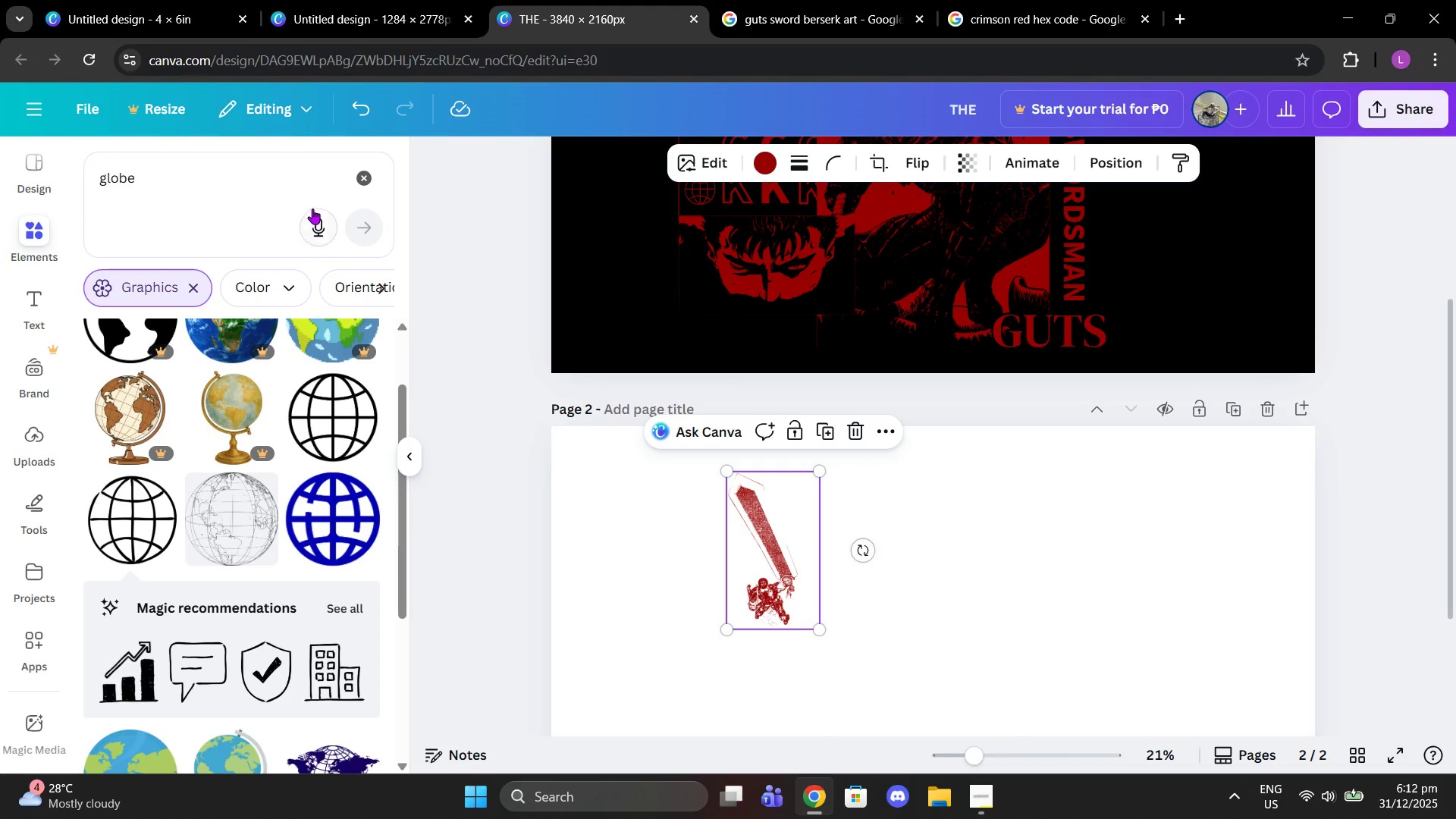 
left_click([354, 182])
 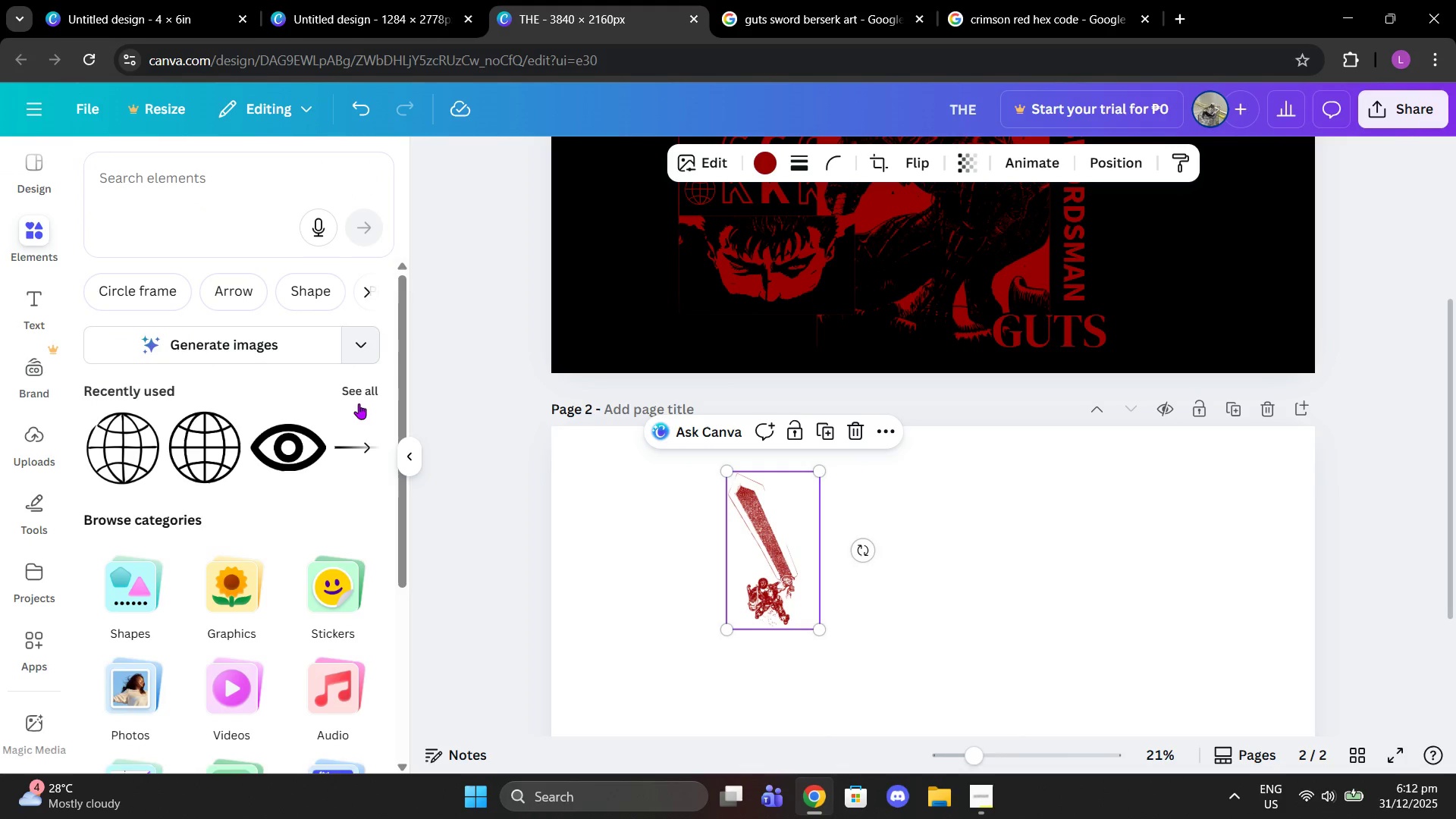 
left_click([360, 393])
 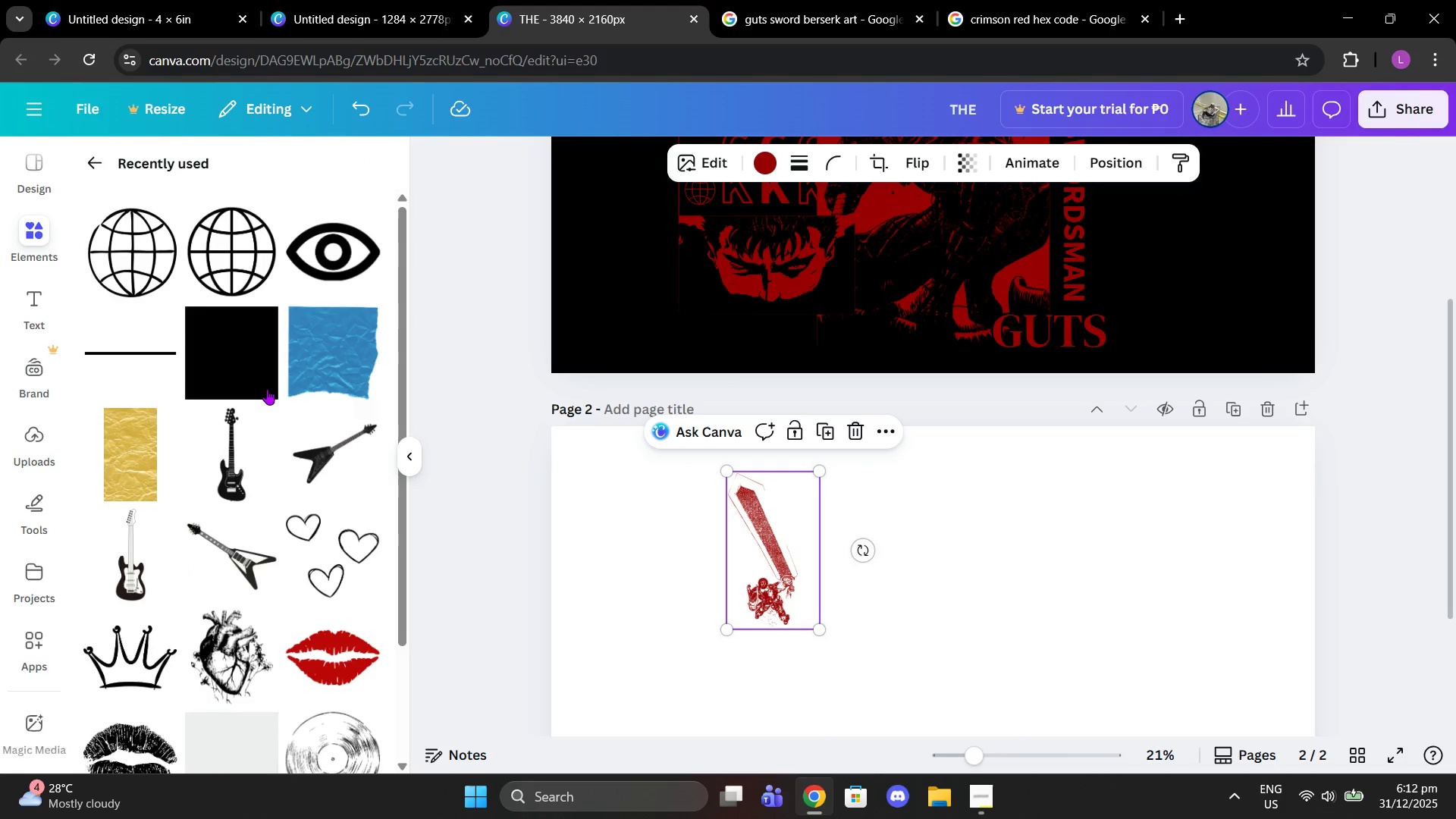 
left_click([224, 356])
 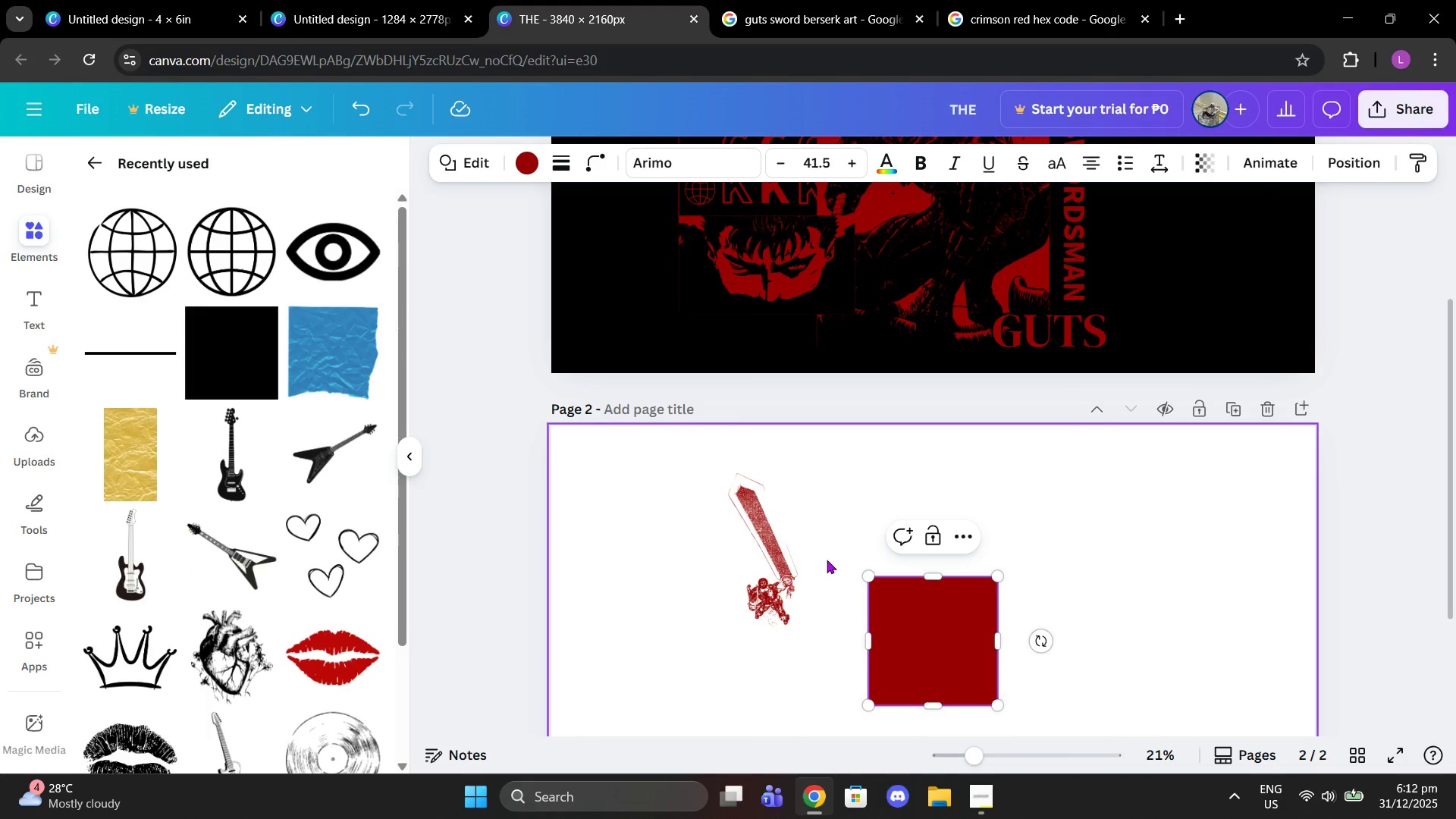 
double_click([780, 554])
 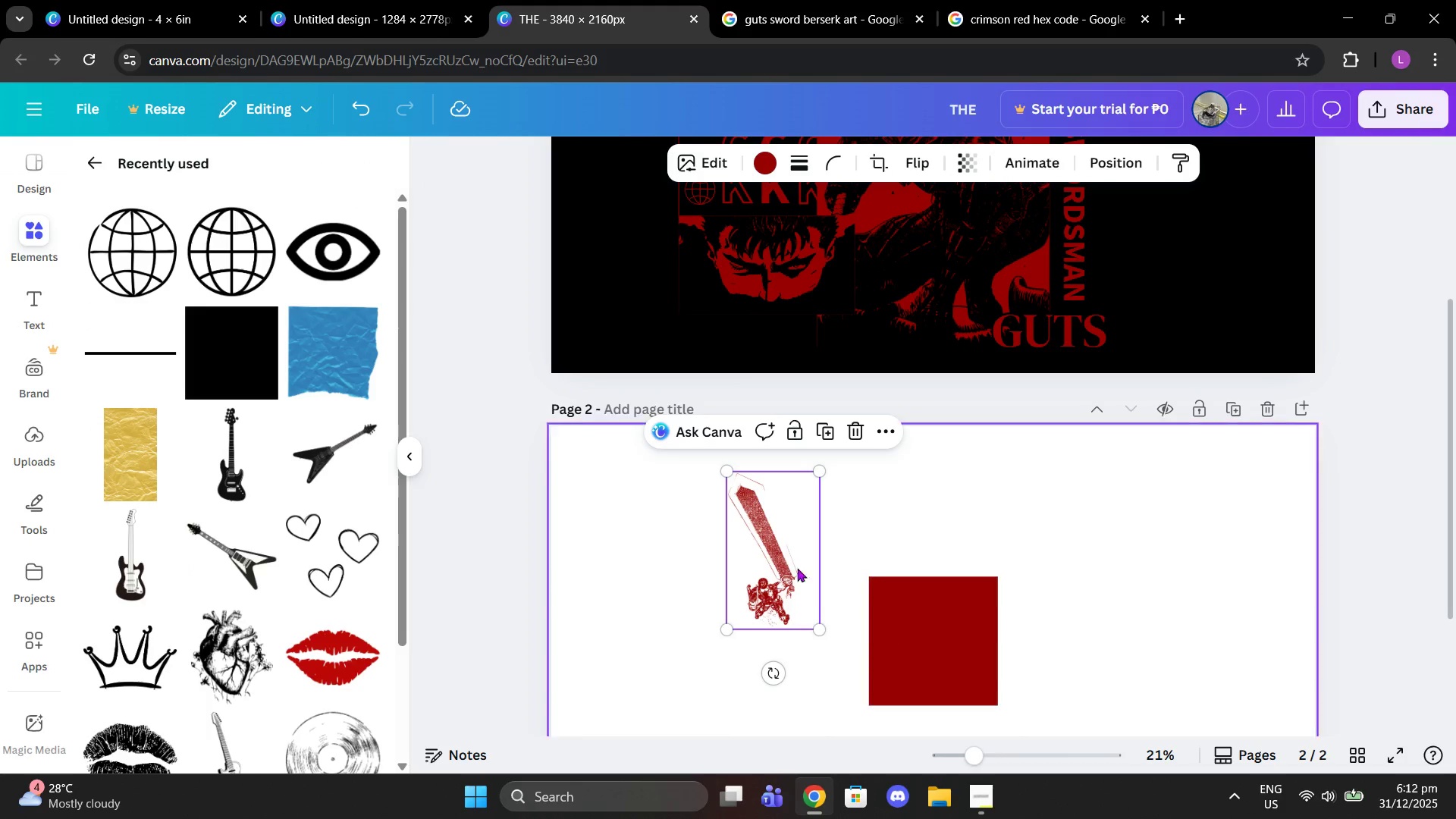 
left_click_drag(start_coordinate=[765, 553], to_coordinate=[907, 670])
 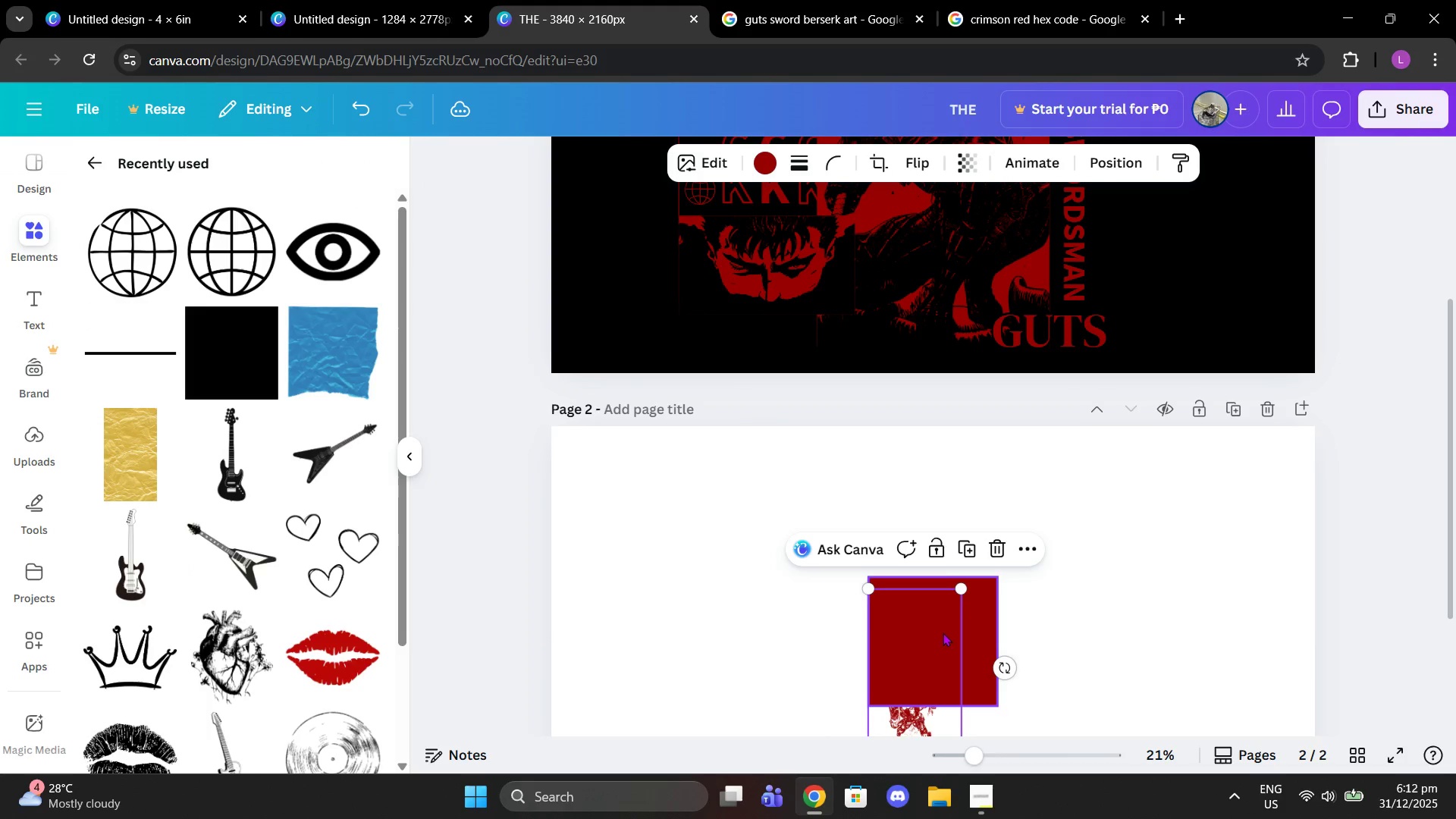 
scroll: coordinate [943, 632], scroll_direction: up, amount: 1.0
 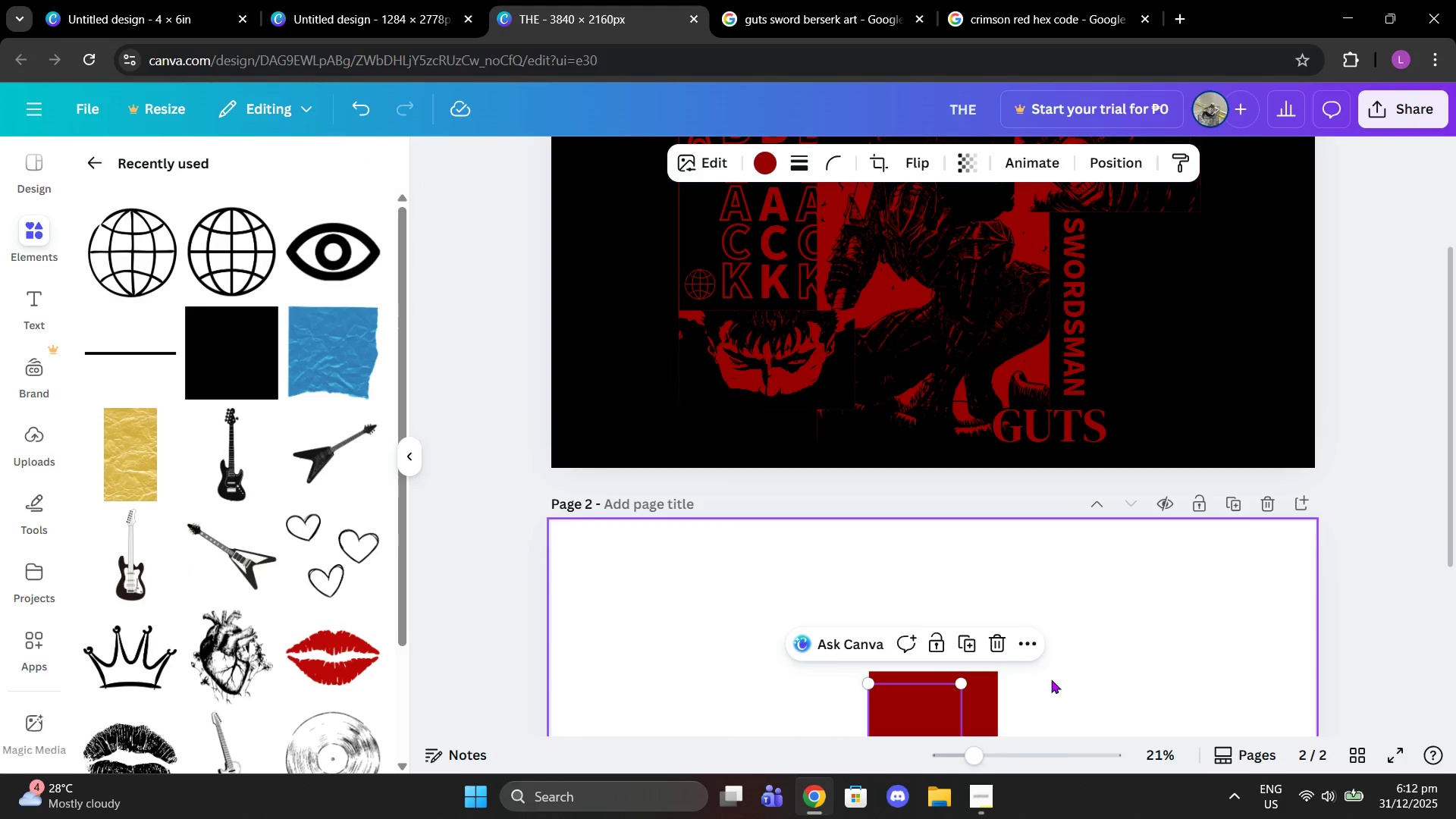 
scroll: coordinate [1059, 673], scroll_direction: down, amount: 3.0
 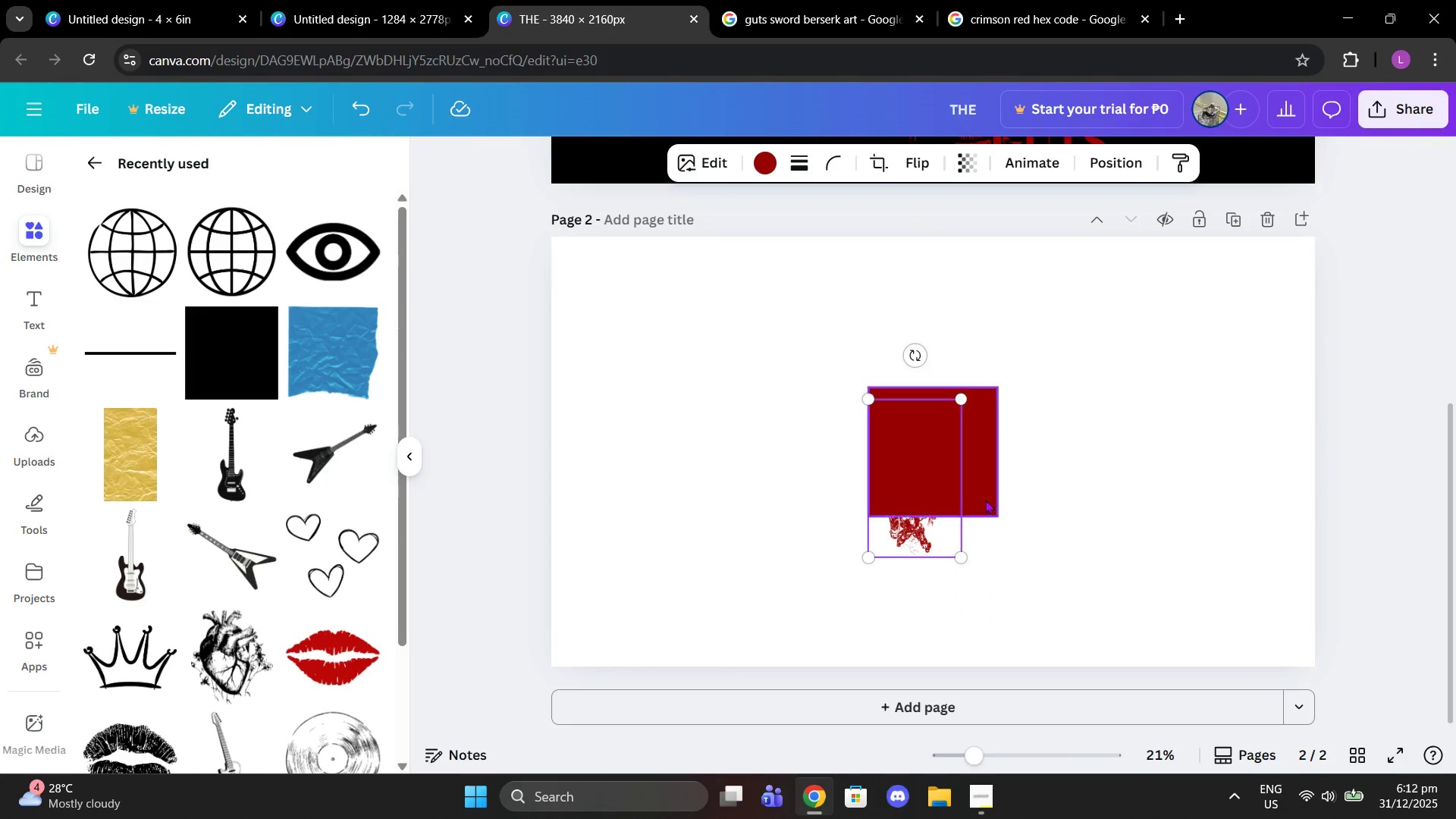 
left_click([985, 479])
 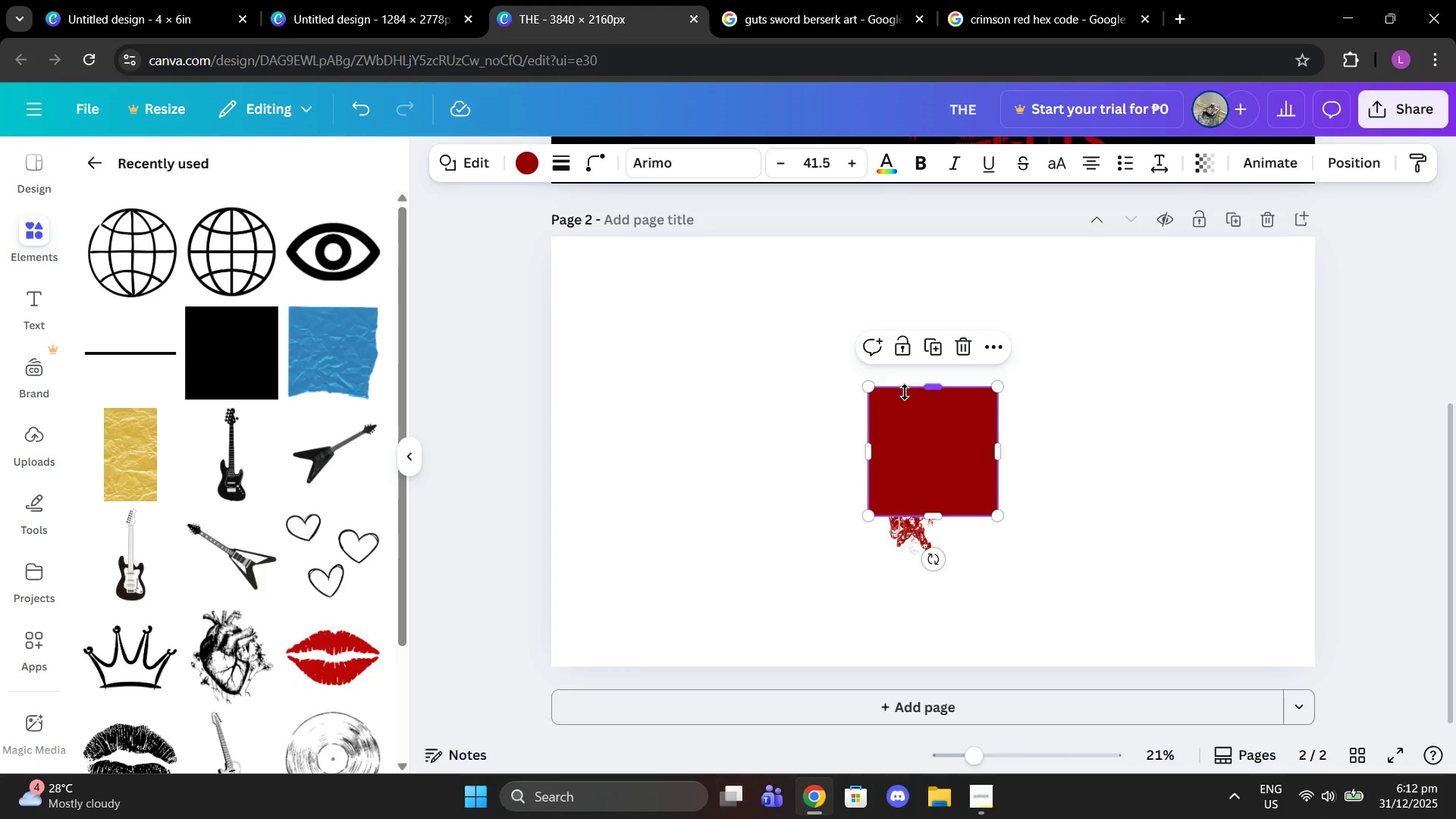 
left_click_drag(start_coordinate=[917, 392], to_coordinate=[921, 409])
 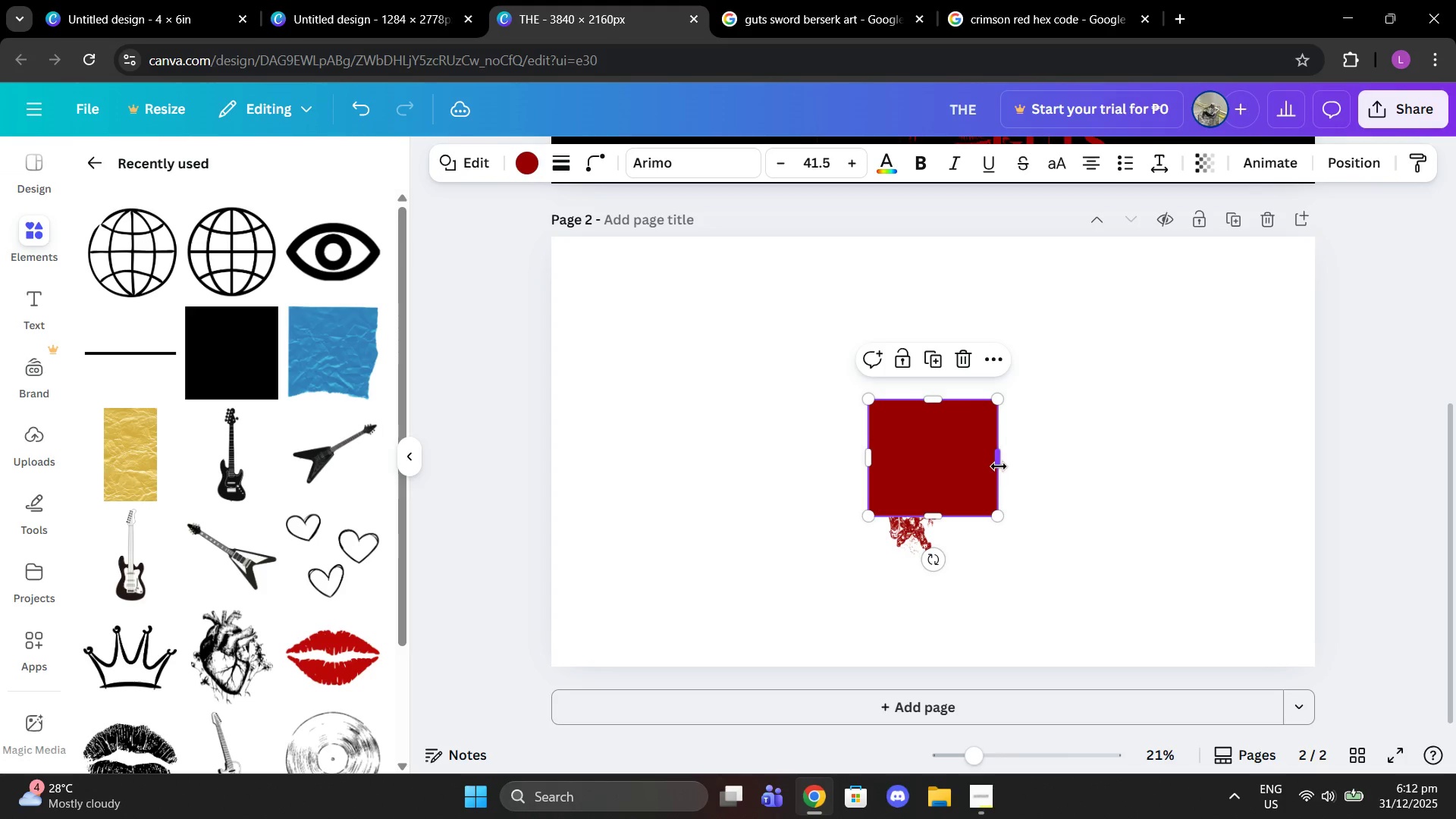 
left_click_drag(start_coordinate=[999, 466], to_coordinate=[967, 469])
 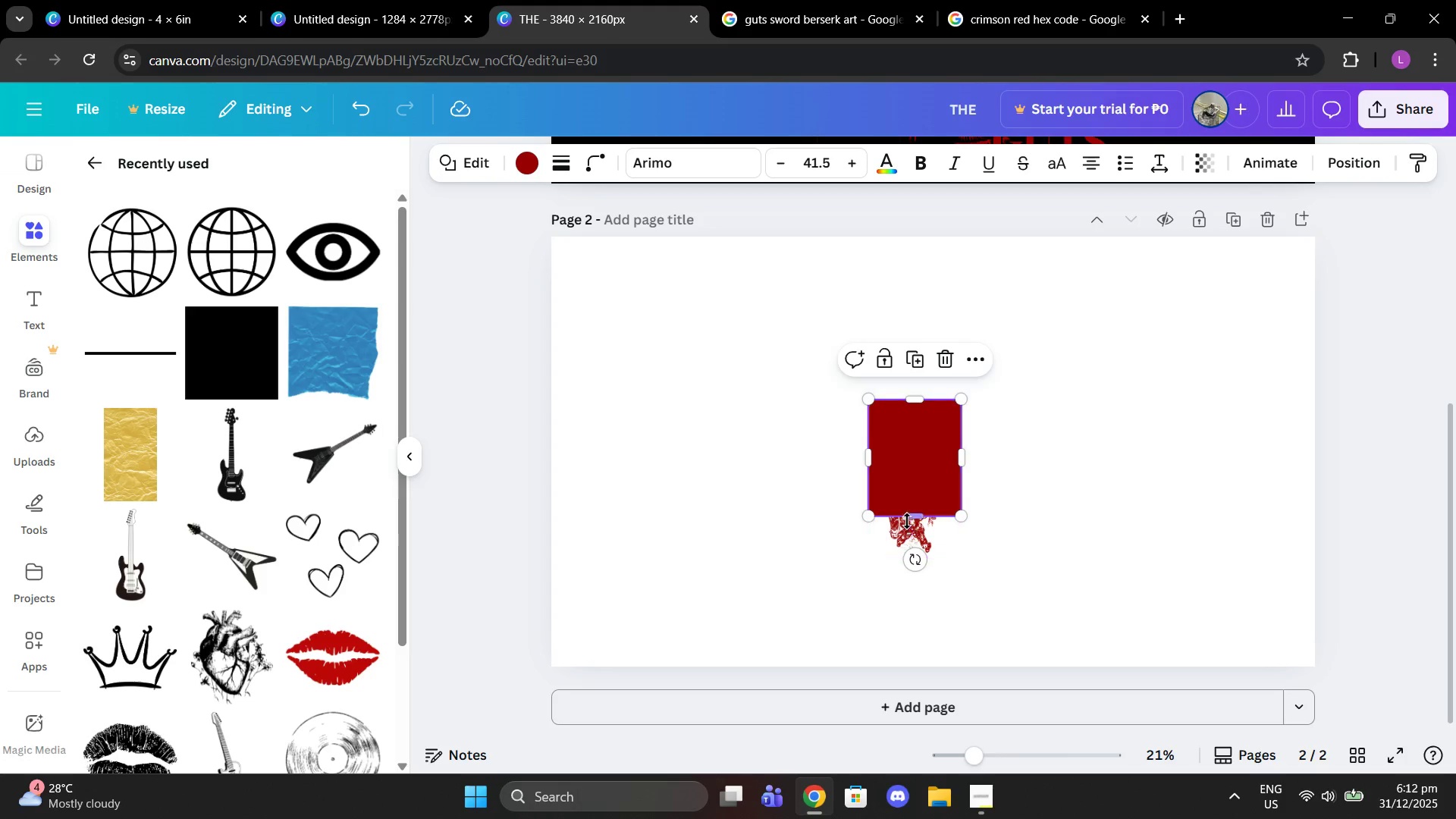 
left_click_drag(start_coordinate=[908, 516], to_coordinate=[930, 561])
 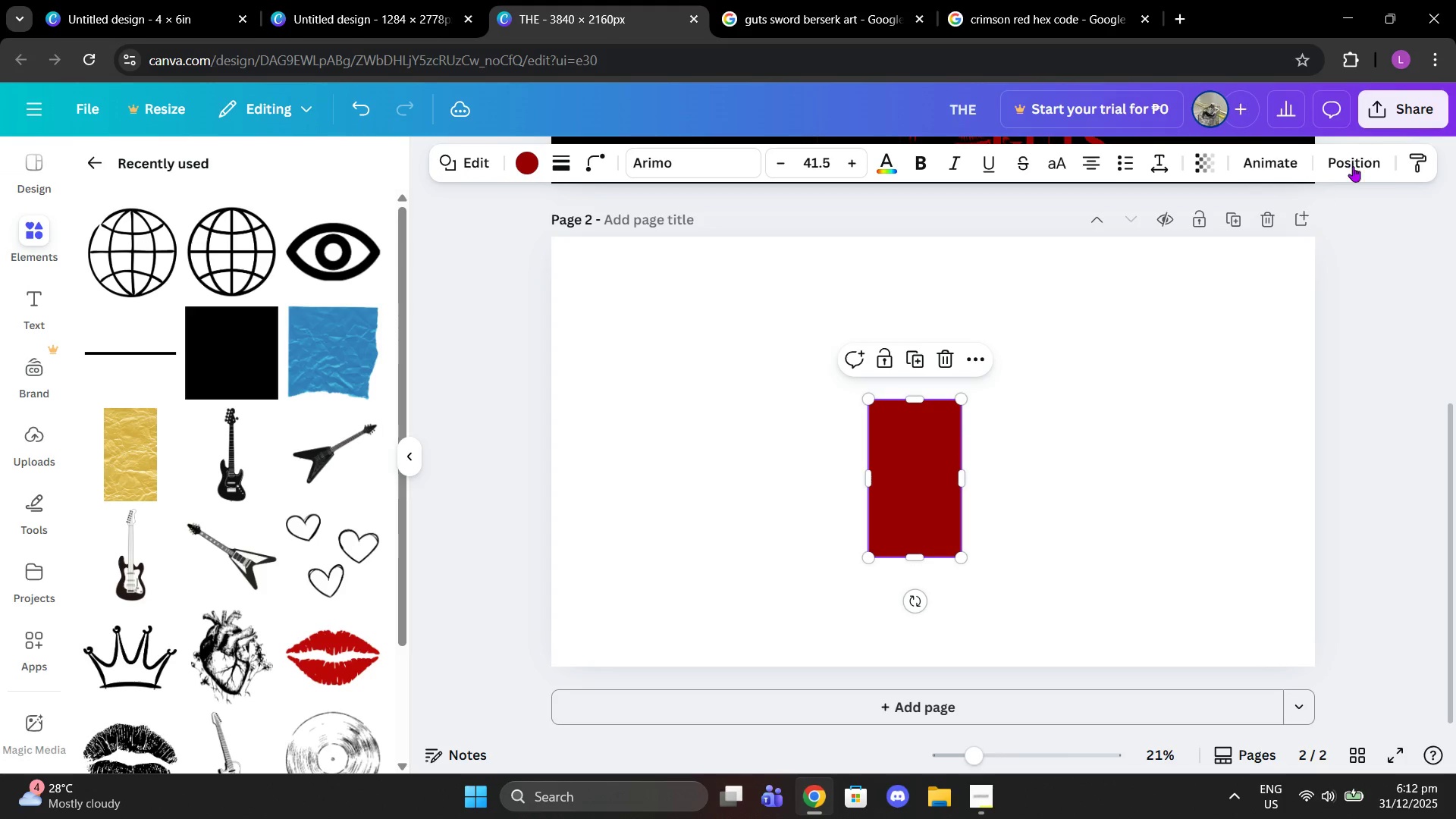 
left_click([1361, 153])
 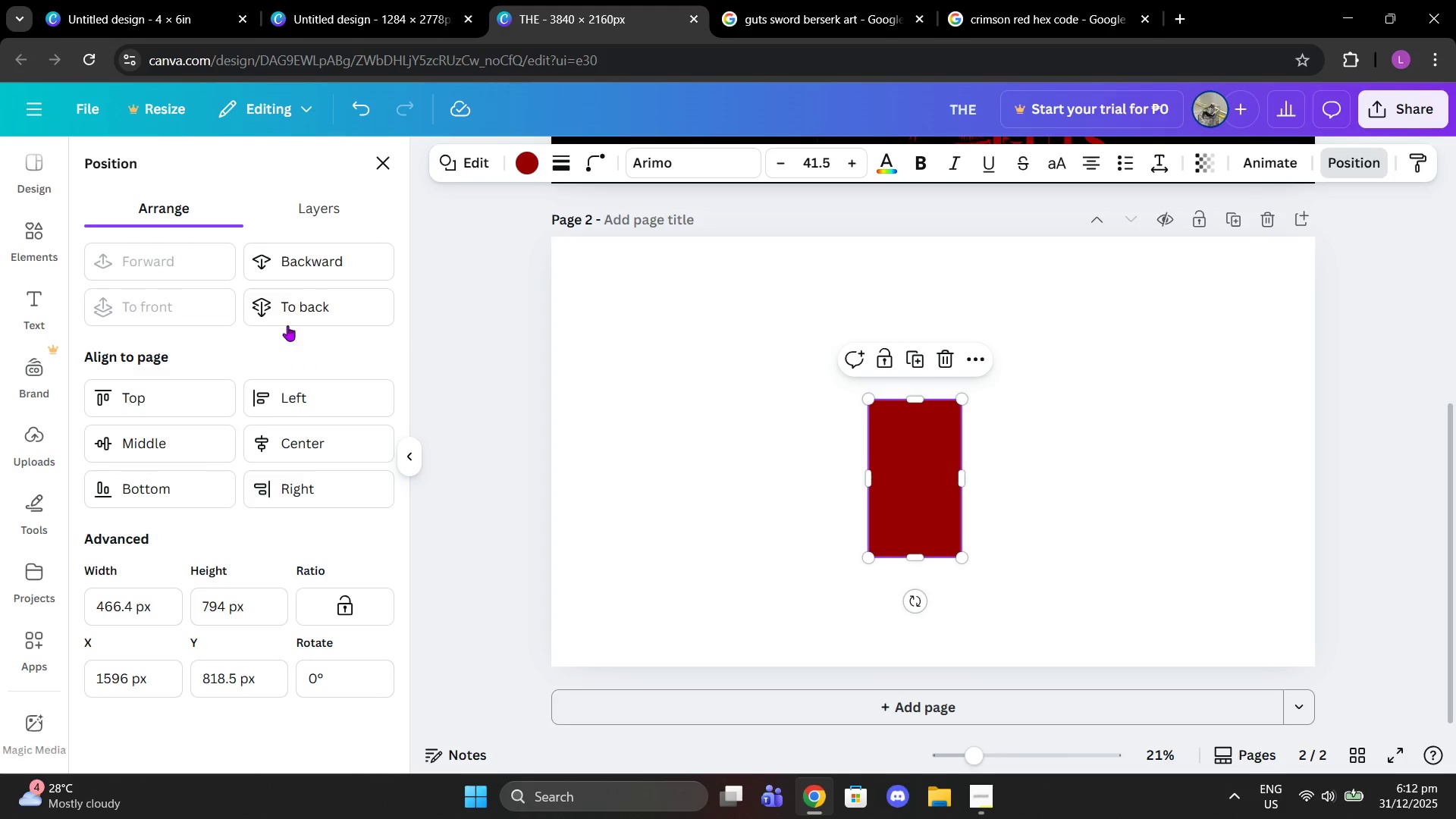 
left_click([287, 325])
 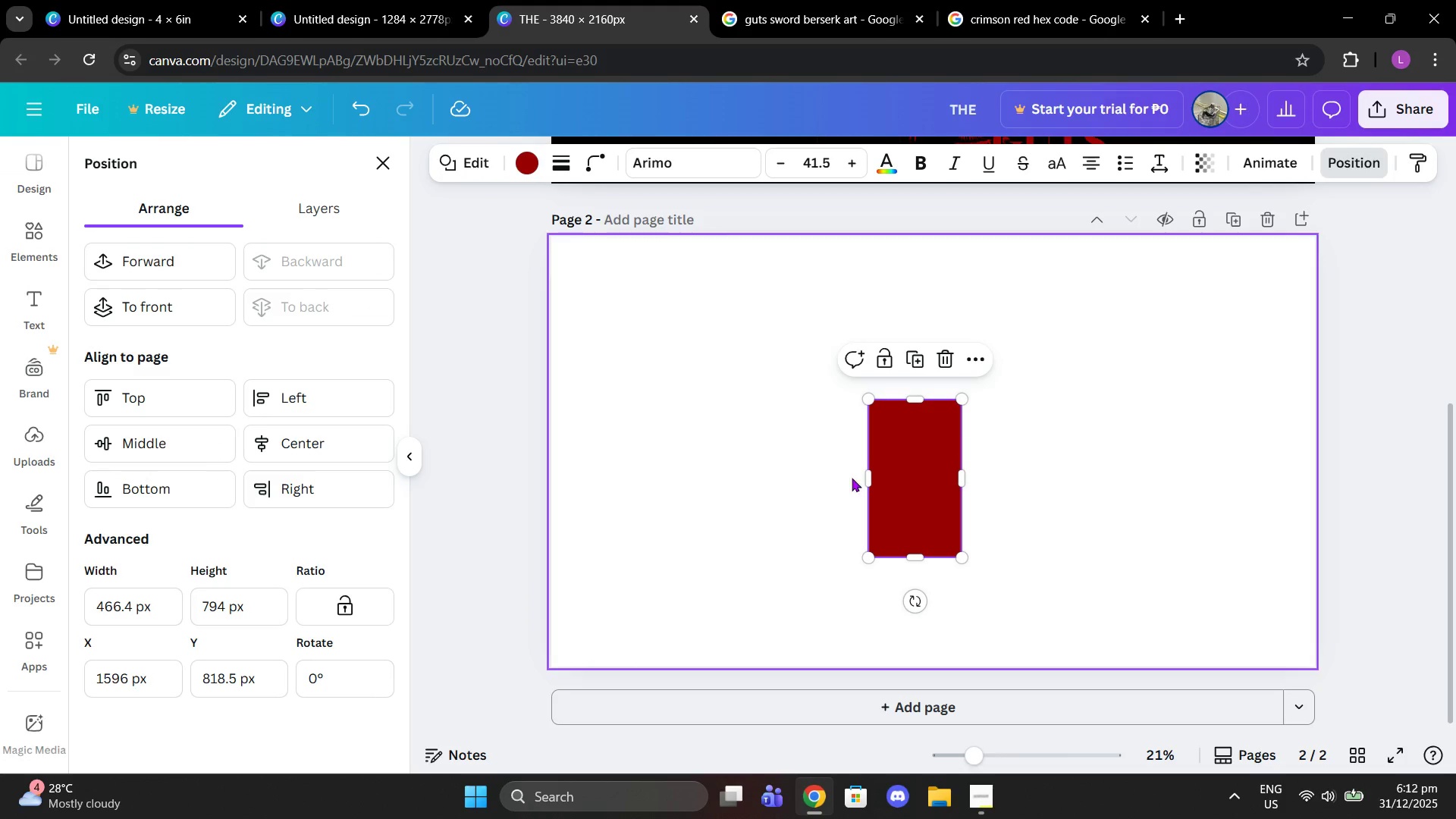 
left_click([930, 460])
 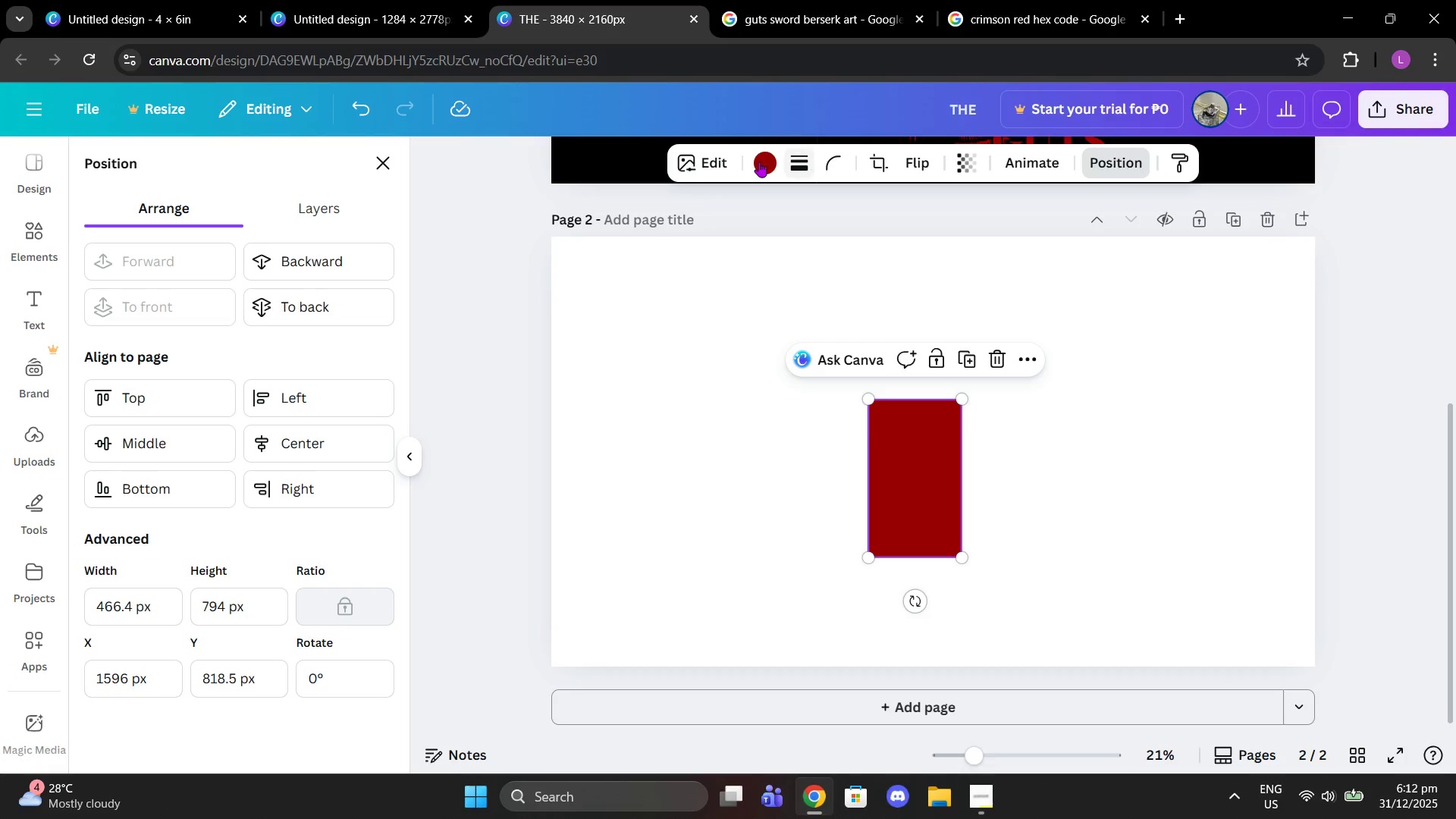 
left_click([759, 162])
 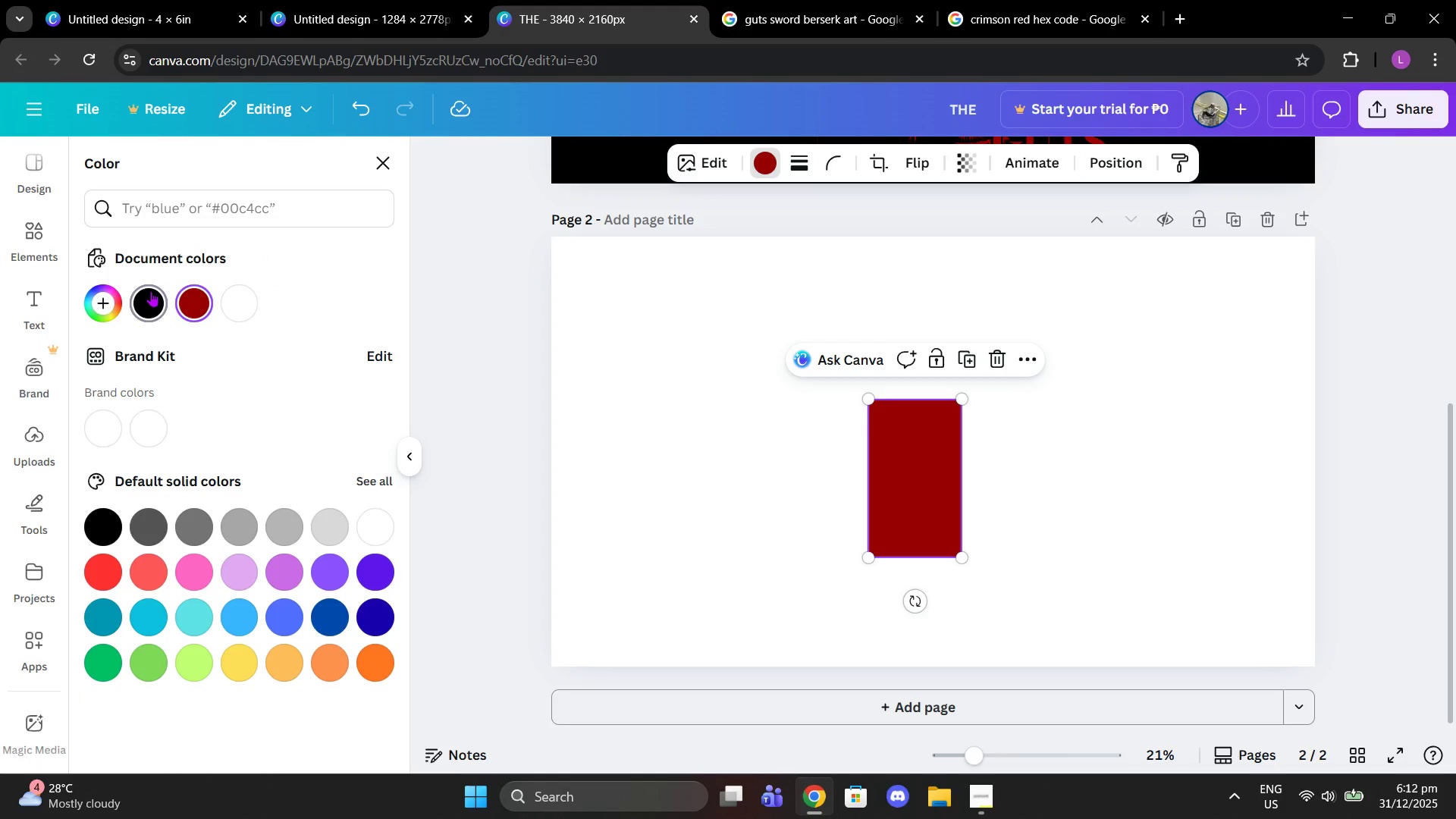 
double_click([782, 472])
 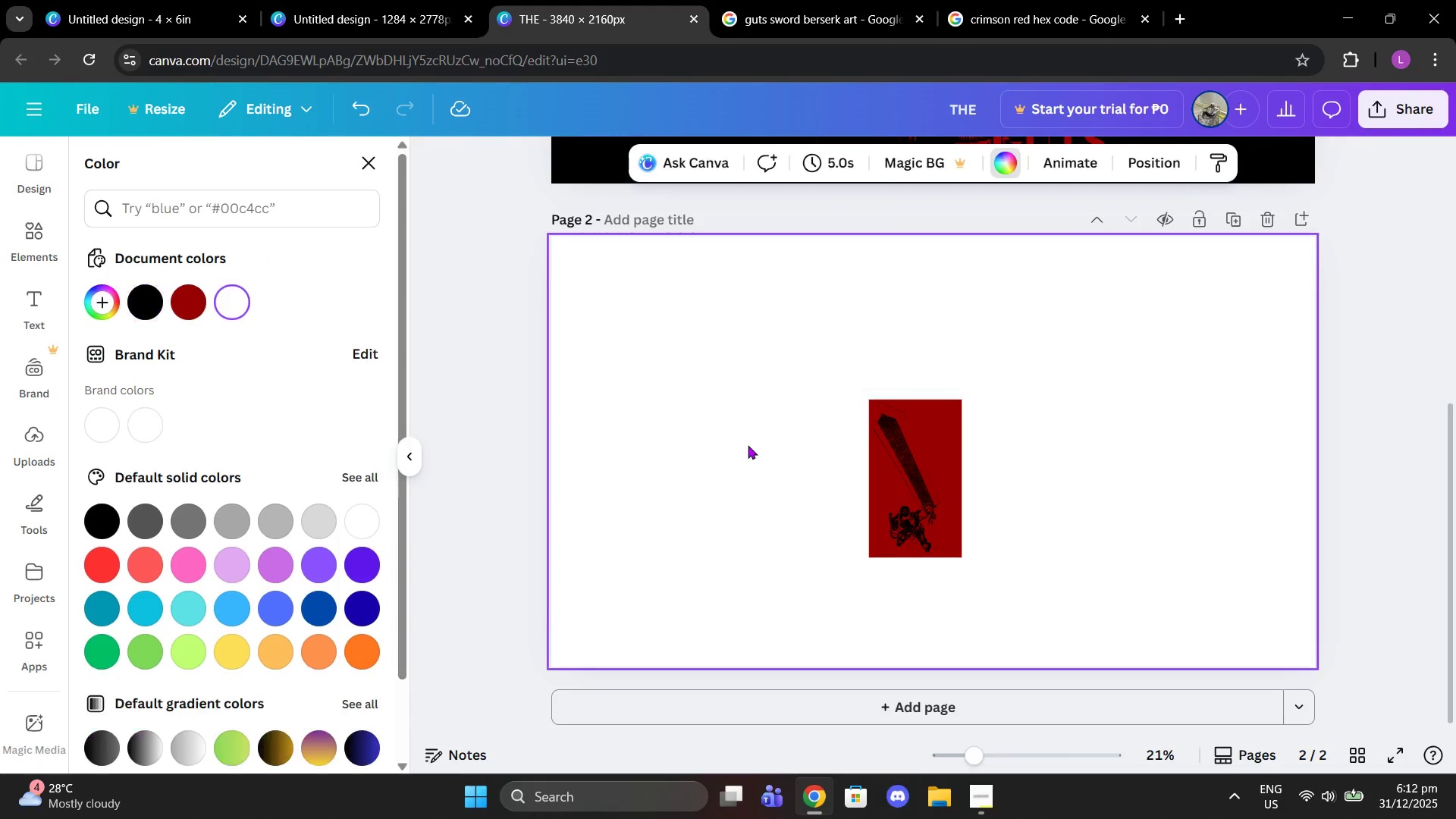 
triple_click([748, 445])
 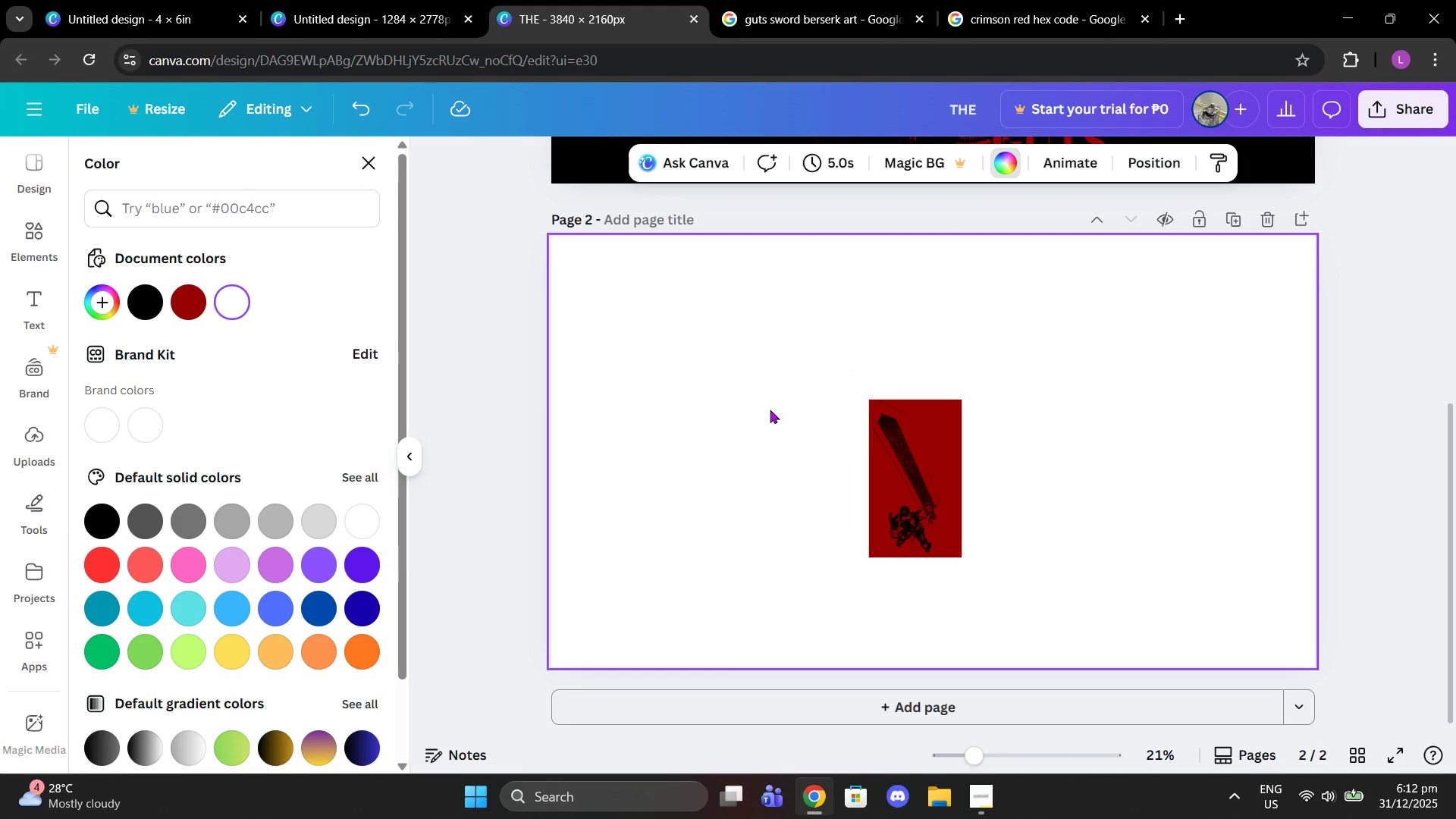 
left_click_drag(start_coordinate=[770, 410], to_coordinate=[1083, 560])
 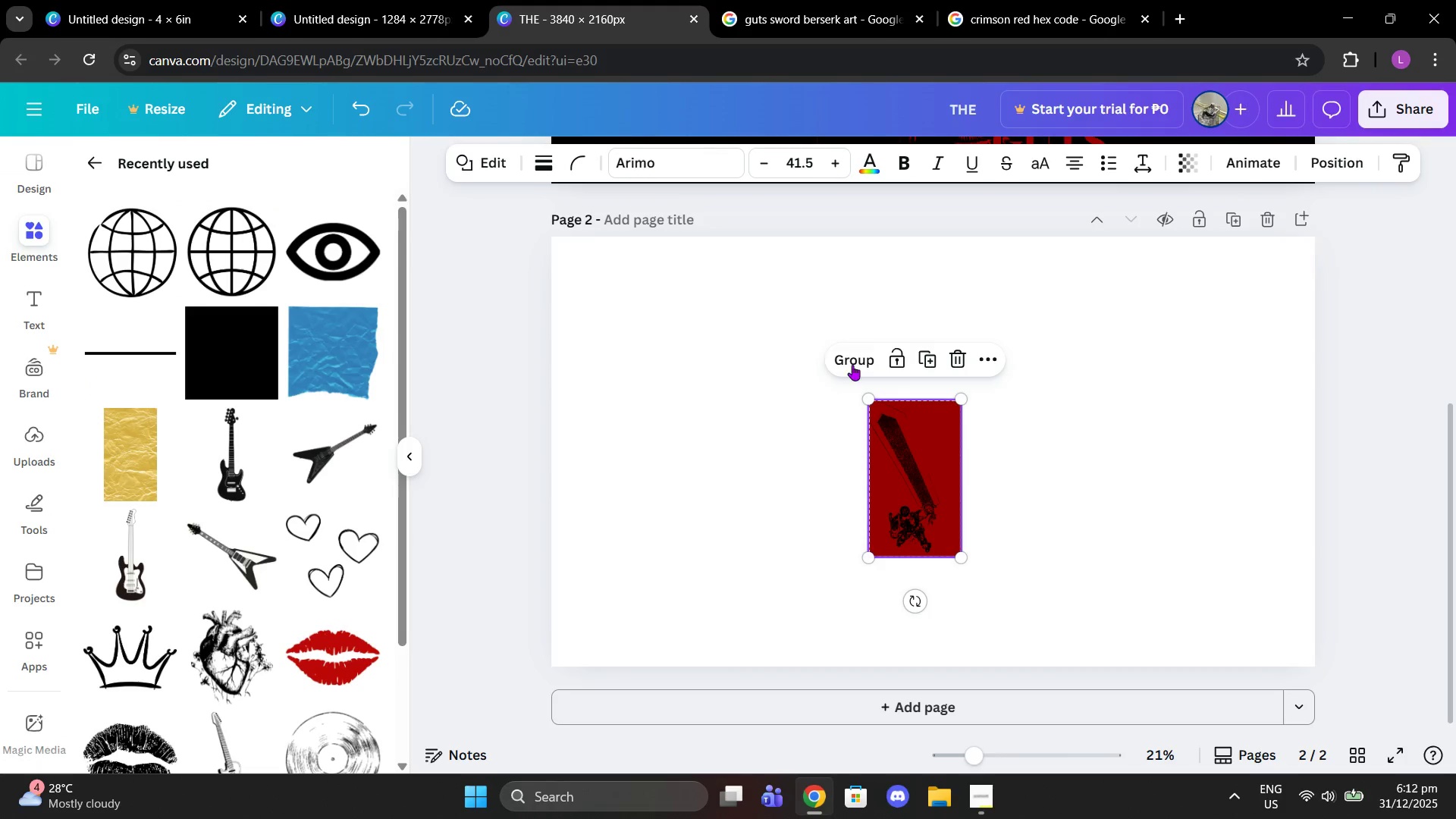 
left_click([852, 365])
 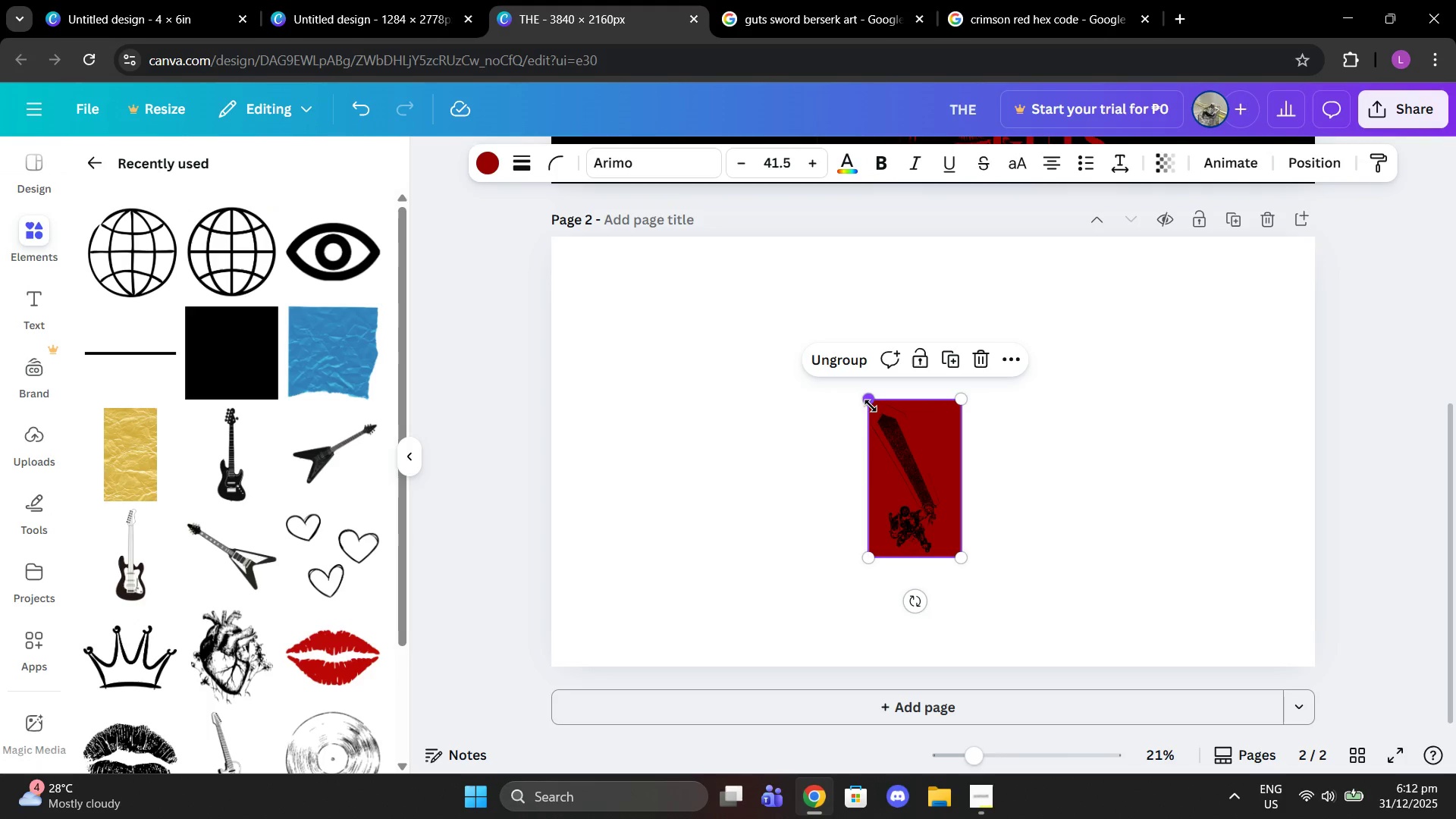 
left_click_drag(start_coordinate=[870, 406], to_coordinate=[701, 297])
 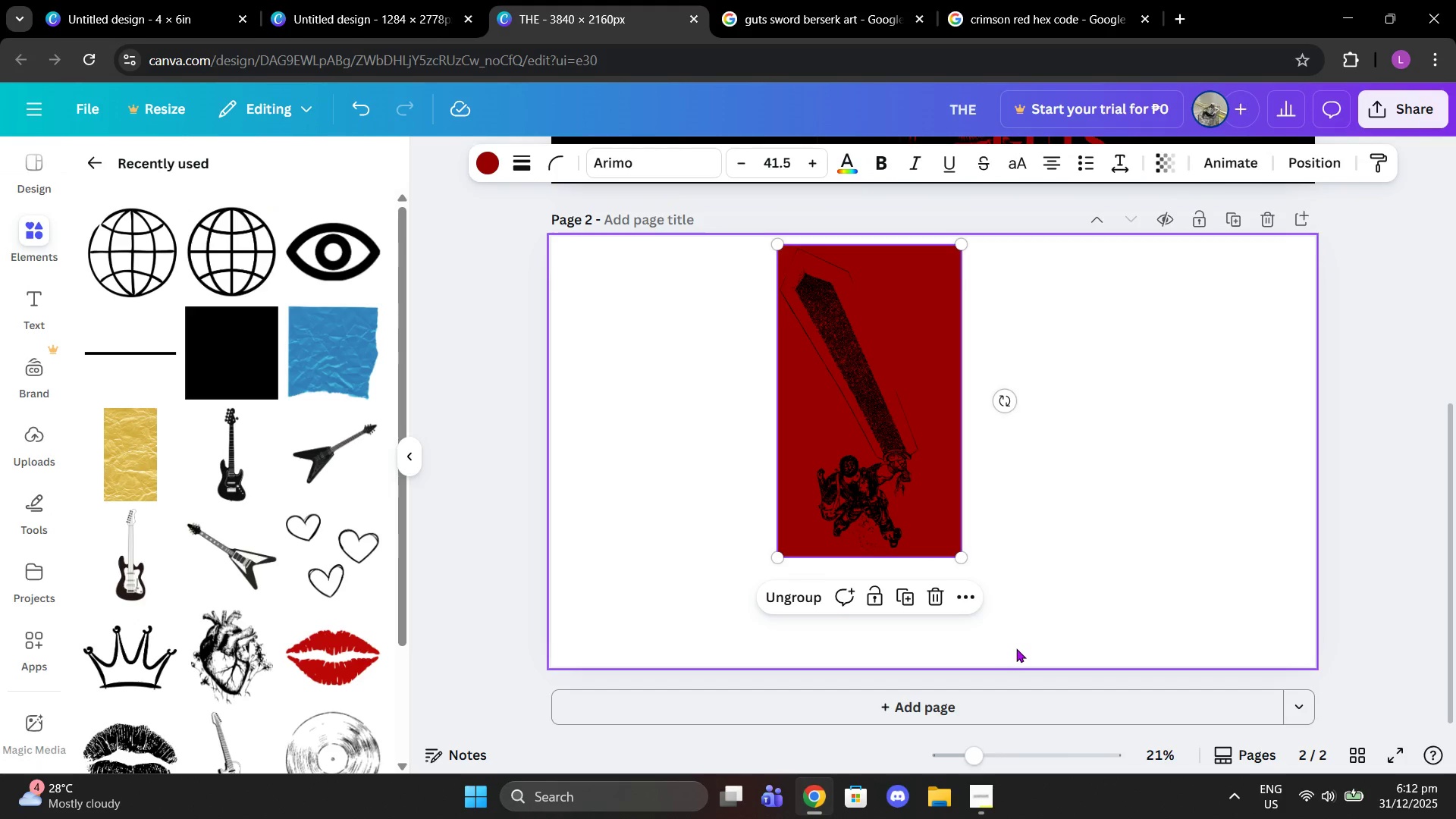 
left_click_drag(start_coordinate=[876, 662], to_coordinate=[1173, 340])
 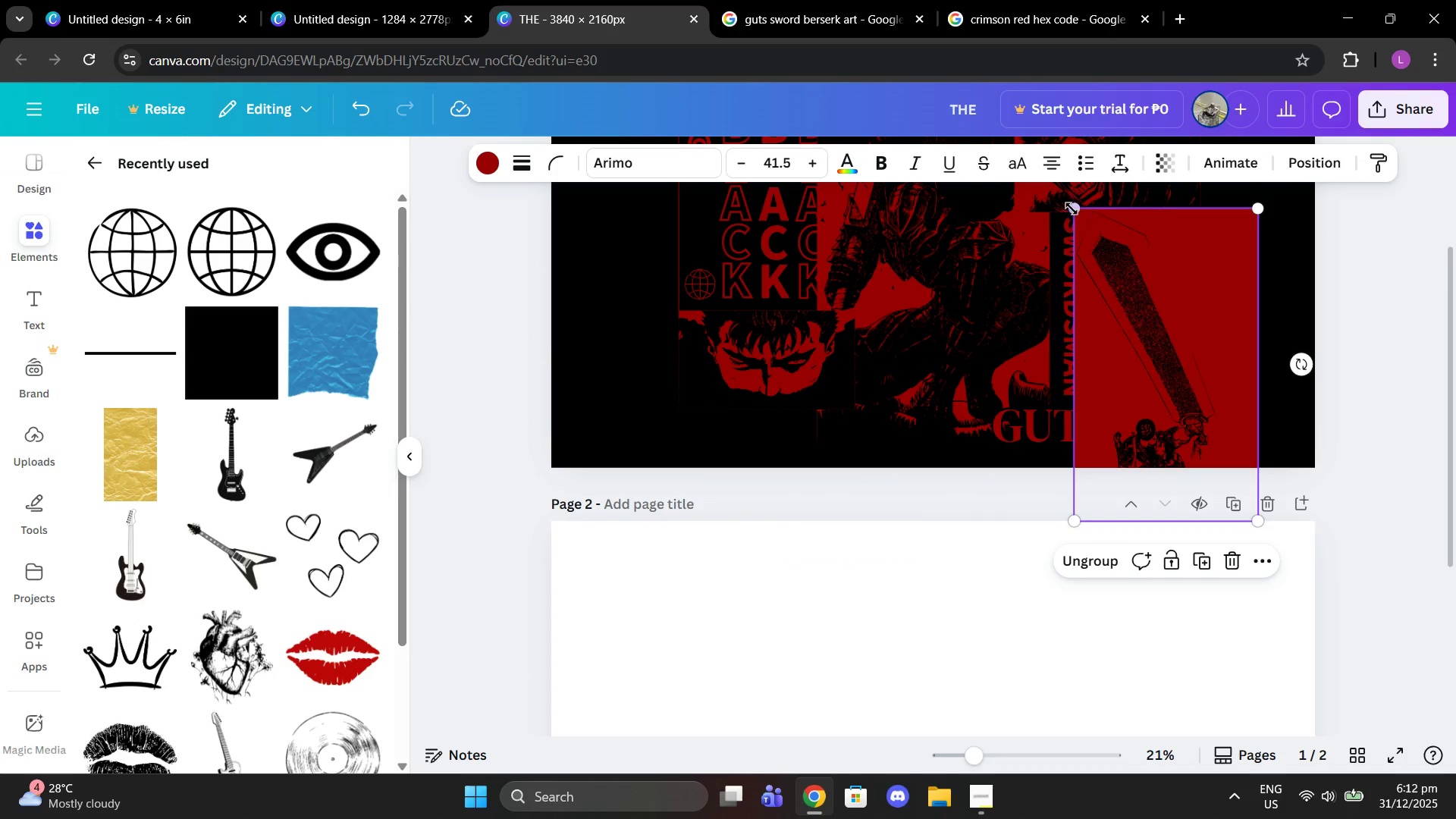 
scroll: coordinate [1016, 648], scroll_direction: up, amount: 3.0
 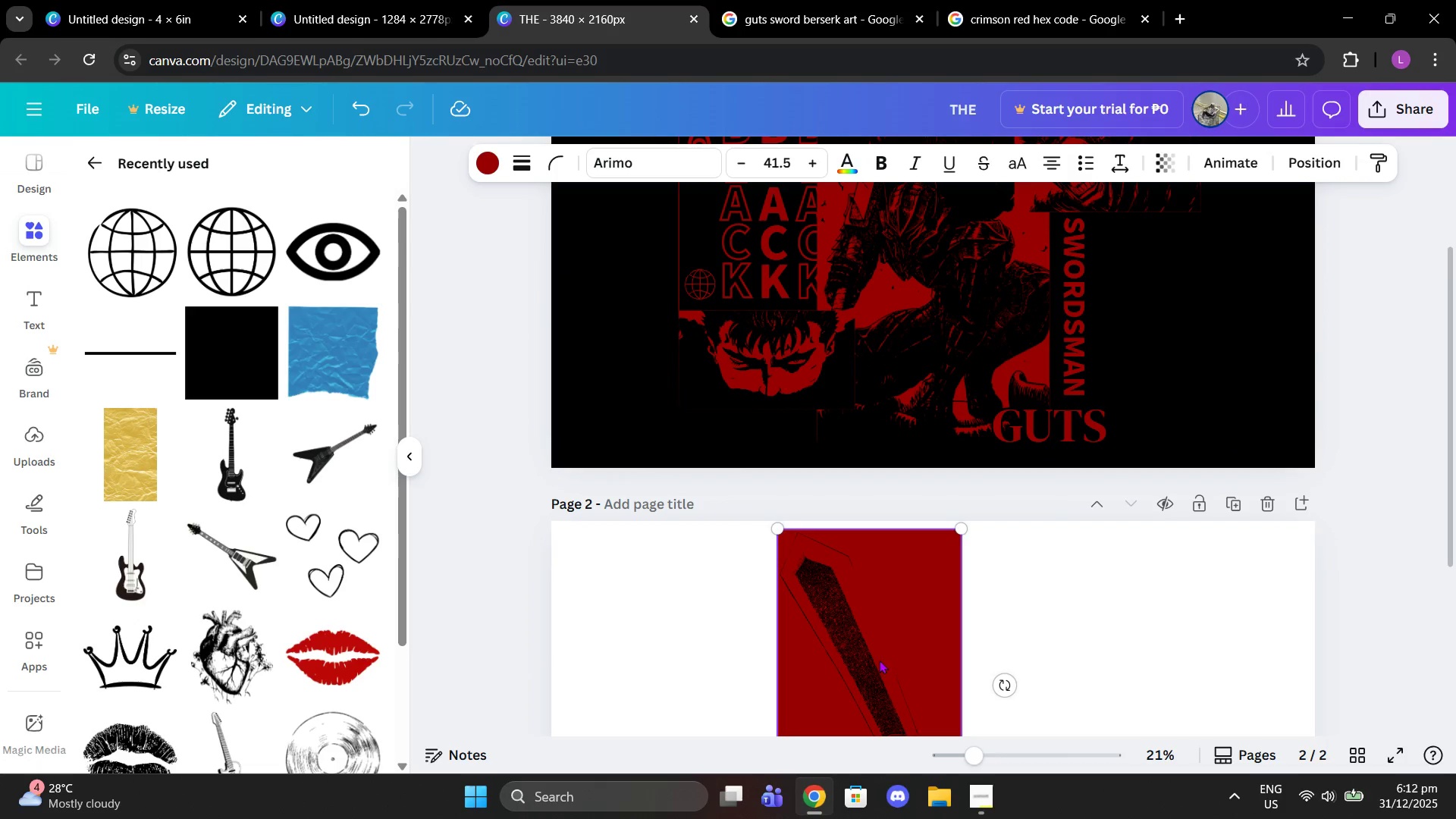 
left_click_drag(start_coordinate=[1072, 208], to_coordinate=[1190, 301])
 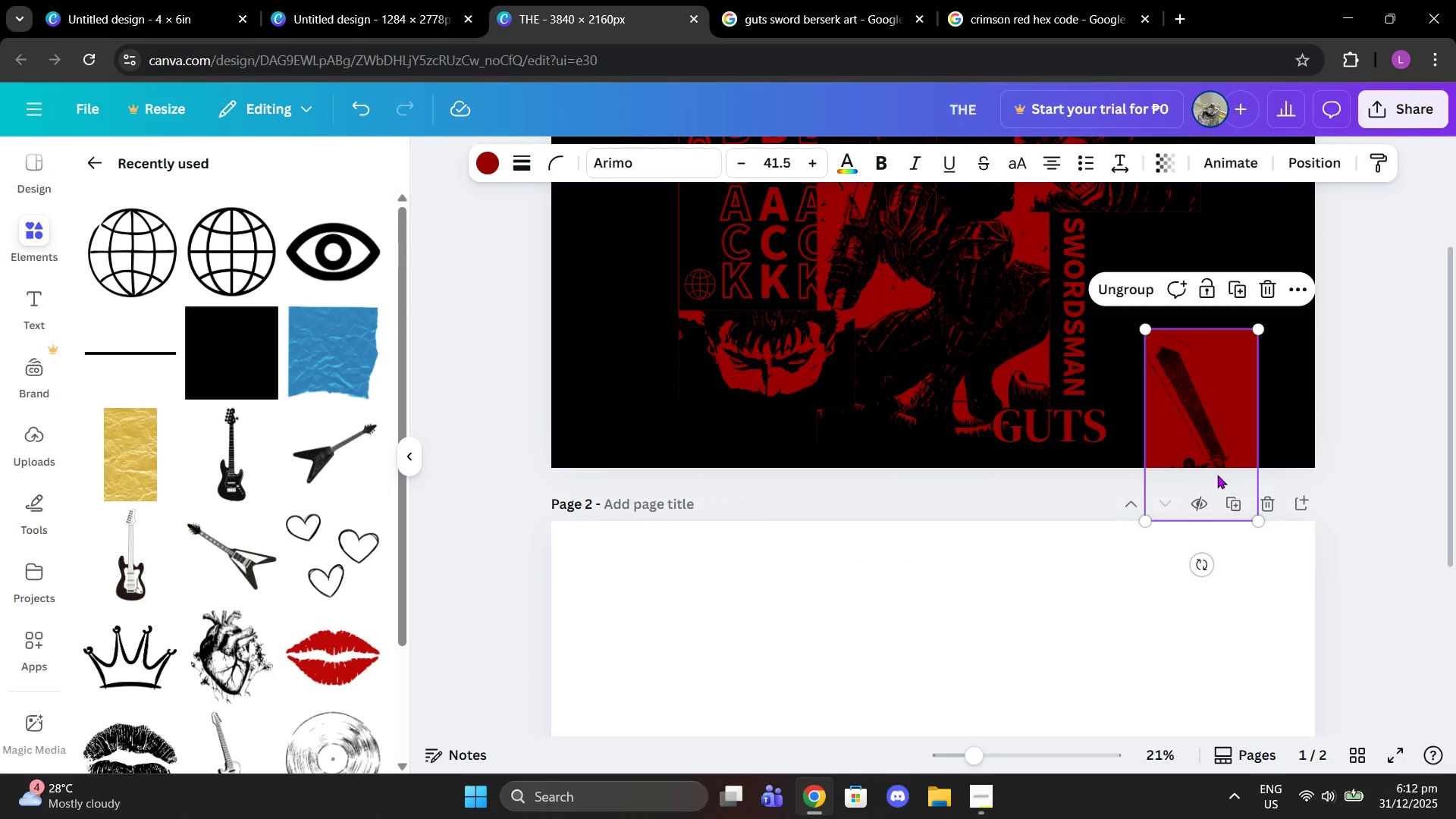 
scroll: coordinate [1204, 466], scroll_direction: up, amount: 2.0
 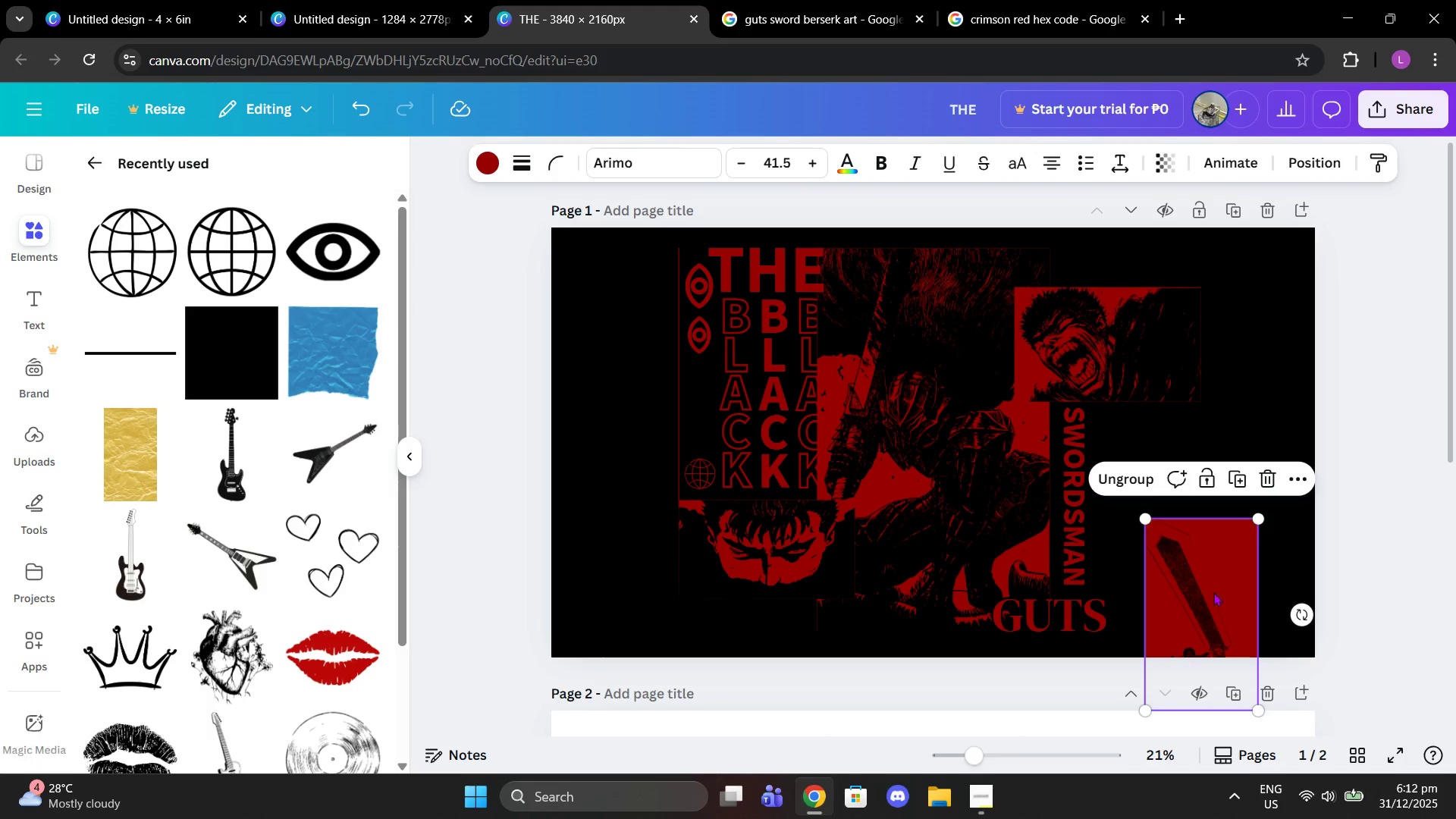 
left_click_drag(start_coordinate=[1213, 592], to_coordinate=[1159, 480])
 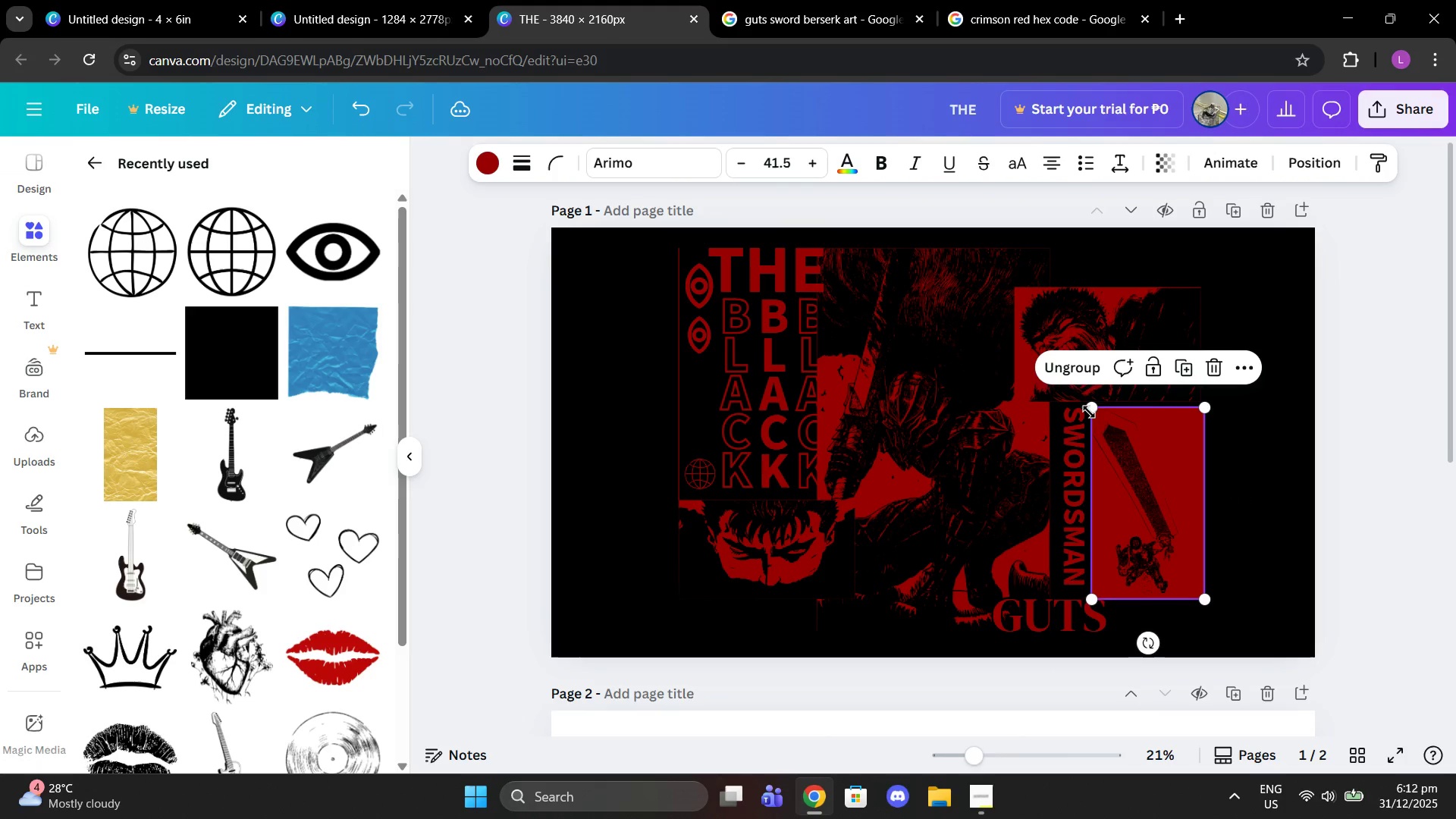 
left_click_drag(start_coordinate=[1089, 412], to_coordinate=[1120, 425])
 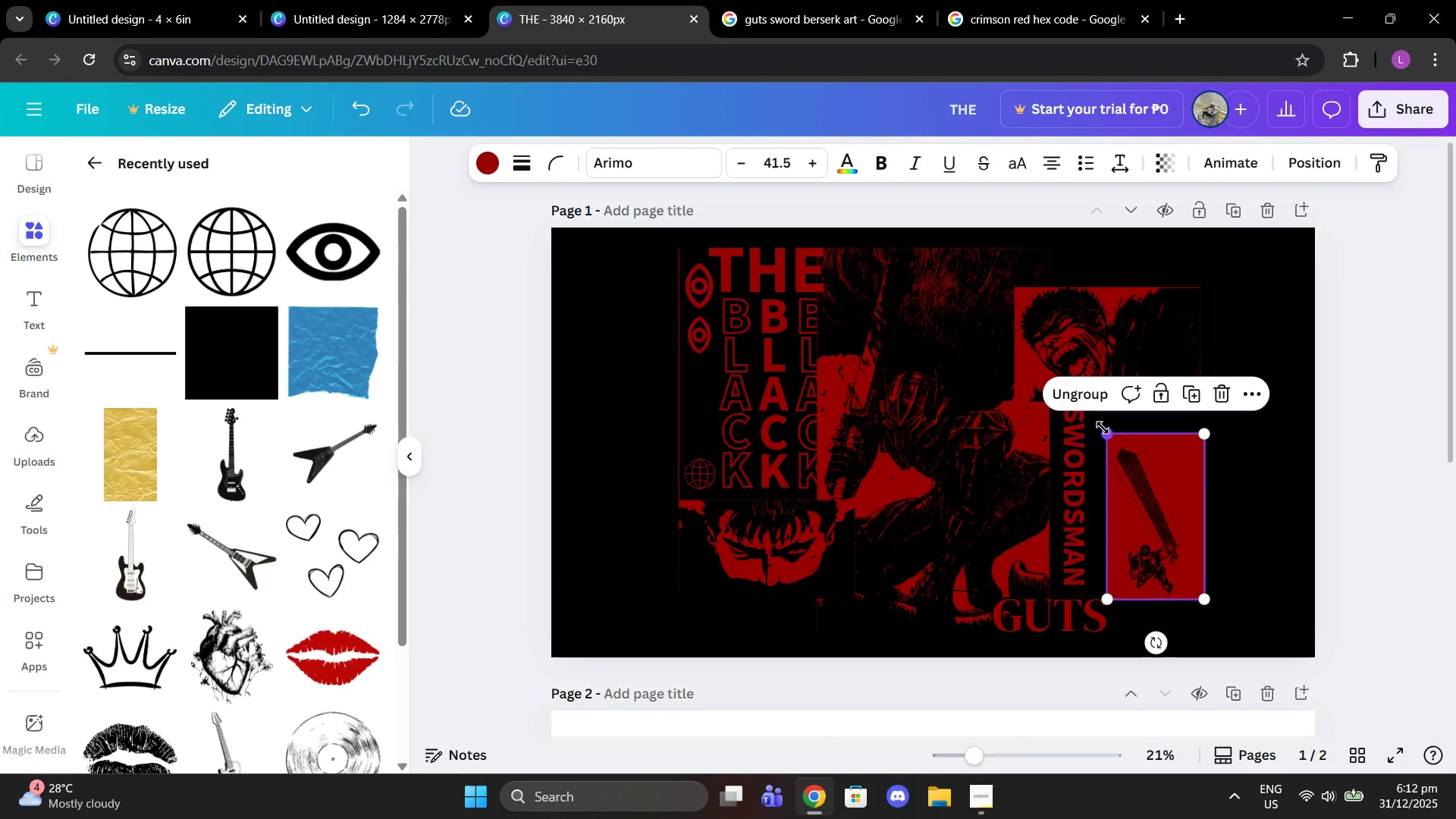 
left_click_drag(start_coordinate=[1103, 428], to_coordinate=[1117, 439])
 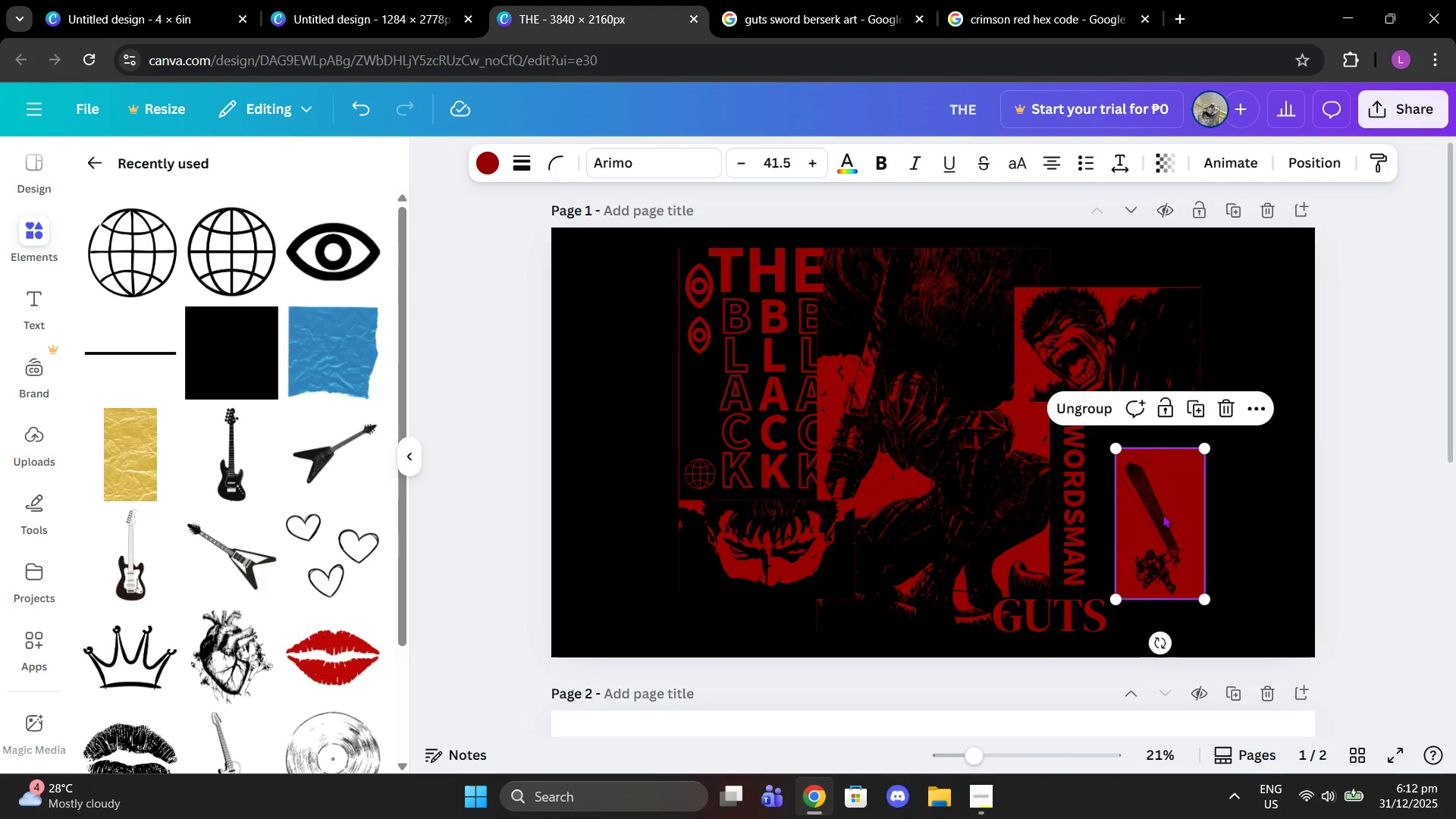 
left_click_drag(start_coordinate=[1163, 513], to_coordinate=[1084, 509])
 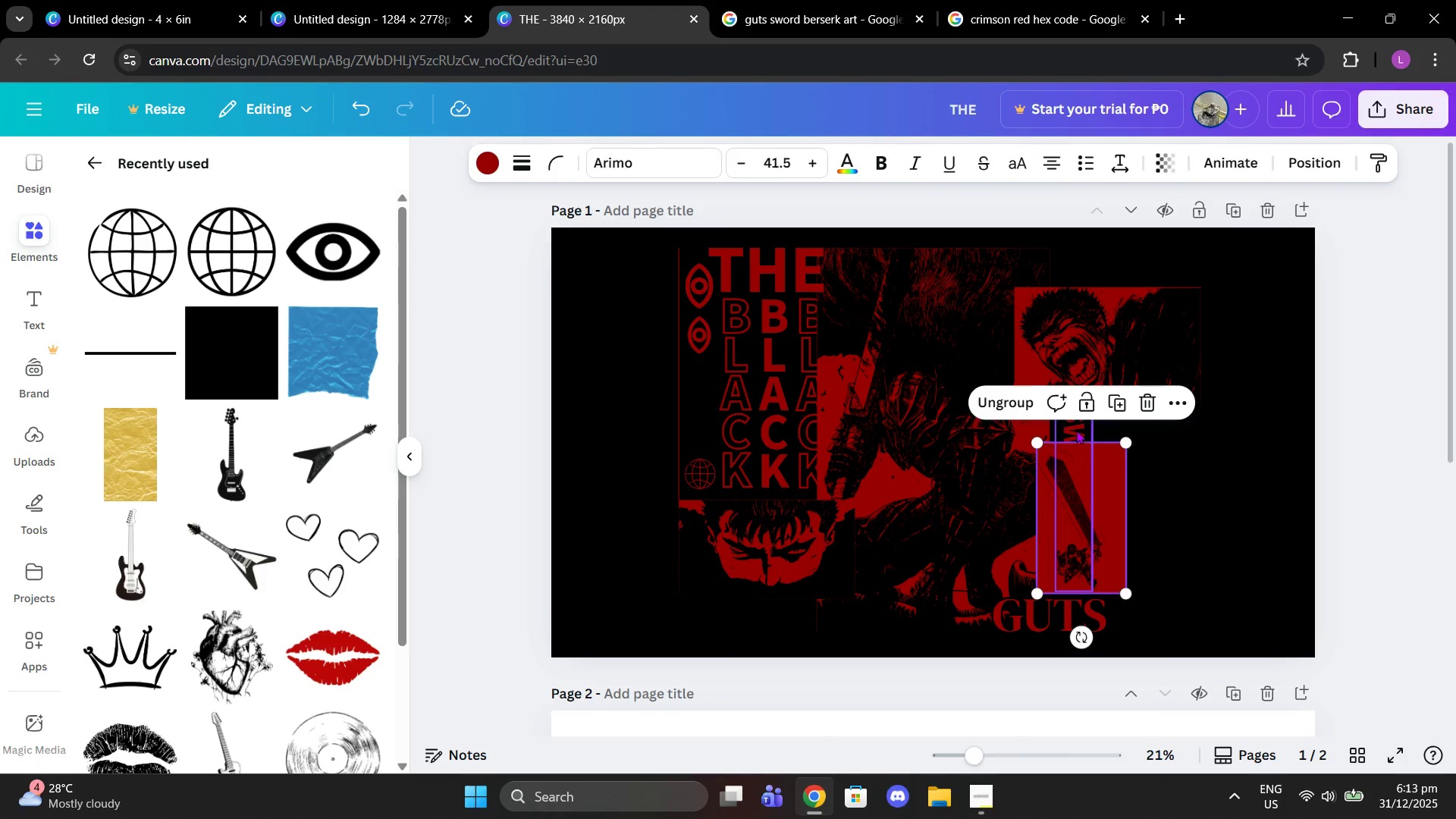 
left_click([1076, 429])
 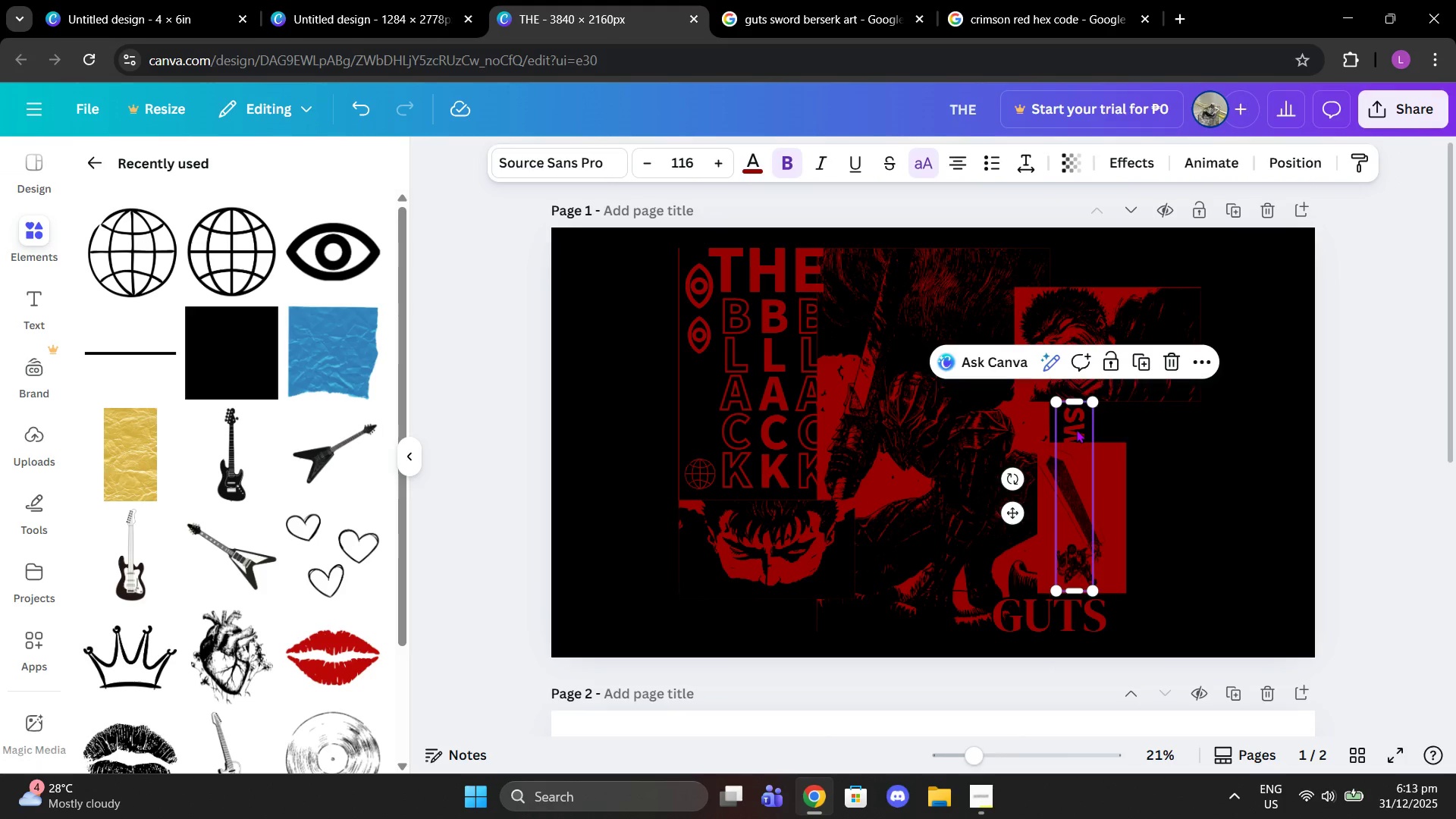 
left_click_drag(start_coordinate=[1076, 429], to_coordinate=[1106, 429])
 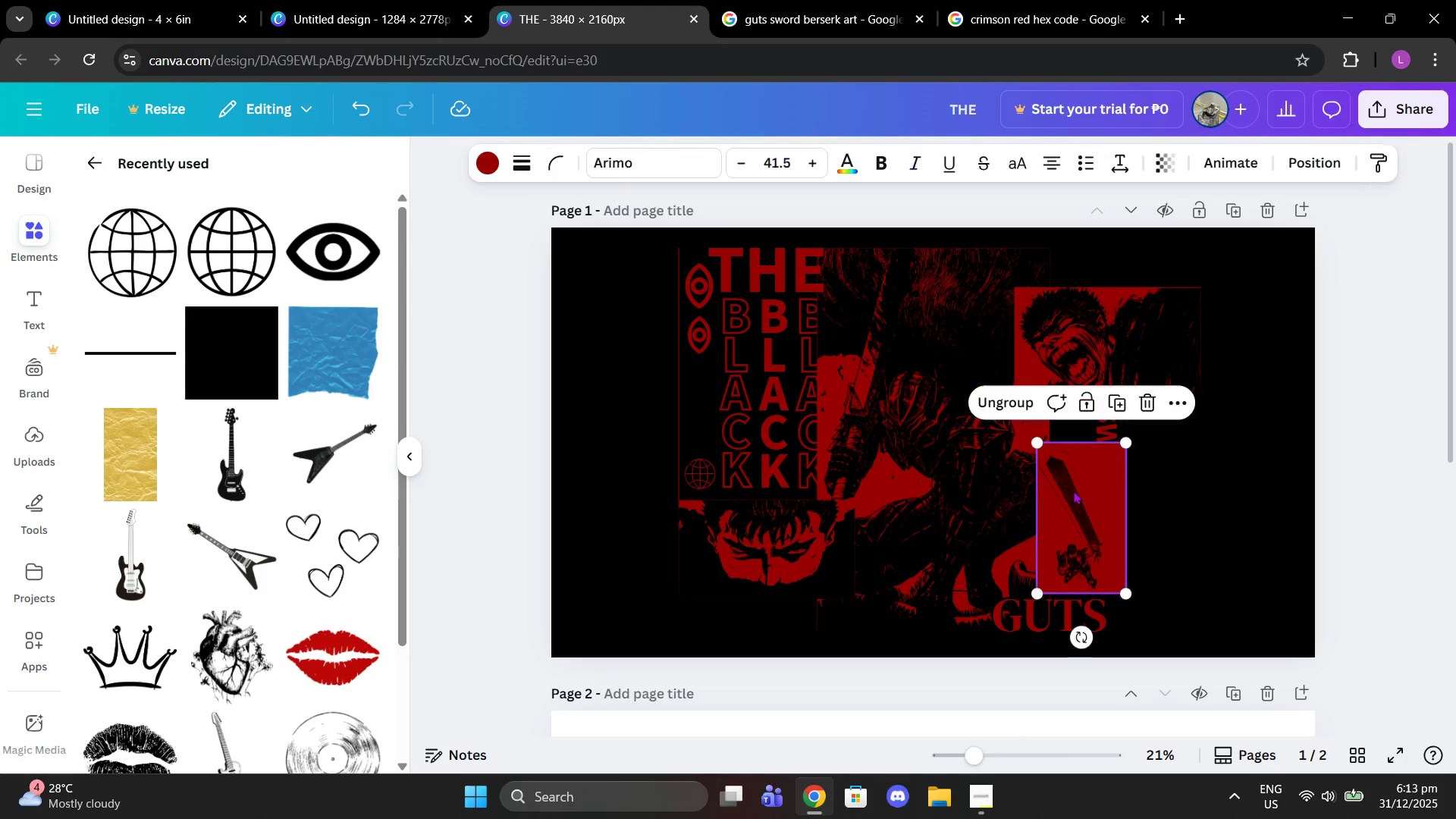 
left_click_drag(start_coordinate=[1069, 491], to_coordinate=[1157, 487])
 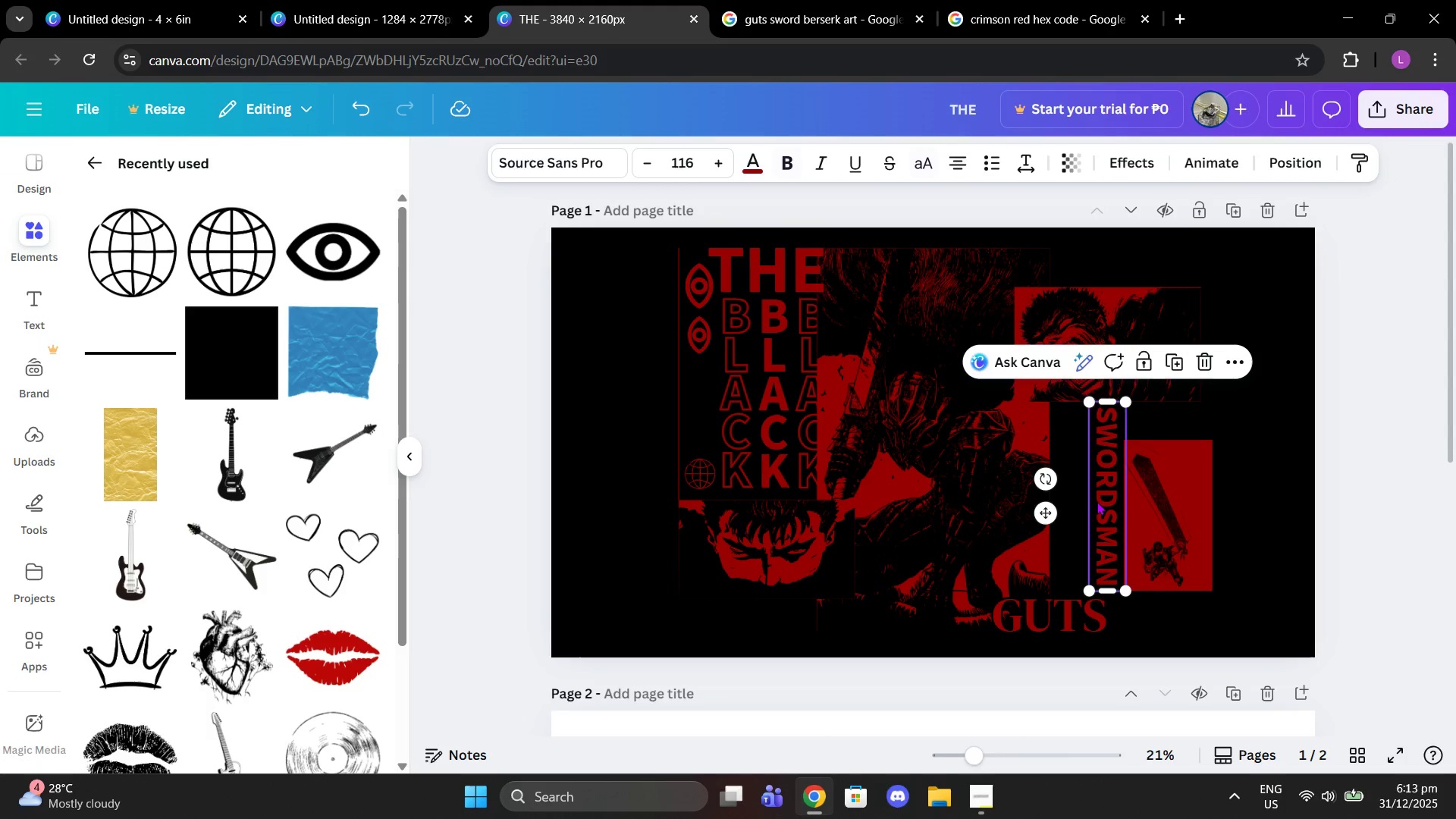 
left_click_drag(start_coordinate=[1097, 501], to_coordinate=[1065, 501])
 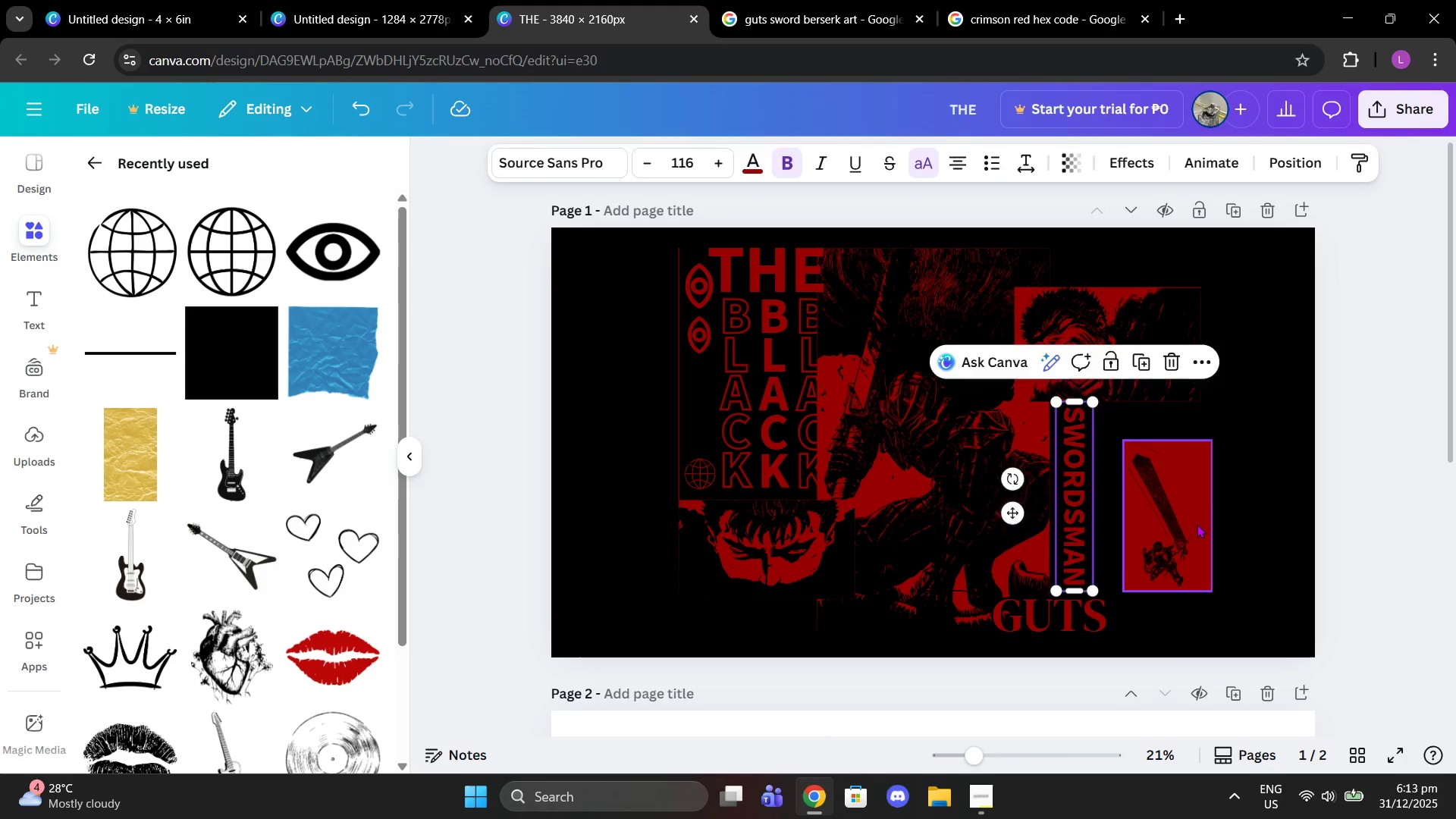 
left_click_drag(start_coordinate=[1199, 524], to_coordinate=[1164, 522])
 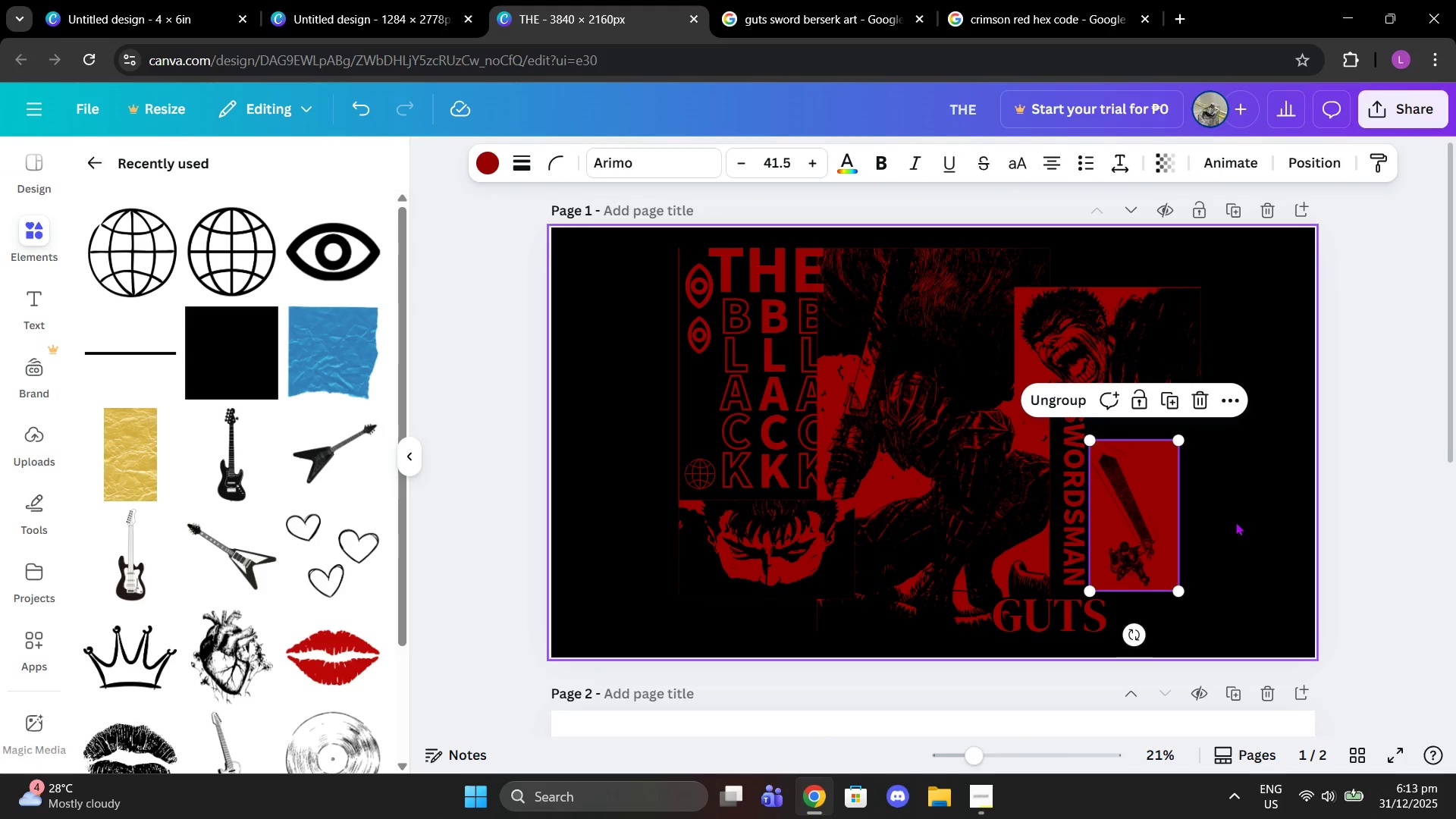 
left_click([1235, 522])
 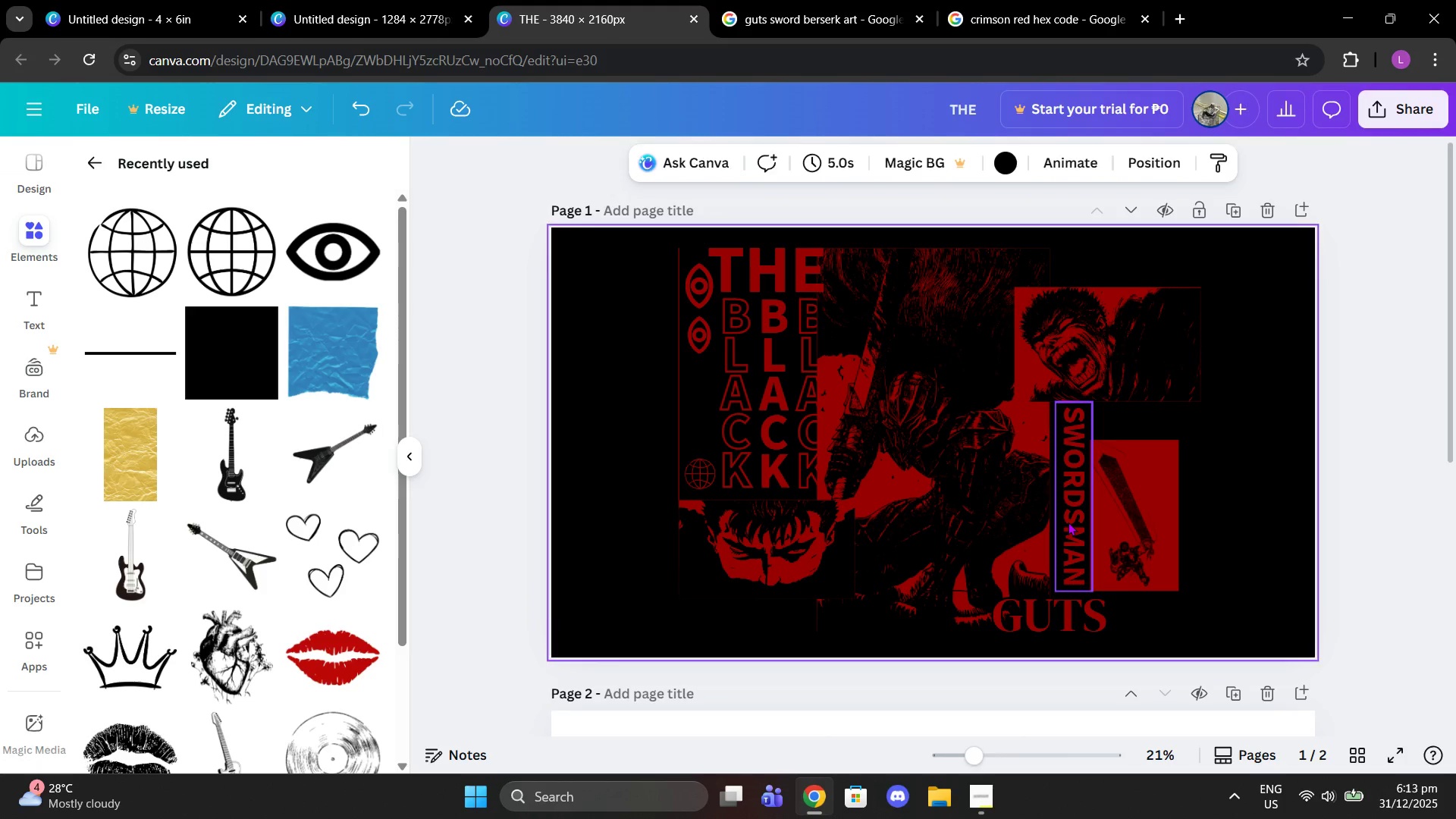 
left_click_drag(start_coordinate=[1068, 522], to_coordinate=[1247, 529])
 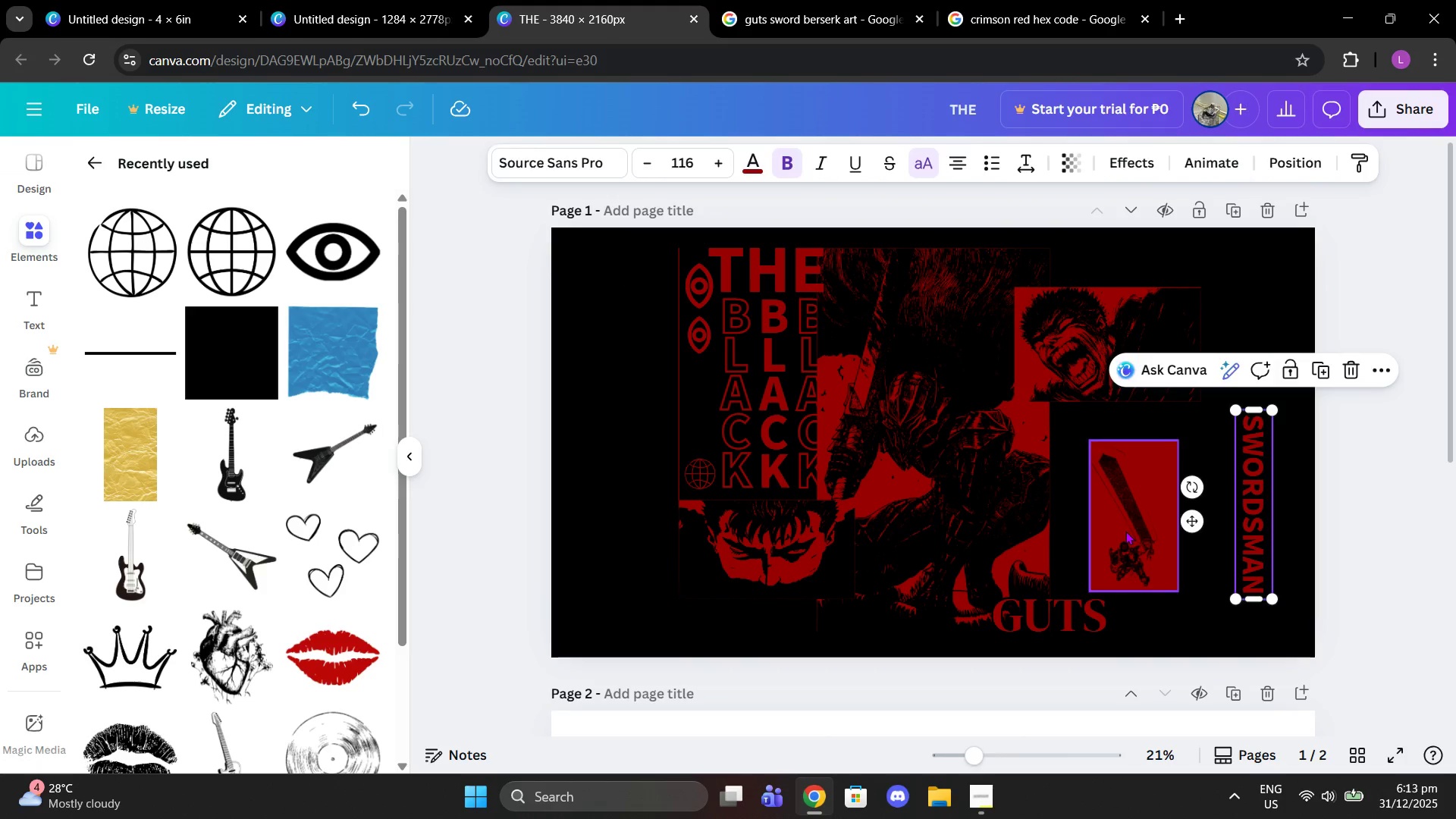 
left_click([1125, 531])
 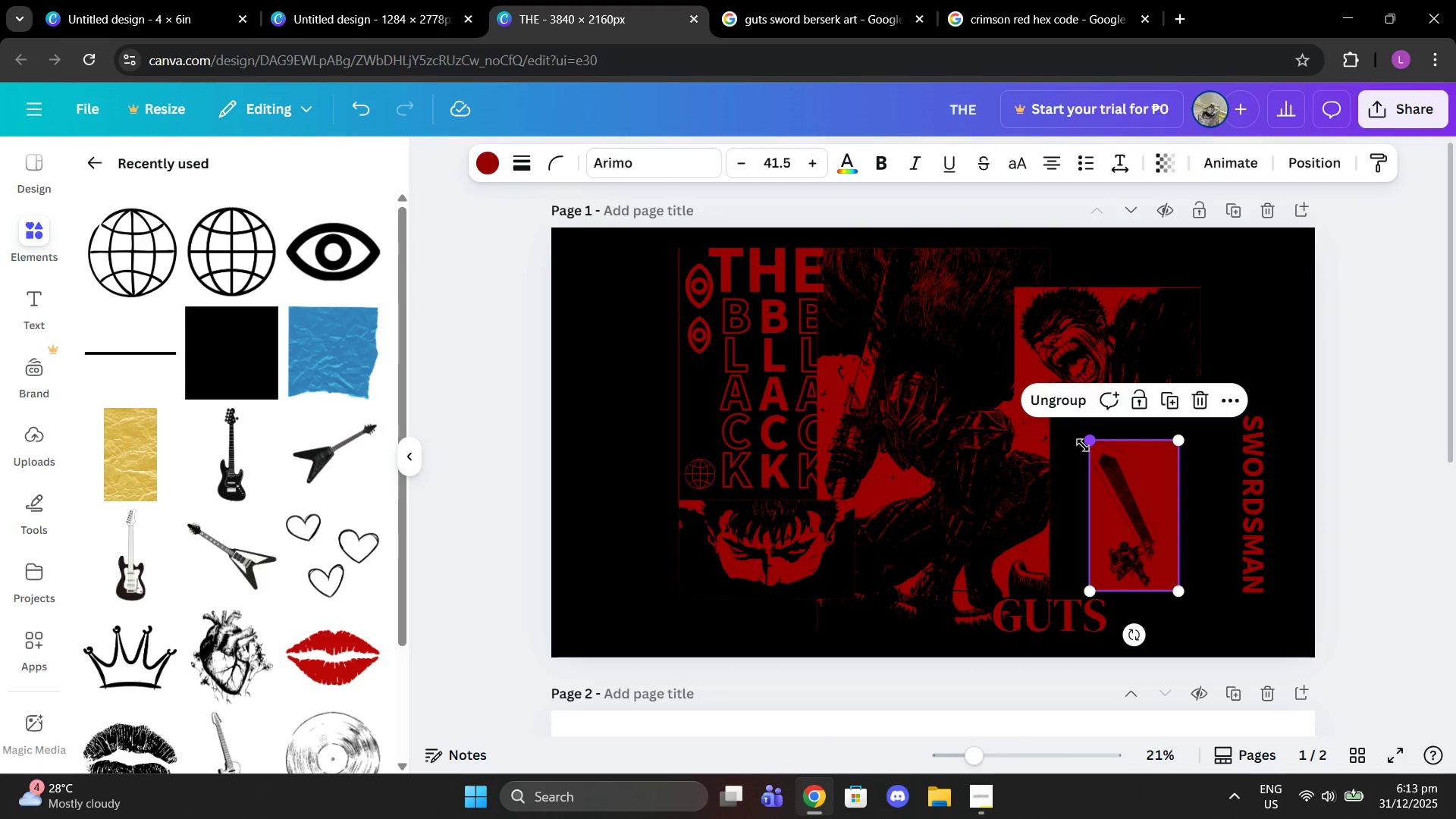 
 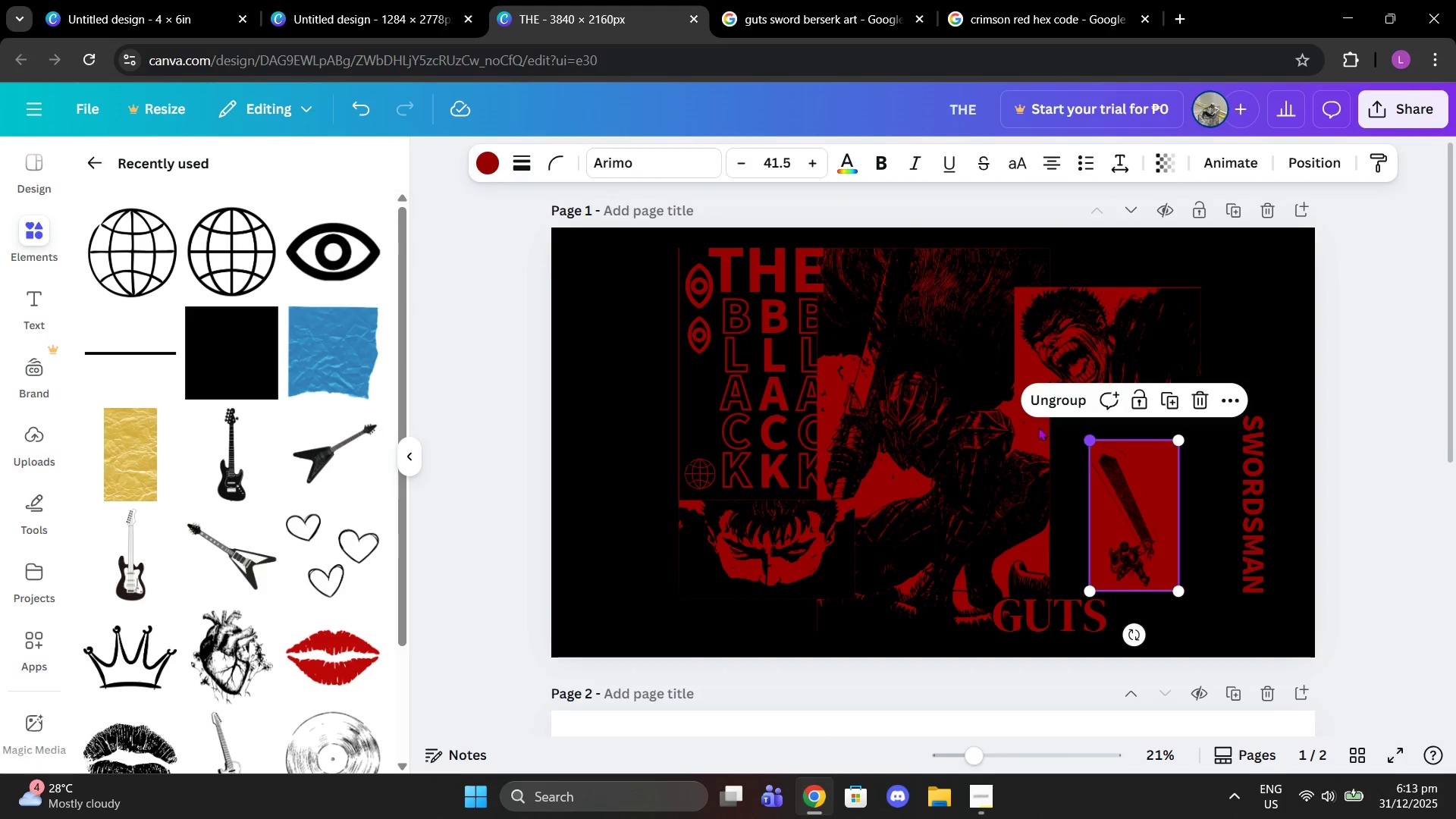 
left_click_drag(start_coordinate=[1083, 445], to_coordinate=[971, 388])
 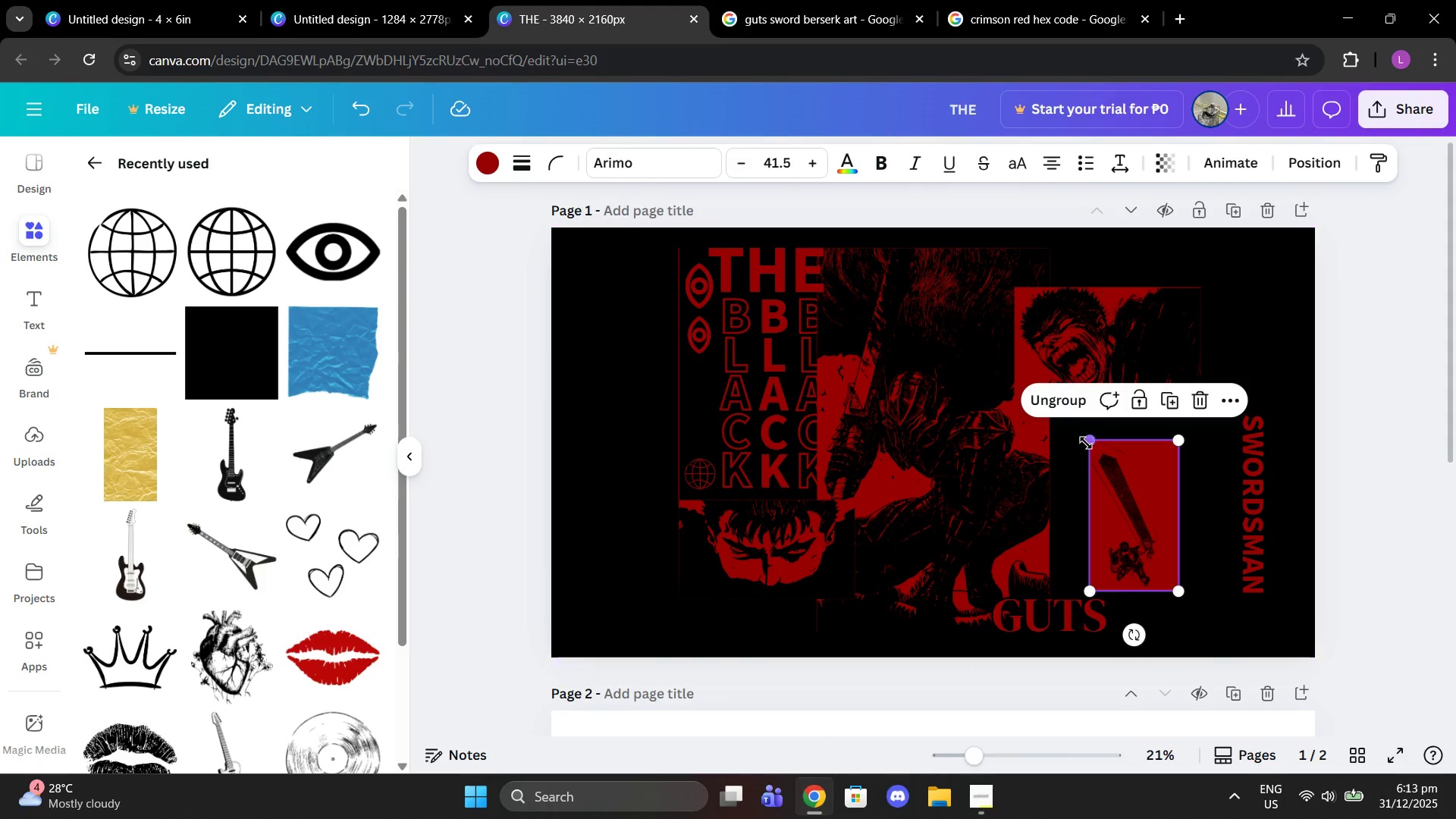 
left_click_drag(start_coordinate=[1086, 443], to_coordinate=[977, 381])
 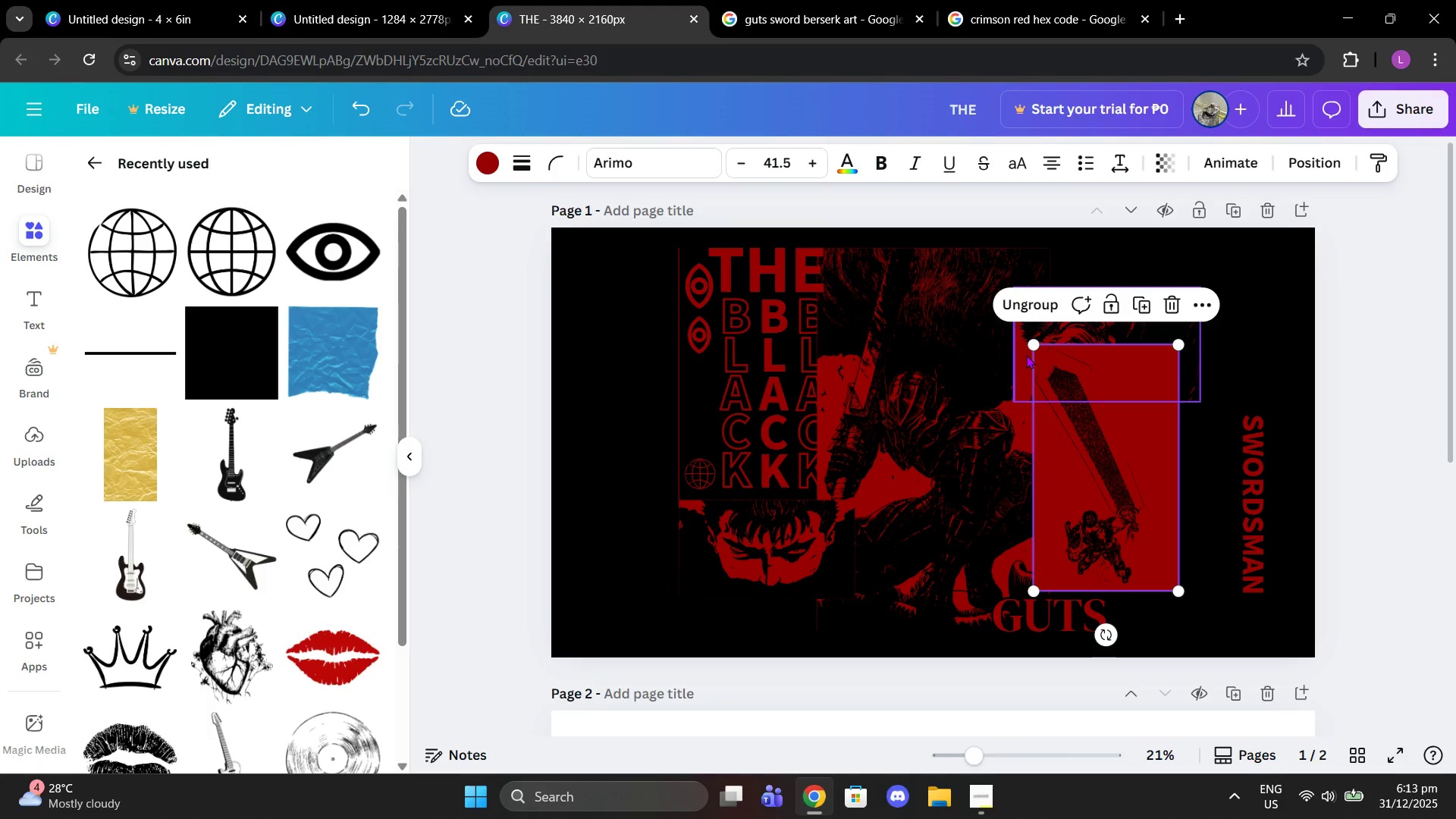 
left_click_drag(start_coordinate=[1029, 350], to_coordinate=[1118, 444])
 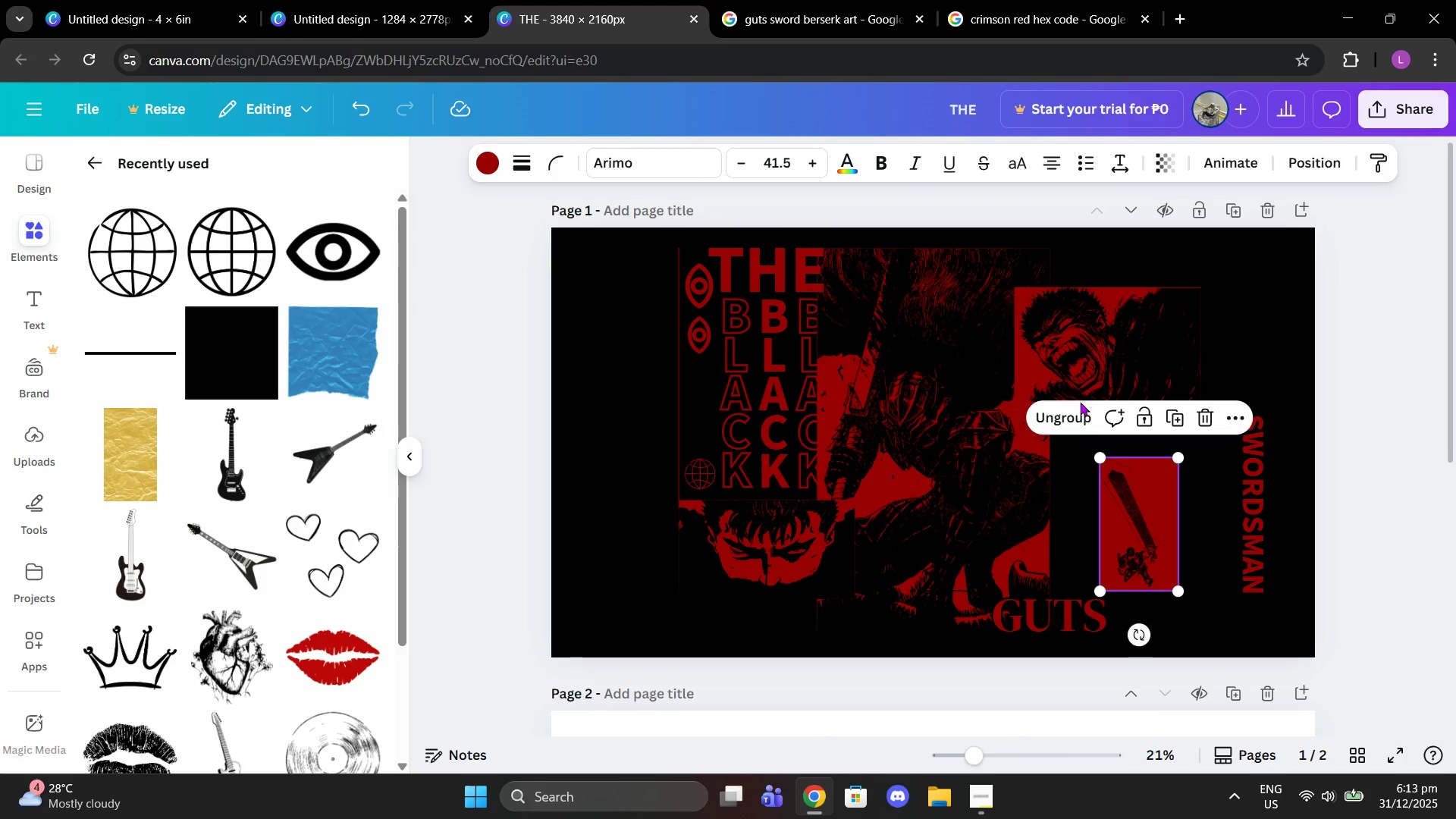 
double_click([1170, 538])
 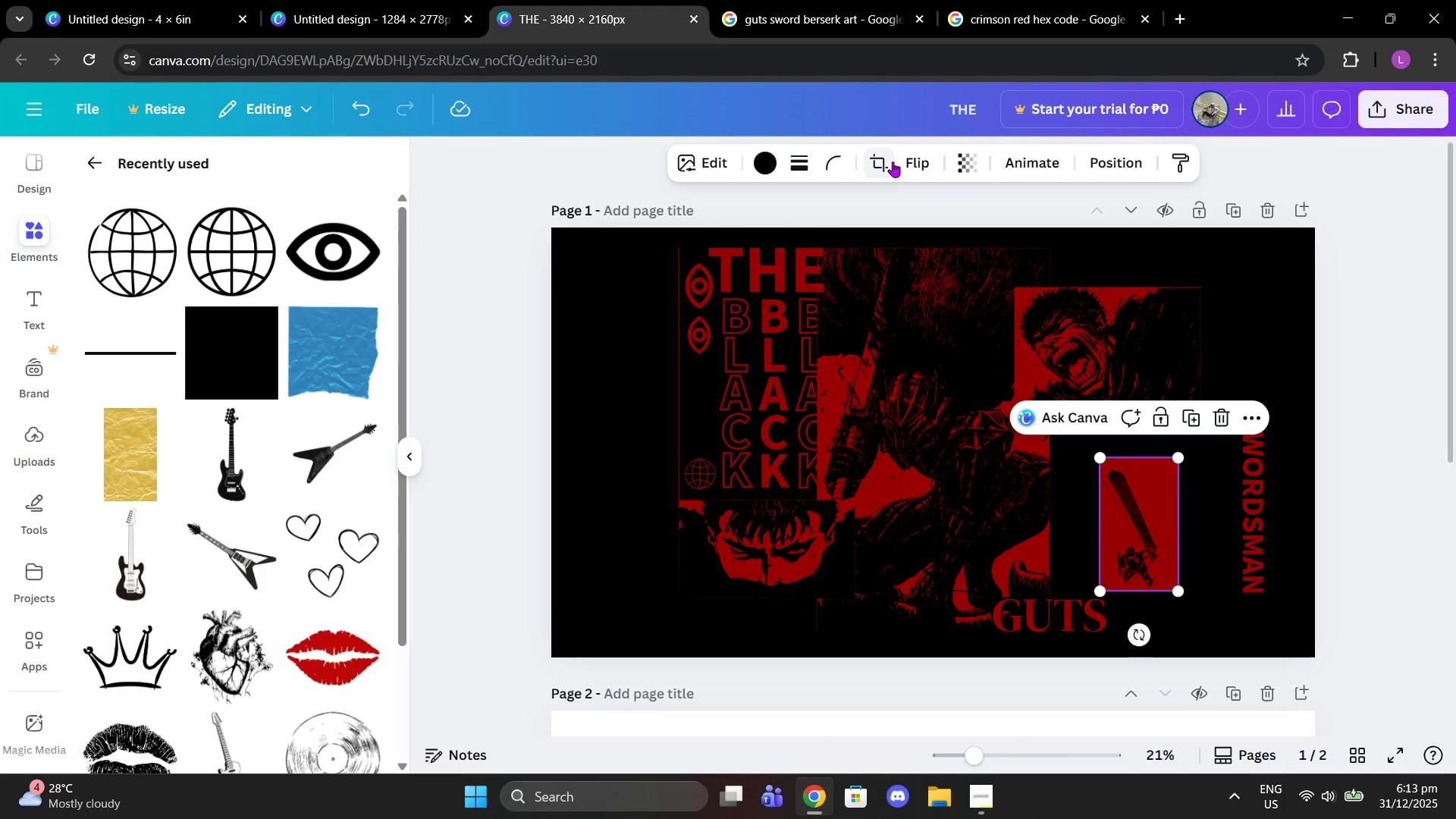 
left_click([890, 162])
 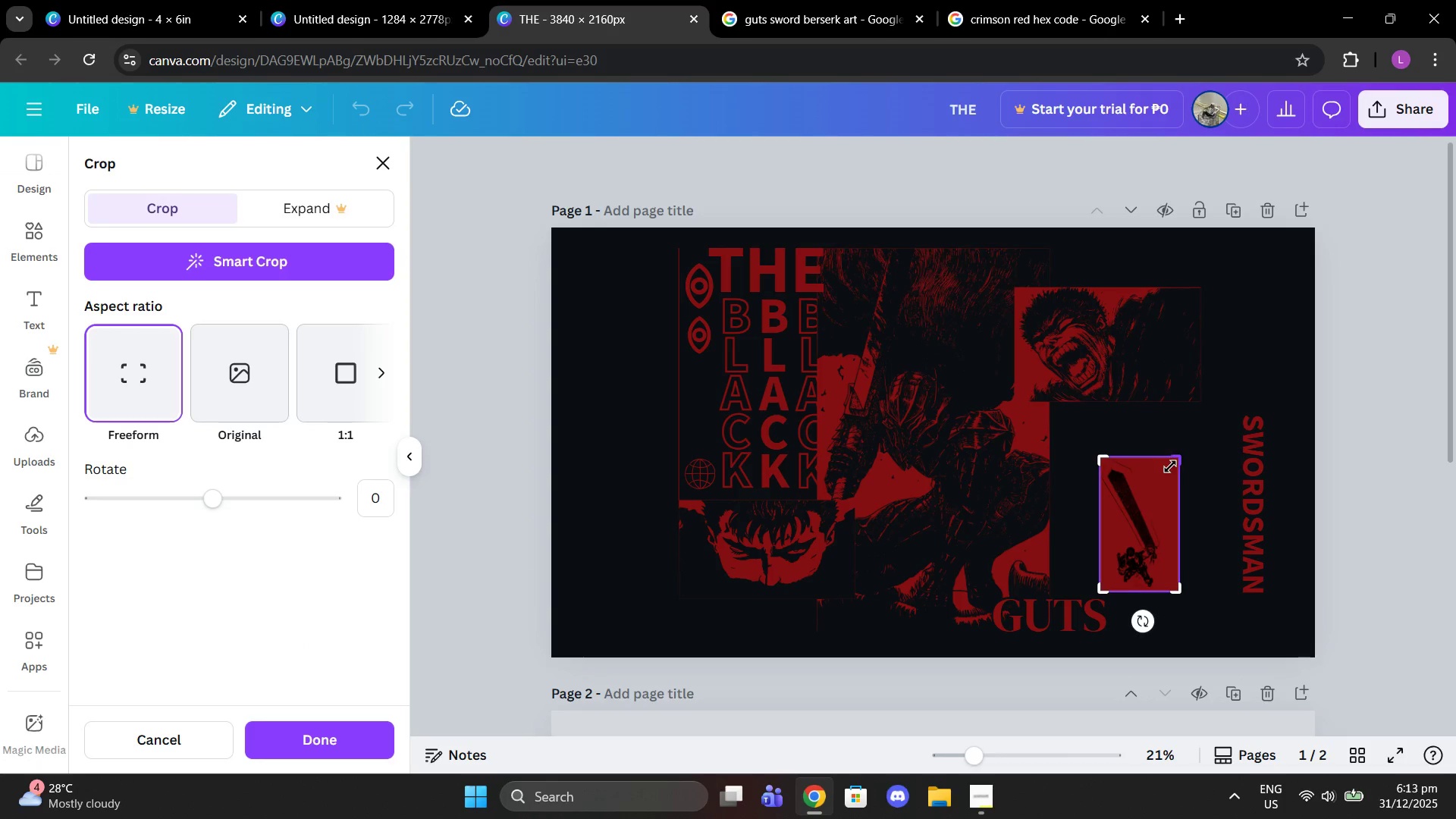 
left_click_drag(start_coordinate=[1175, 457], to_coordinate=[1161, 453])
 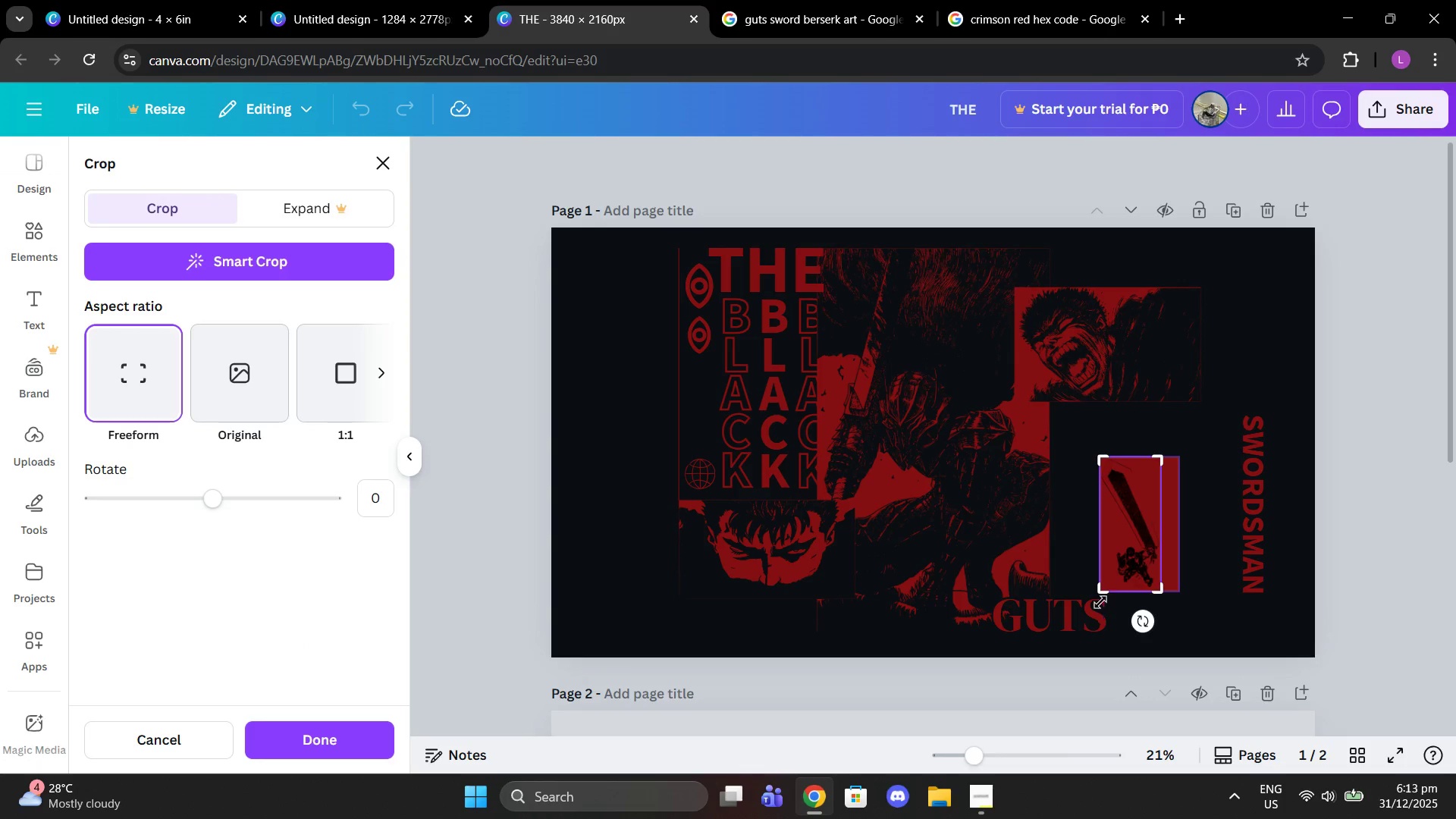 
left_click_drag(start_coordinate=[1099, 586], to_coordinate=[1094, 585])
 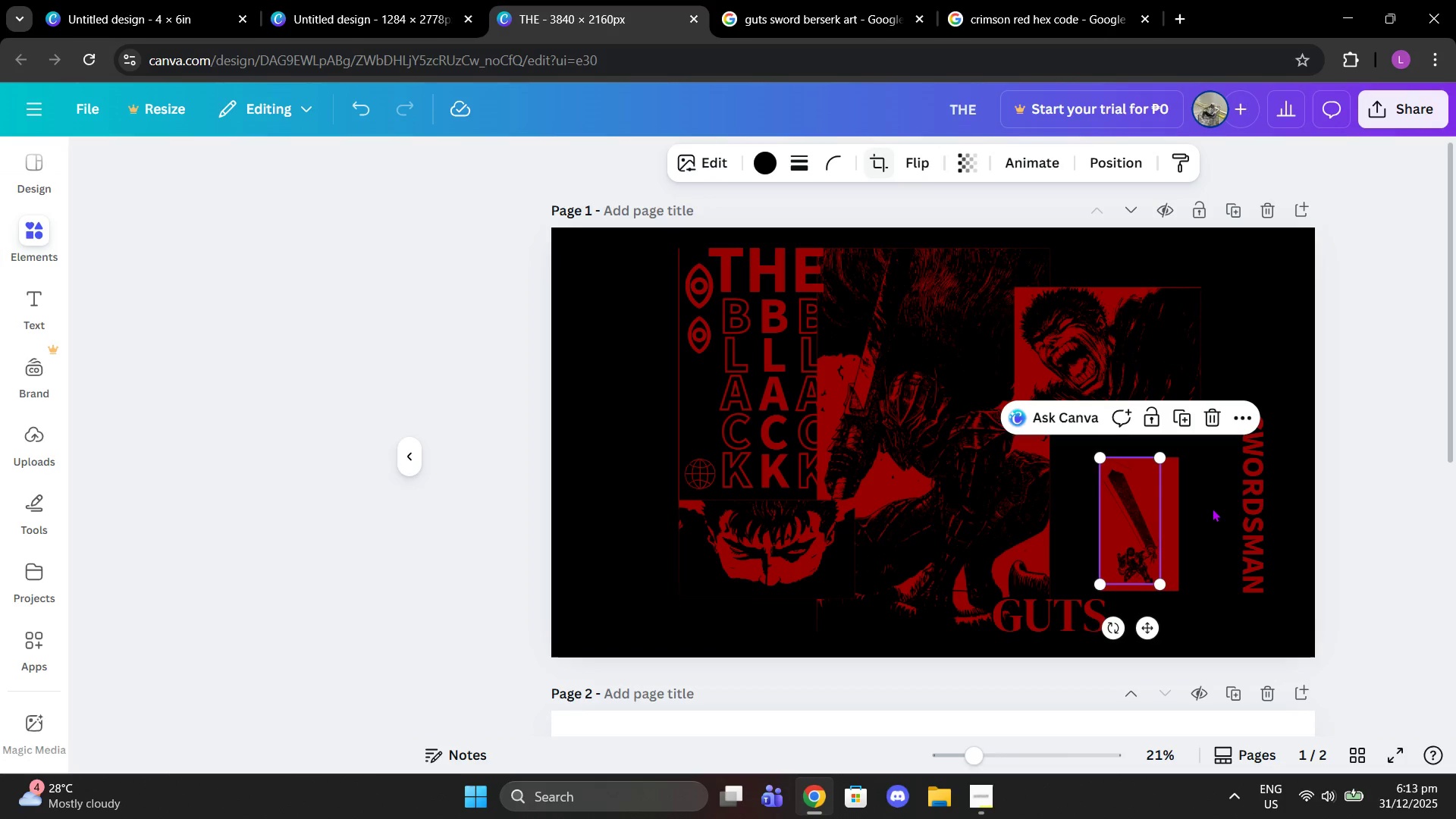 
double_click([1209, 508])
 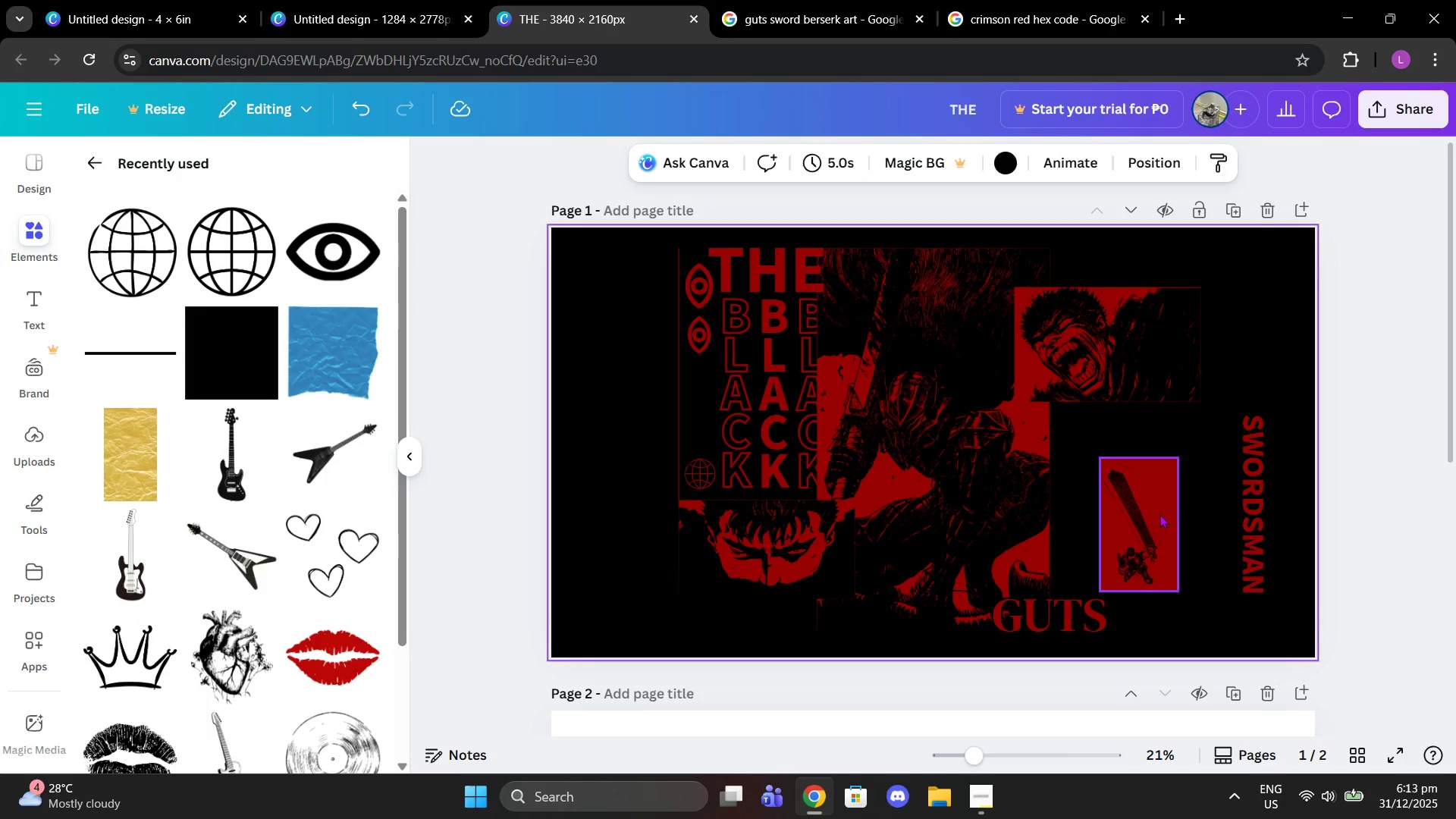 
left_click([1158, 514])
 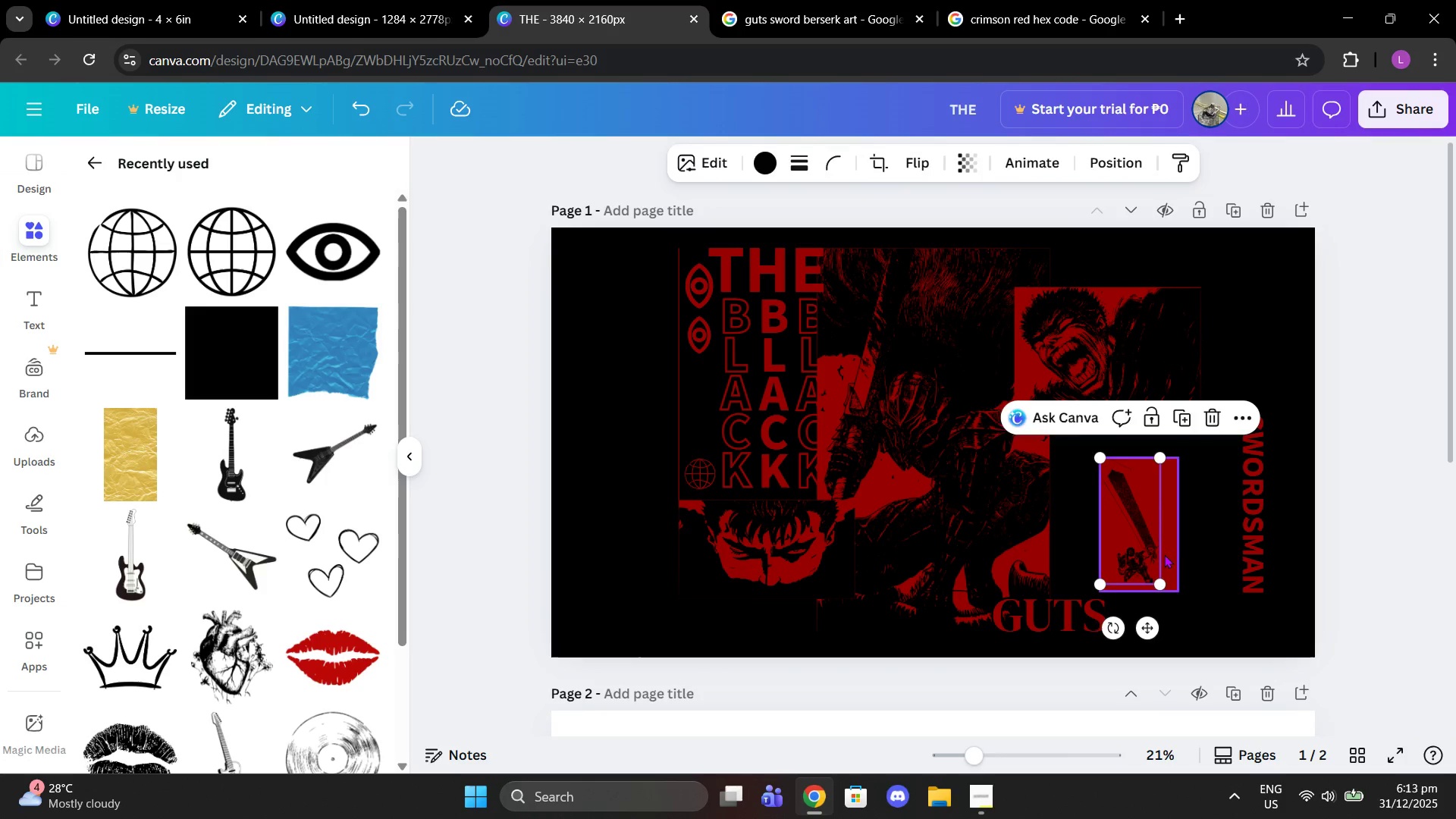 
left_click([1164, 554])
 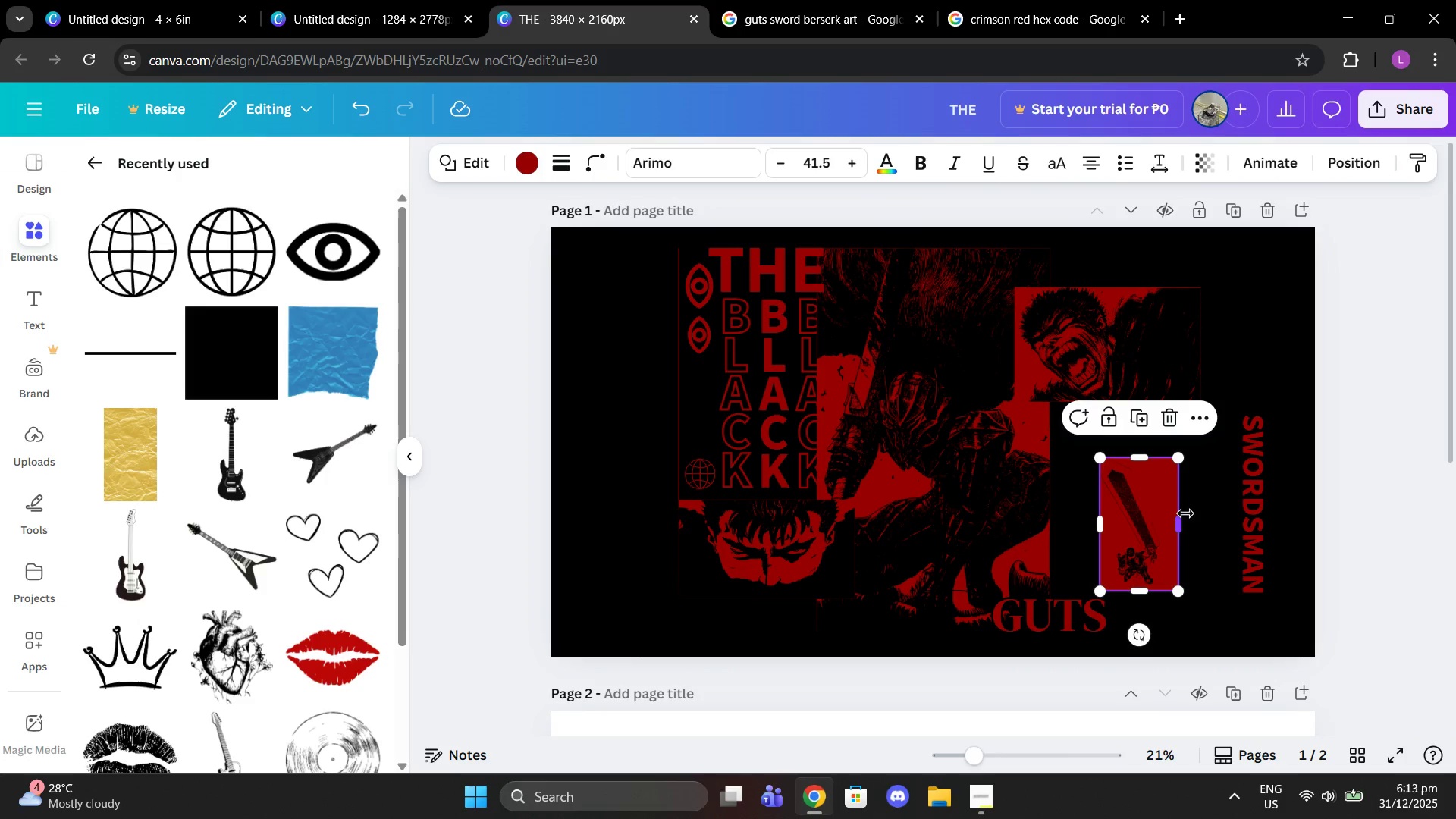 
left_click_drag(start_coordinate=[1185, 513], to_coordinate=[1166, 514])
 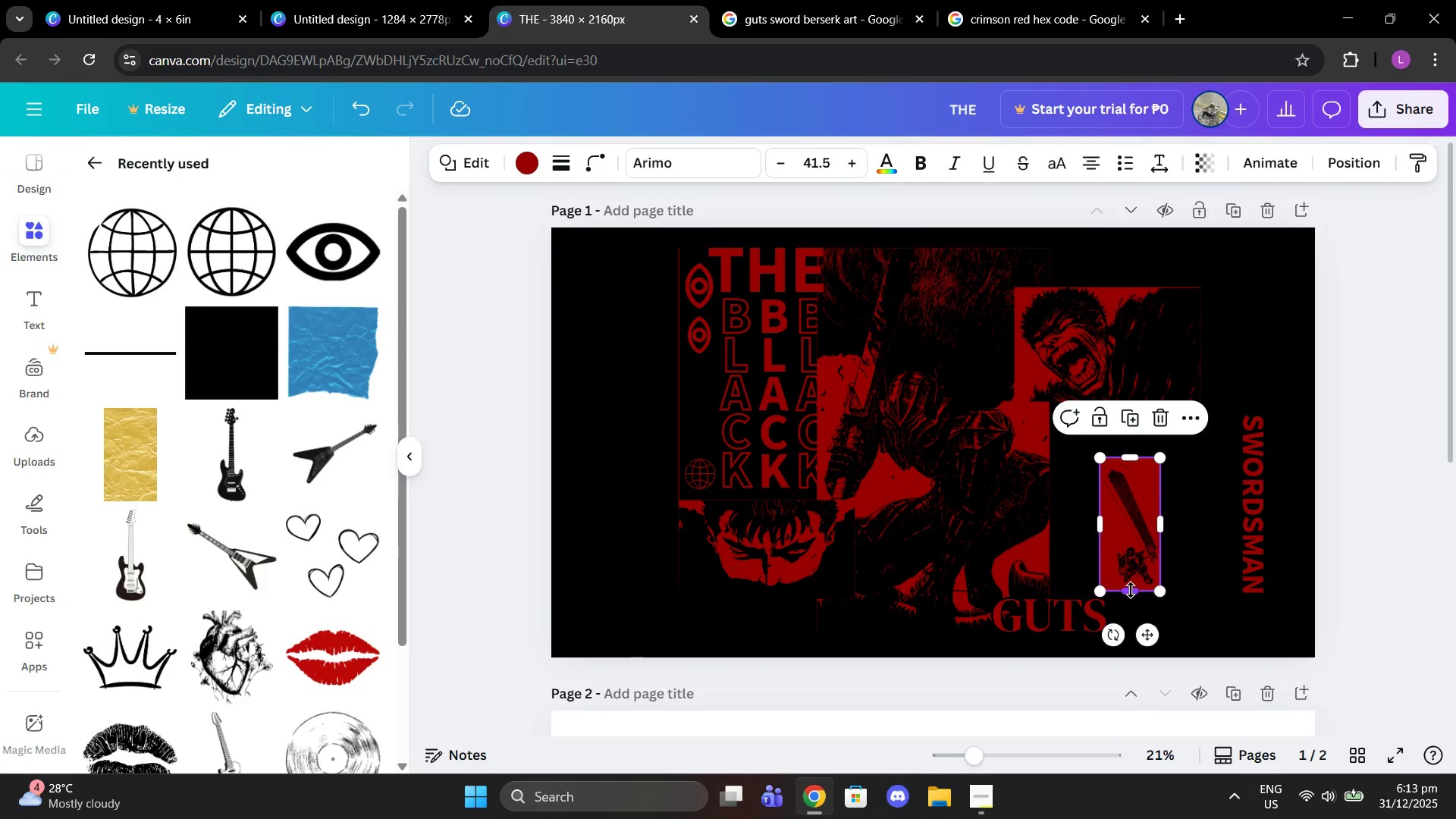 
left_click_drag(start_coordinate=[1131, 590], to_coordinate=[1131, 582])
 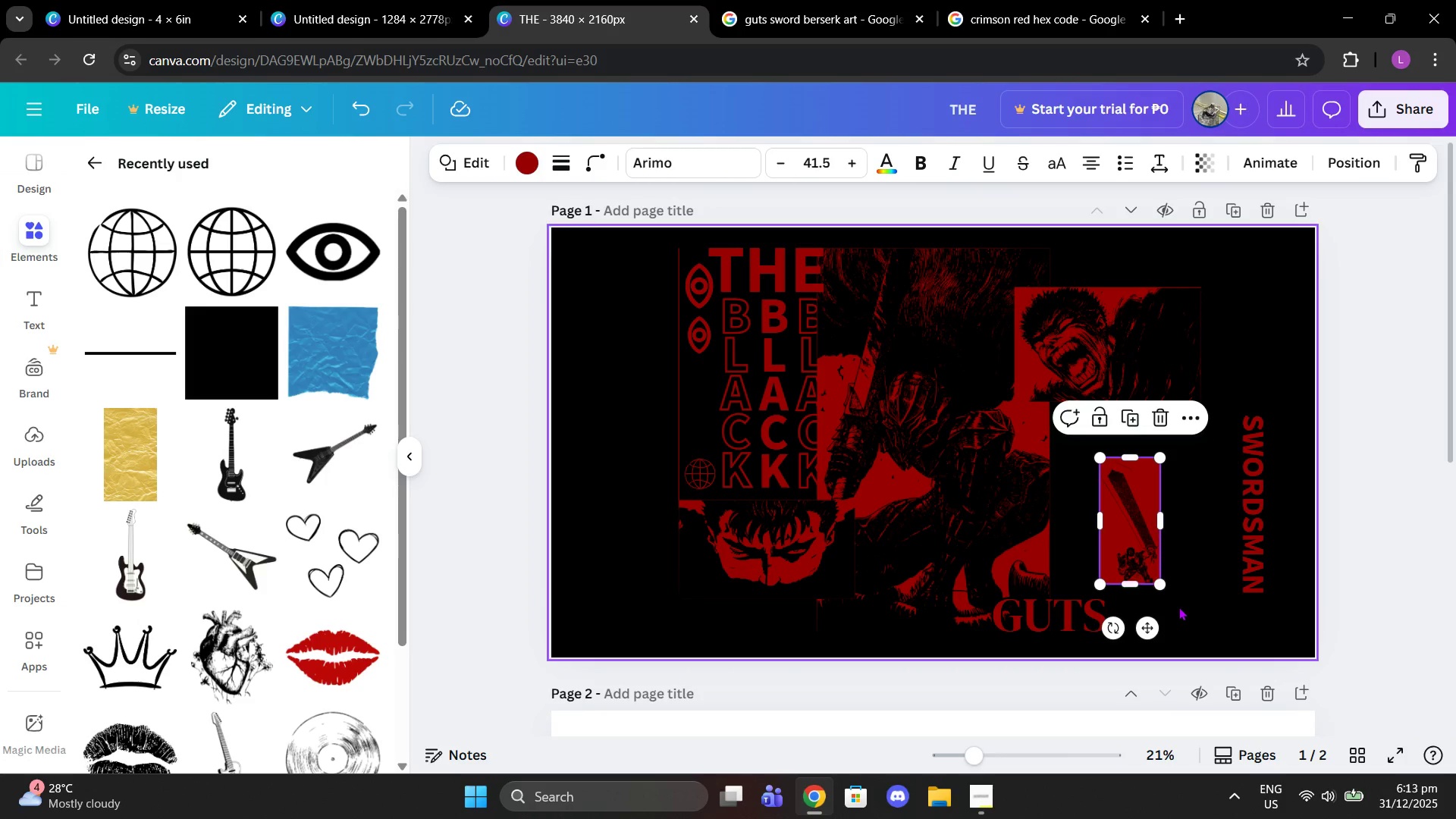 
left_click([1178, 607])
 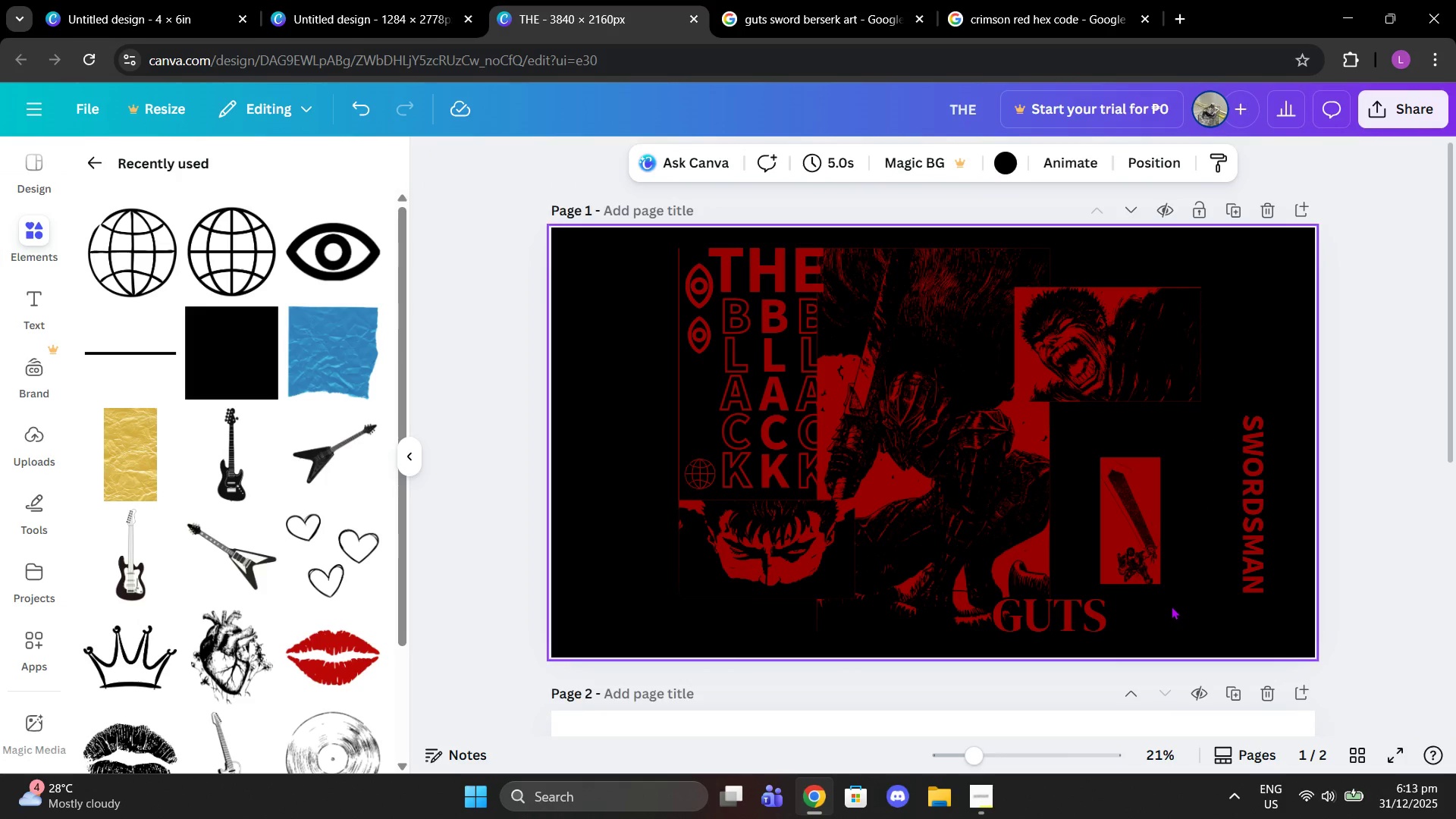 
left_click_drag(start_coordinate=[1177, 607], to_coordinate=[1123, 557])
 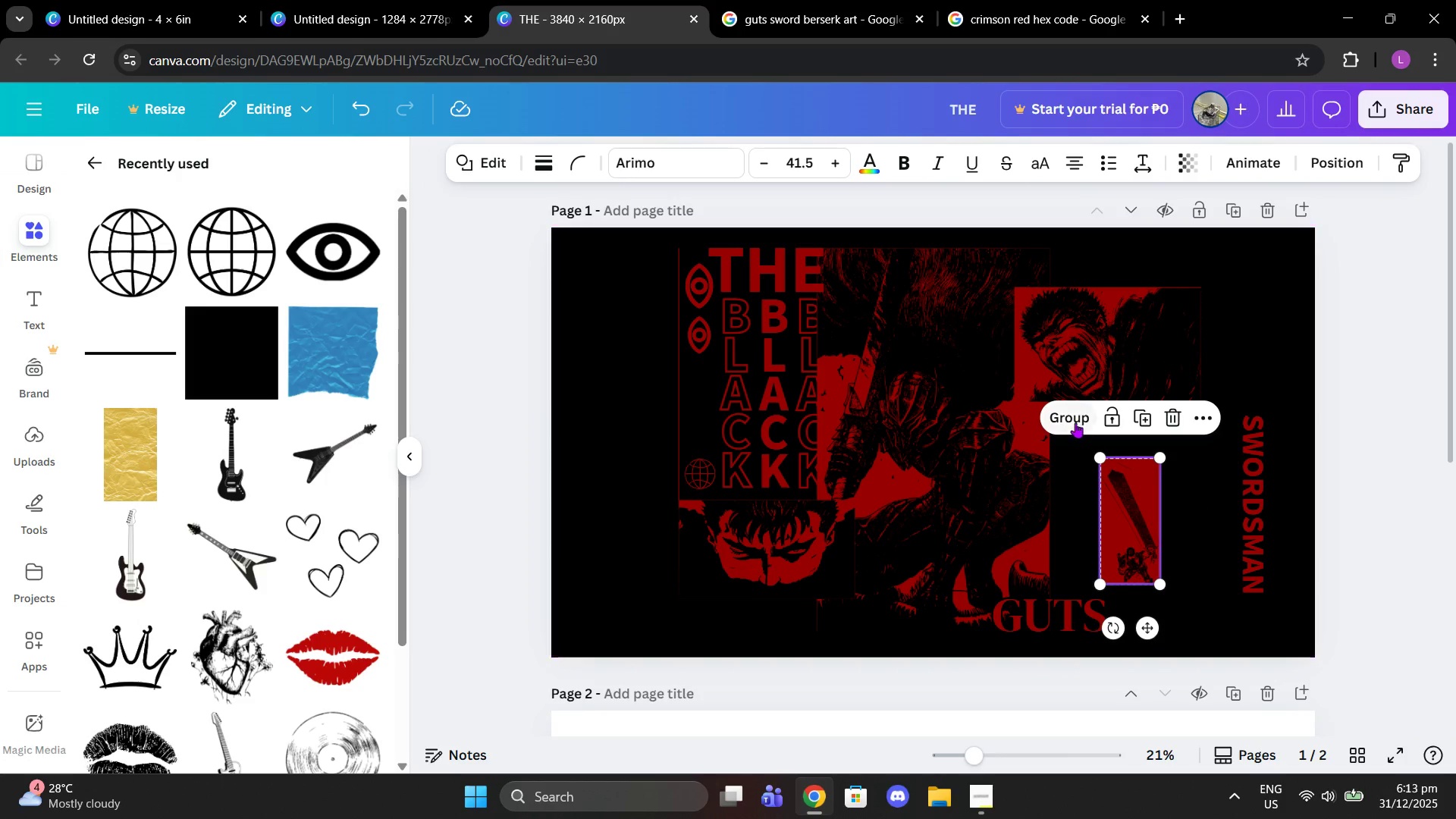 
left_click([1075, 422])
 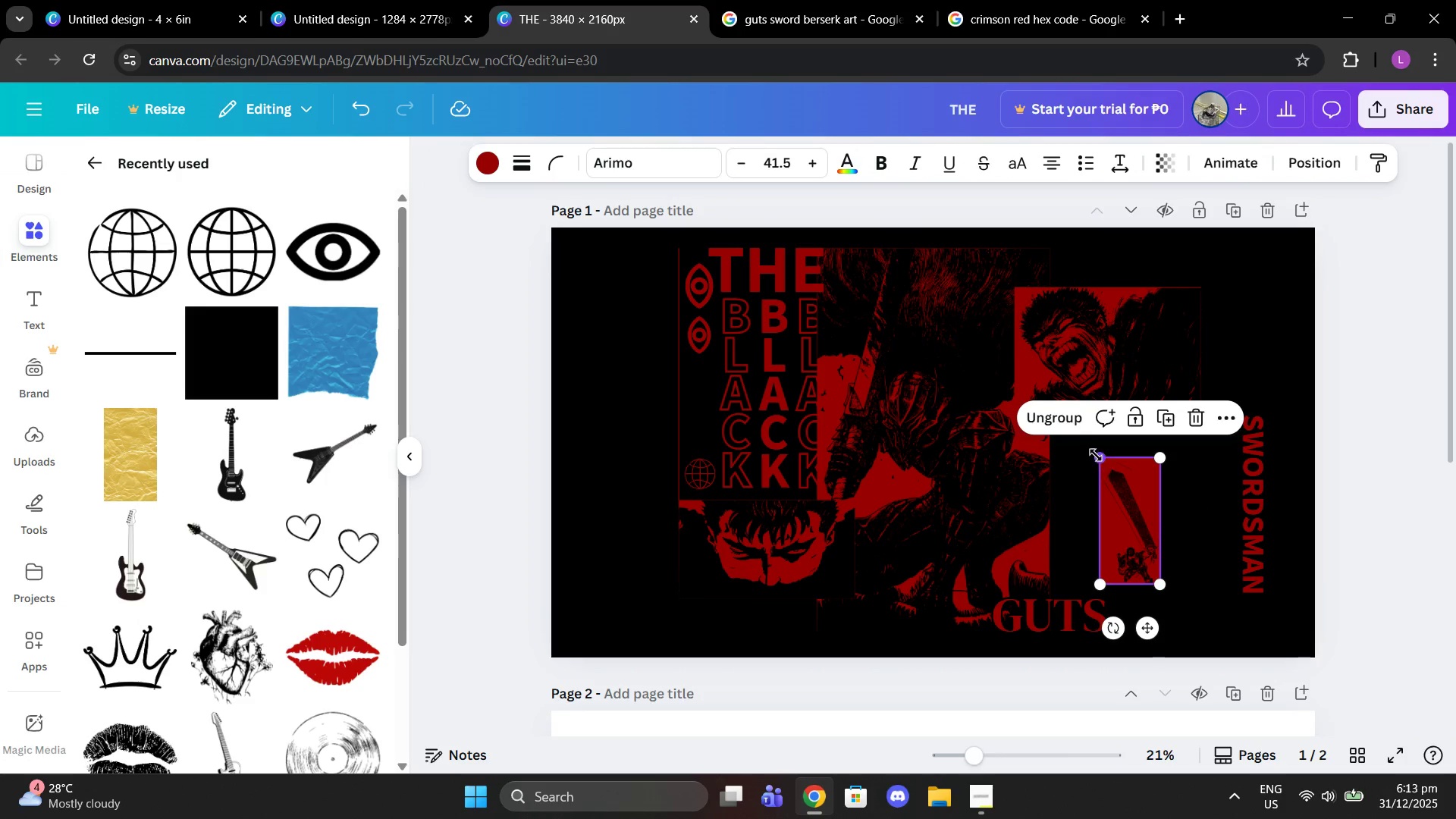 
left_click_drag(start_coordinate=[1096, 455], to_coordinate=[1040, 428])
 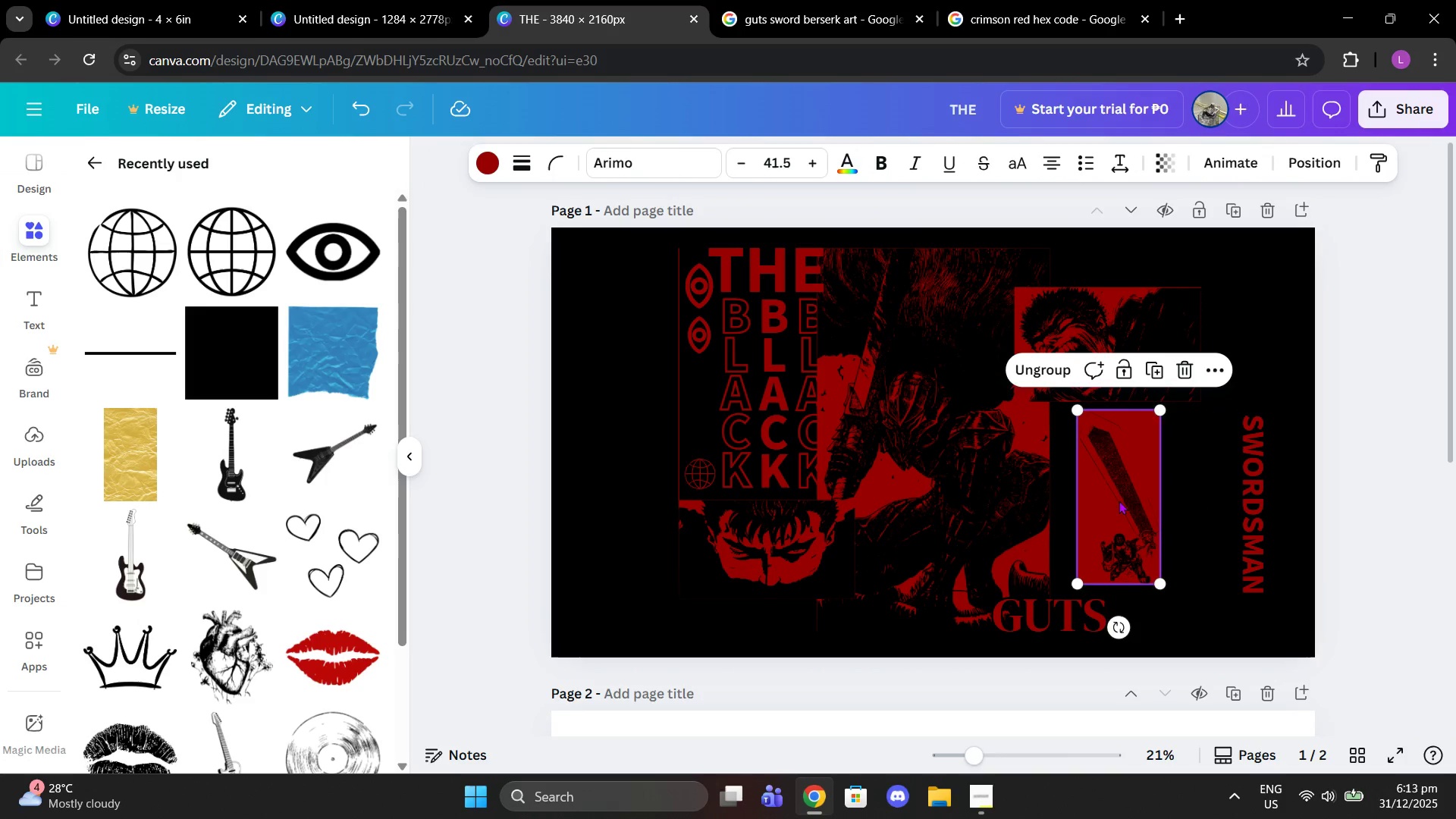 
left_click_drag(start_coordinate=[1119, 500], to_coordinate=[1119, 507])
 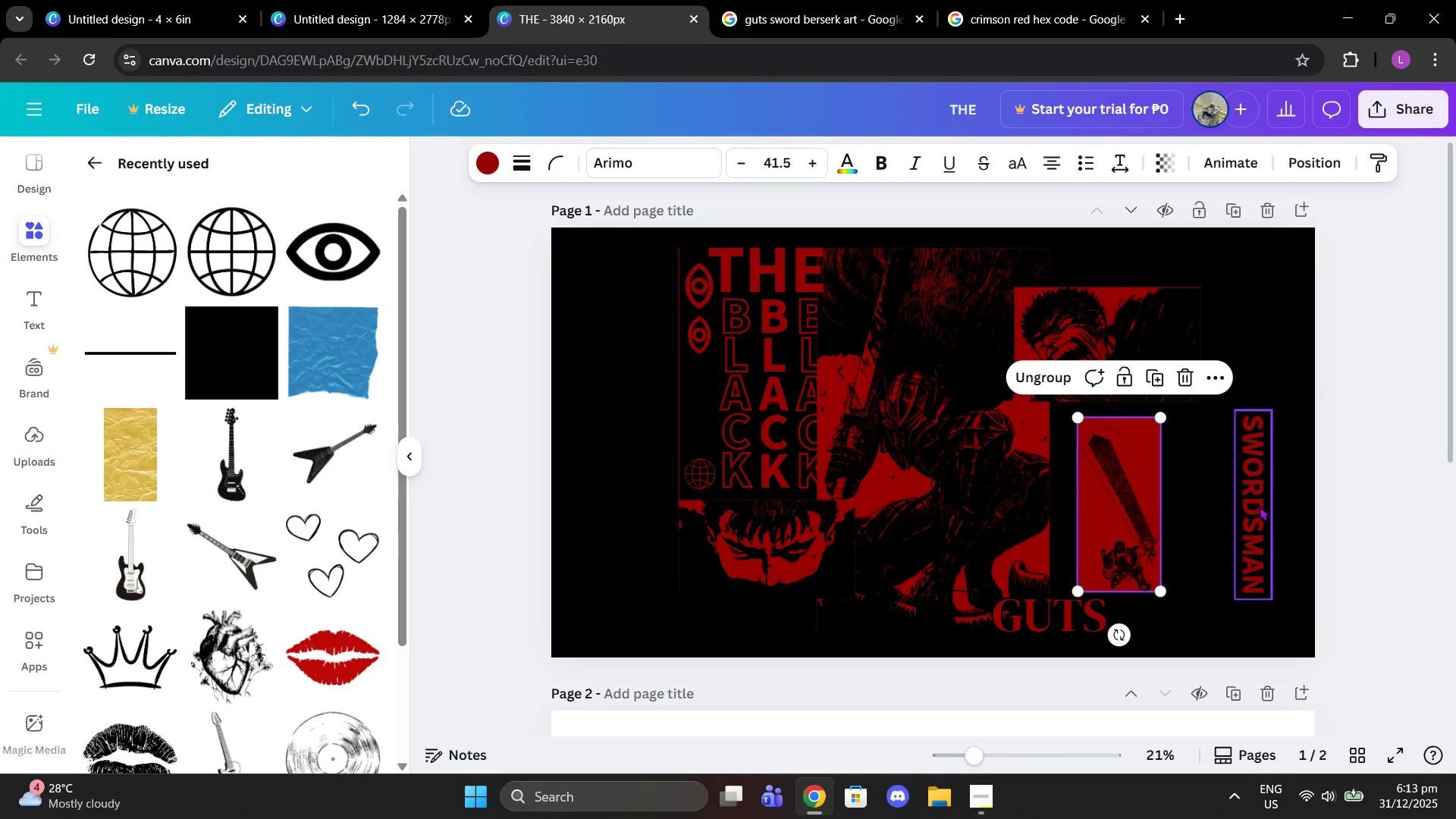 
left_click_drag(start_coordinate=[1260, 507], to_coordinate=[1079, 501])
 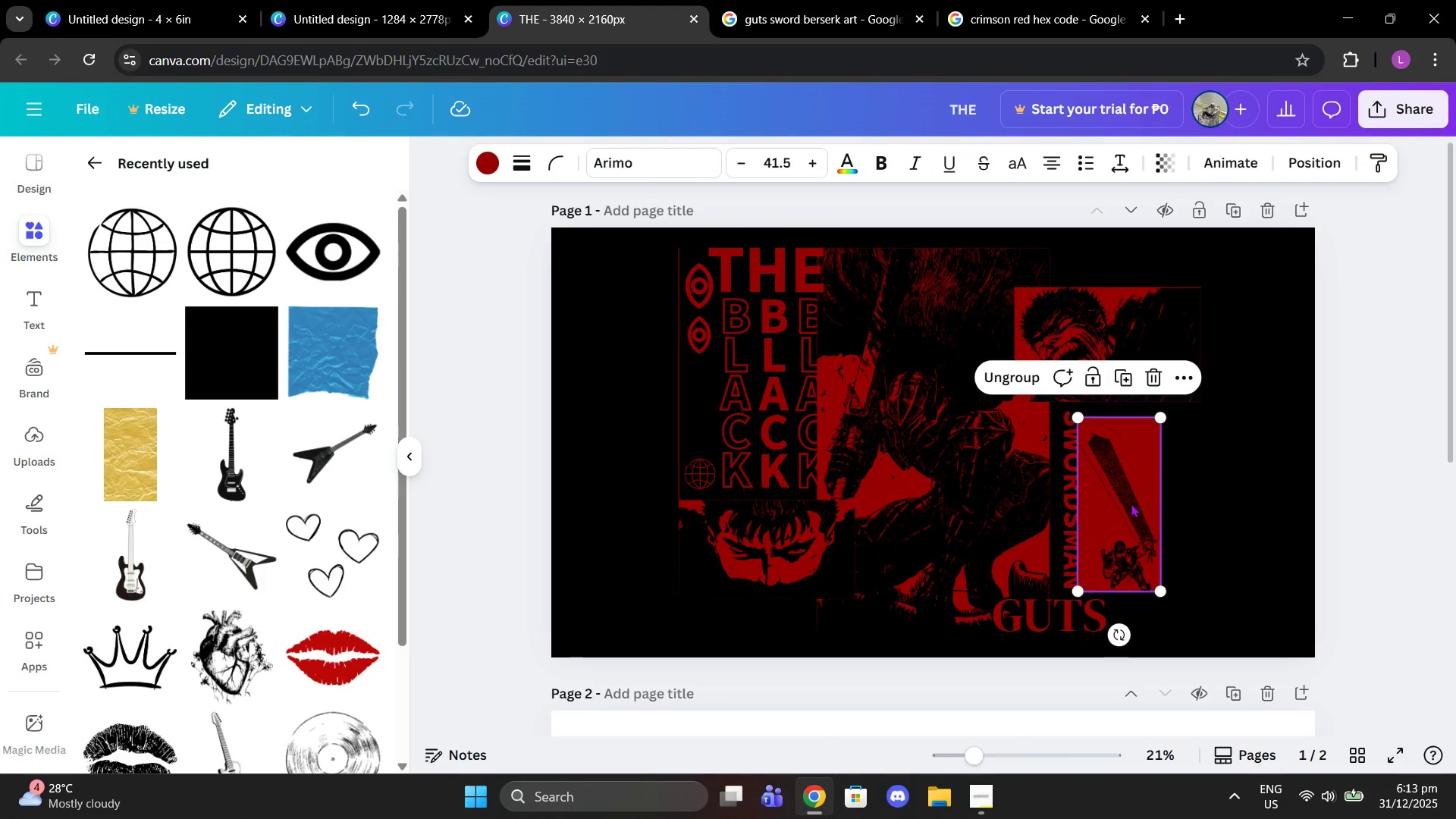 
left_click_drag(start_coordinate=[1131, 504], to_coordinate=[1109, 498])
 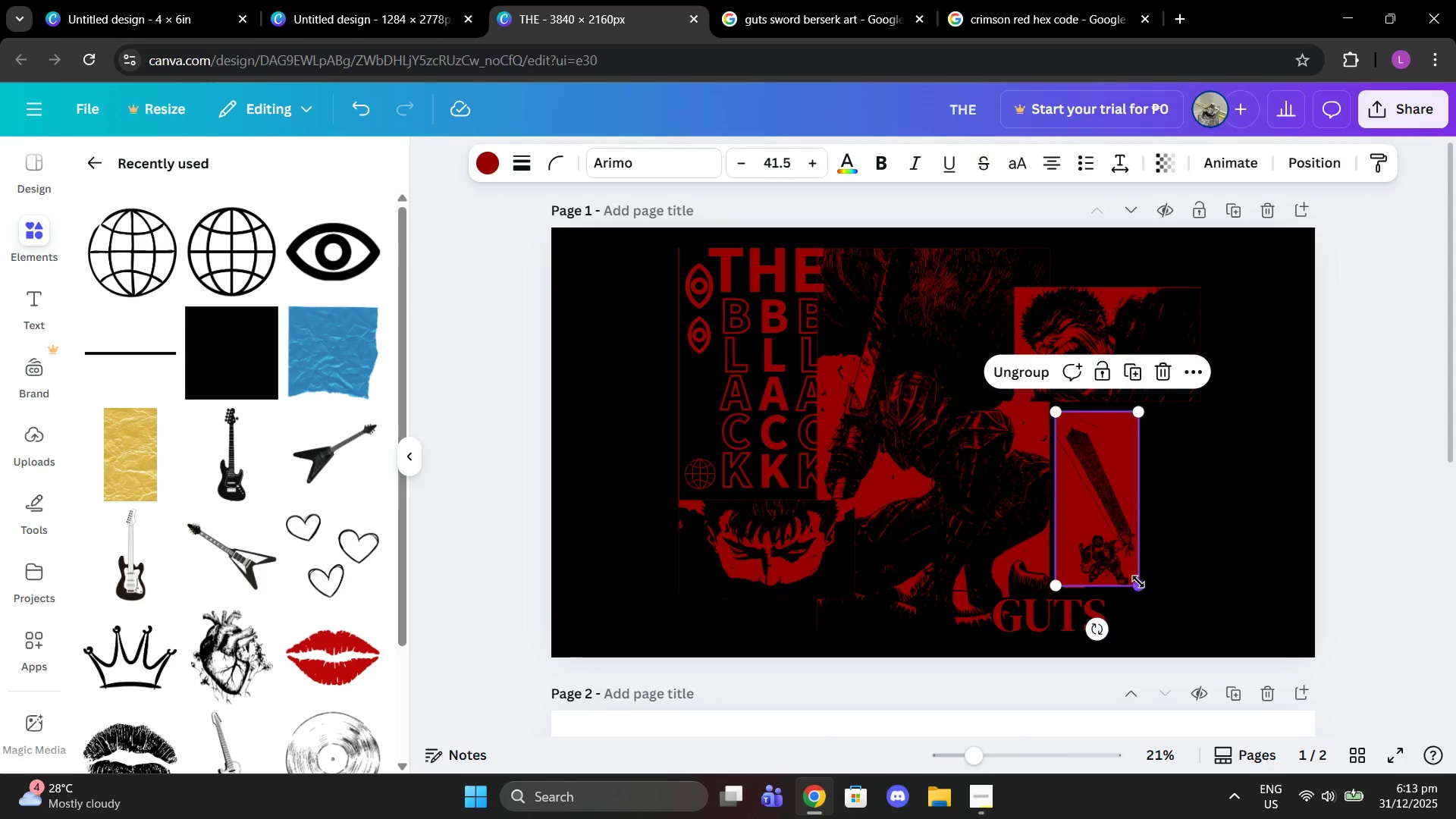 
left_click_drag(start_coordinate=[1138, 582], to_coordinate=[1147, 588])
 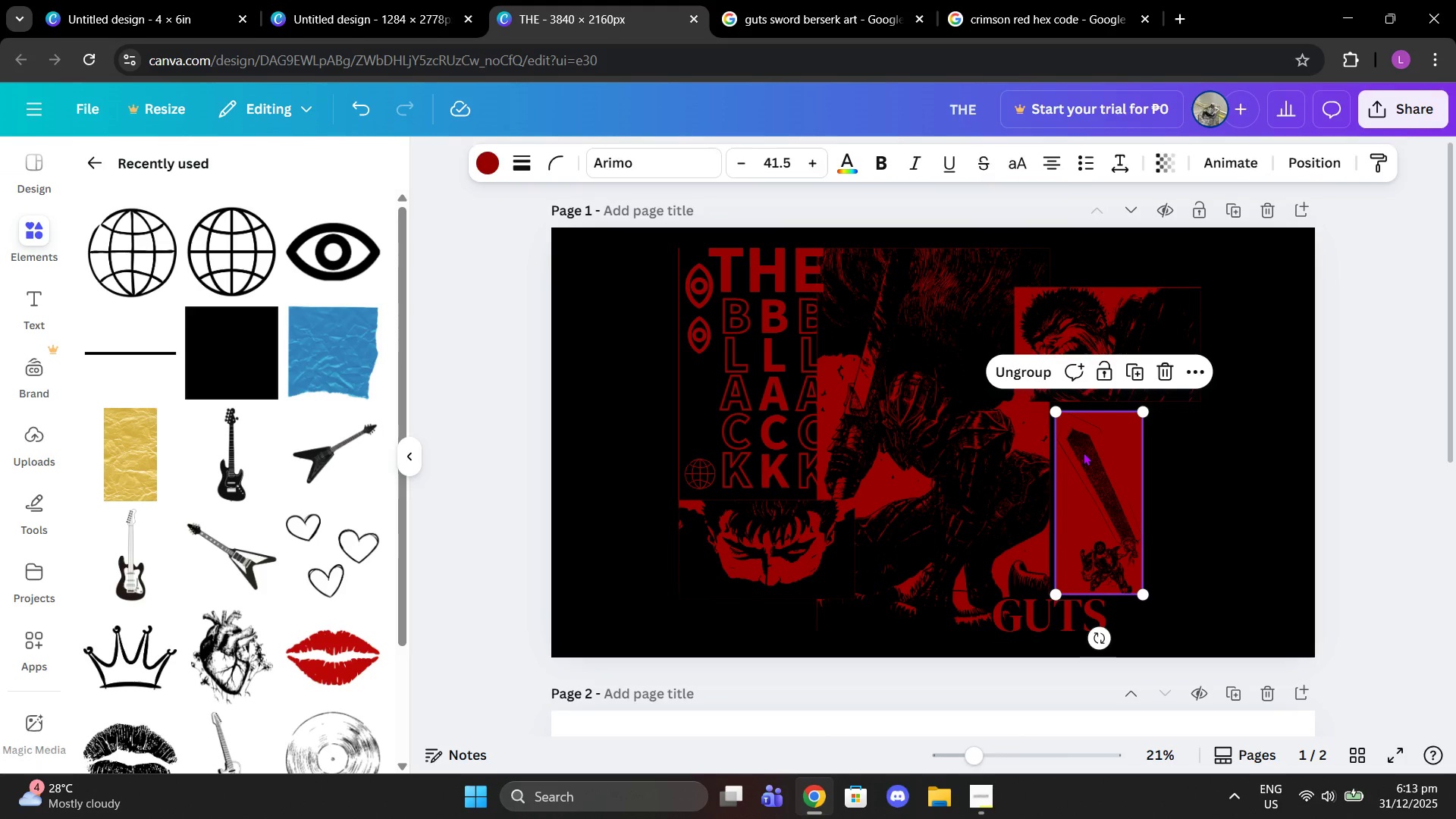 
left_click([1083, 452])
 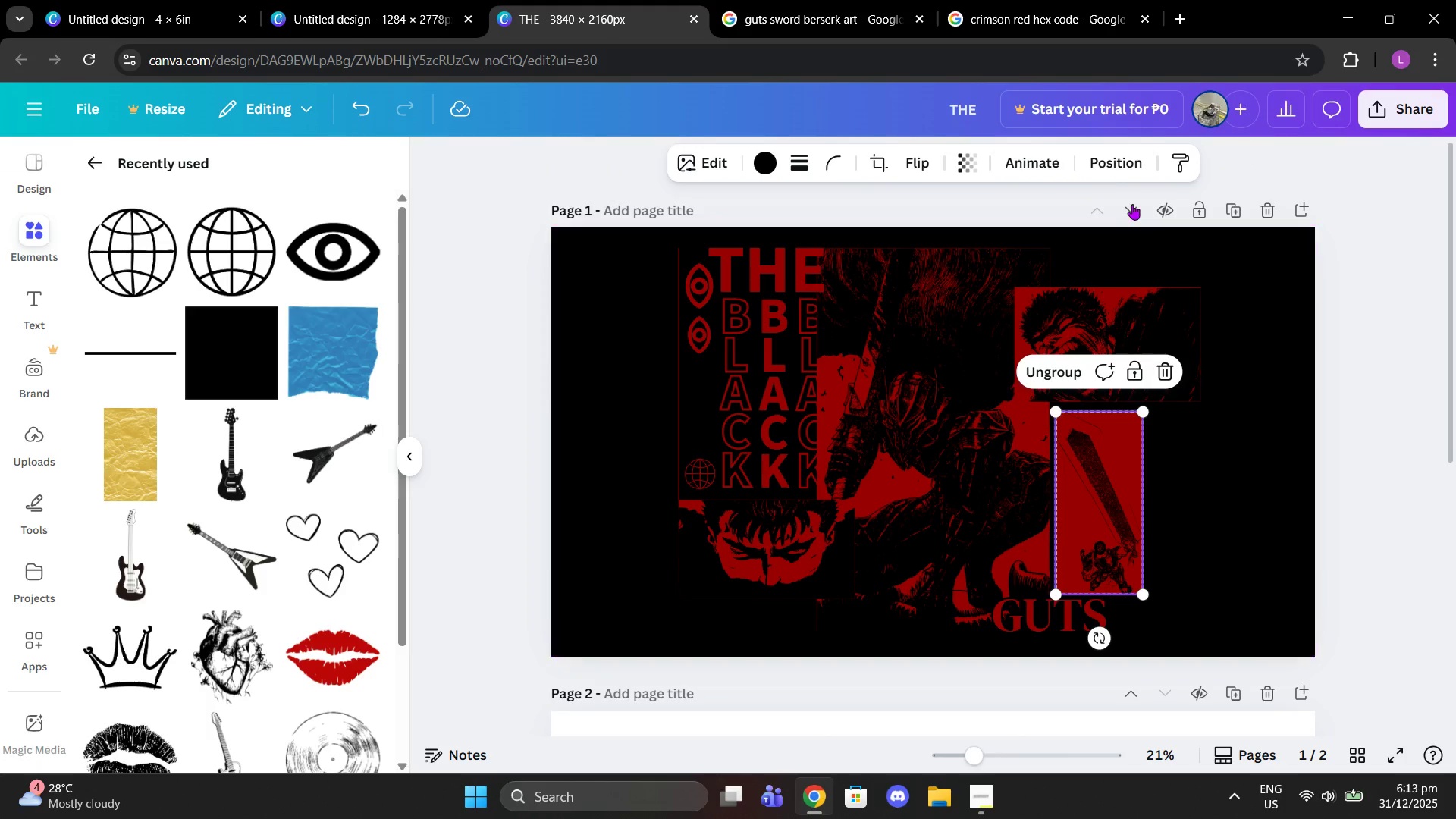 
left_click([1116, 178])
 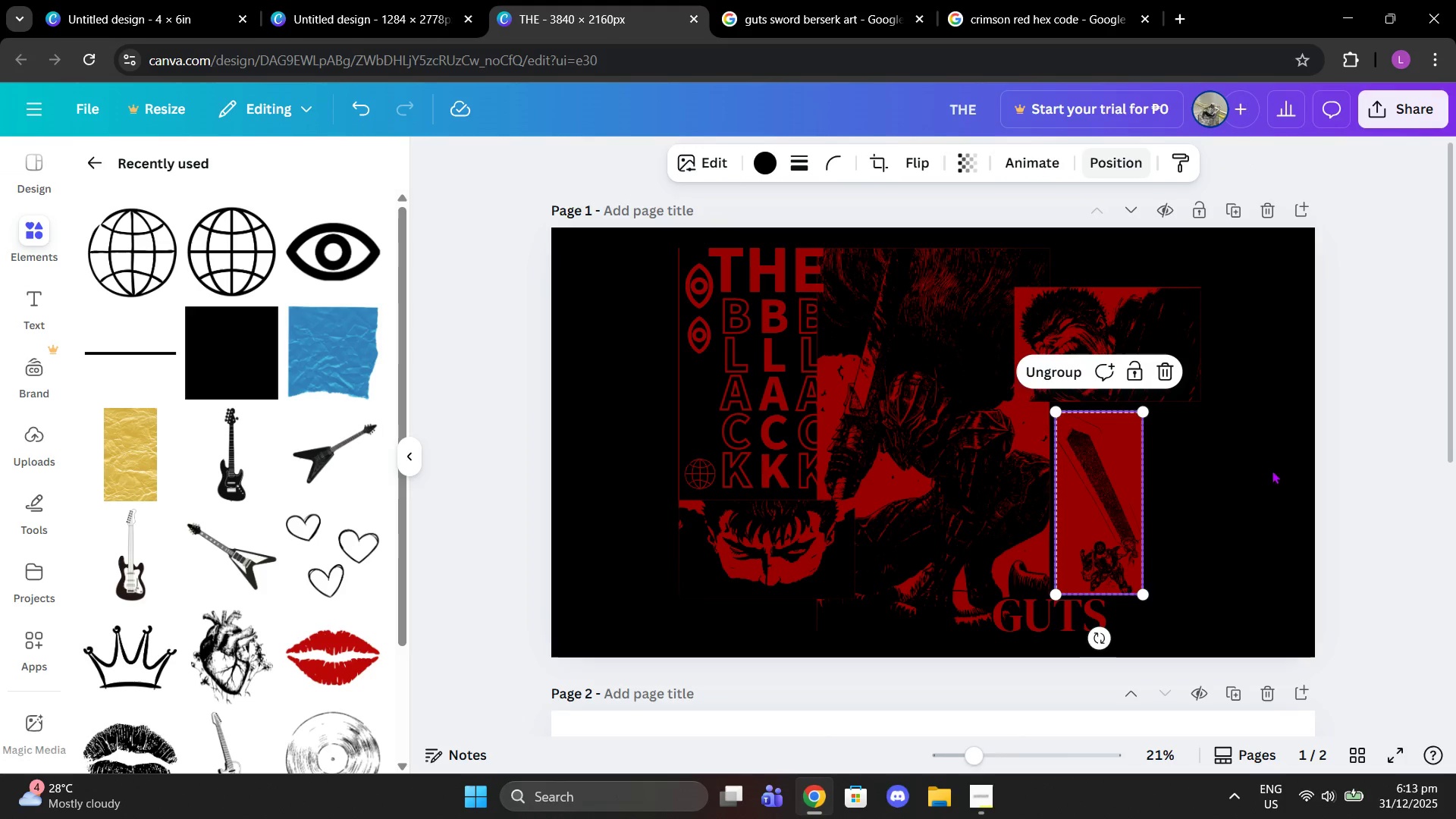 
left_click([1291, 513])
 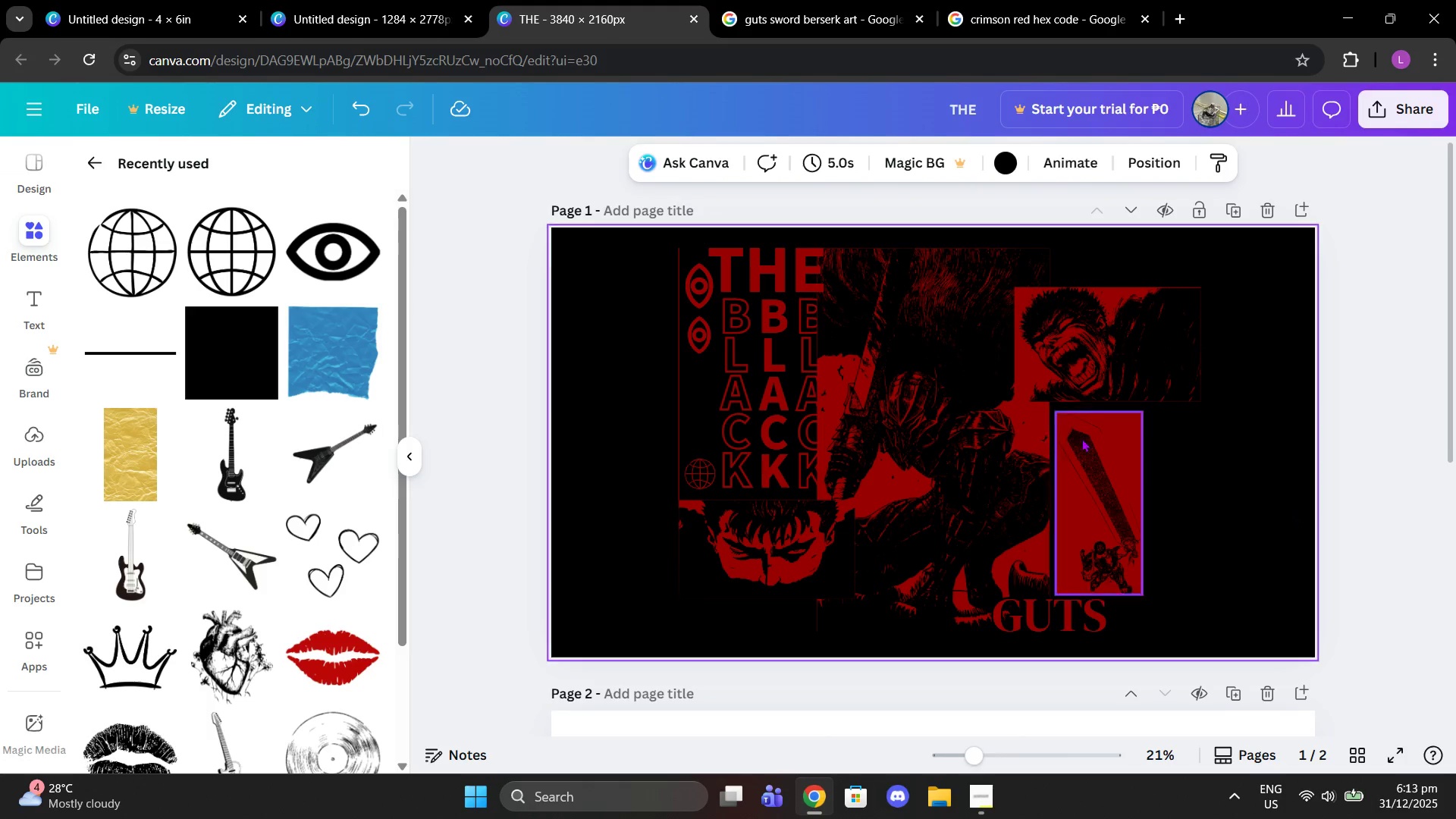 
left_click_drag(start_coordinate=[1035, 435], to_coordinate=[1039, 435])
 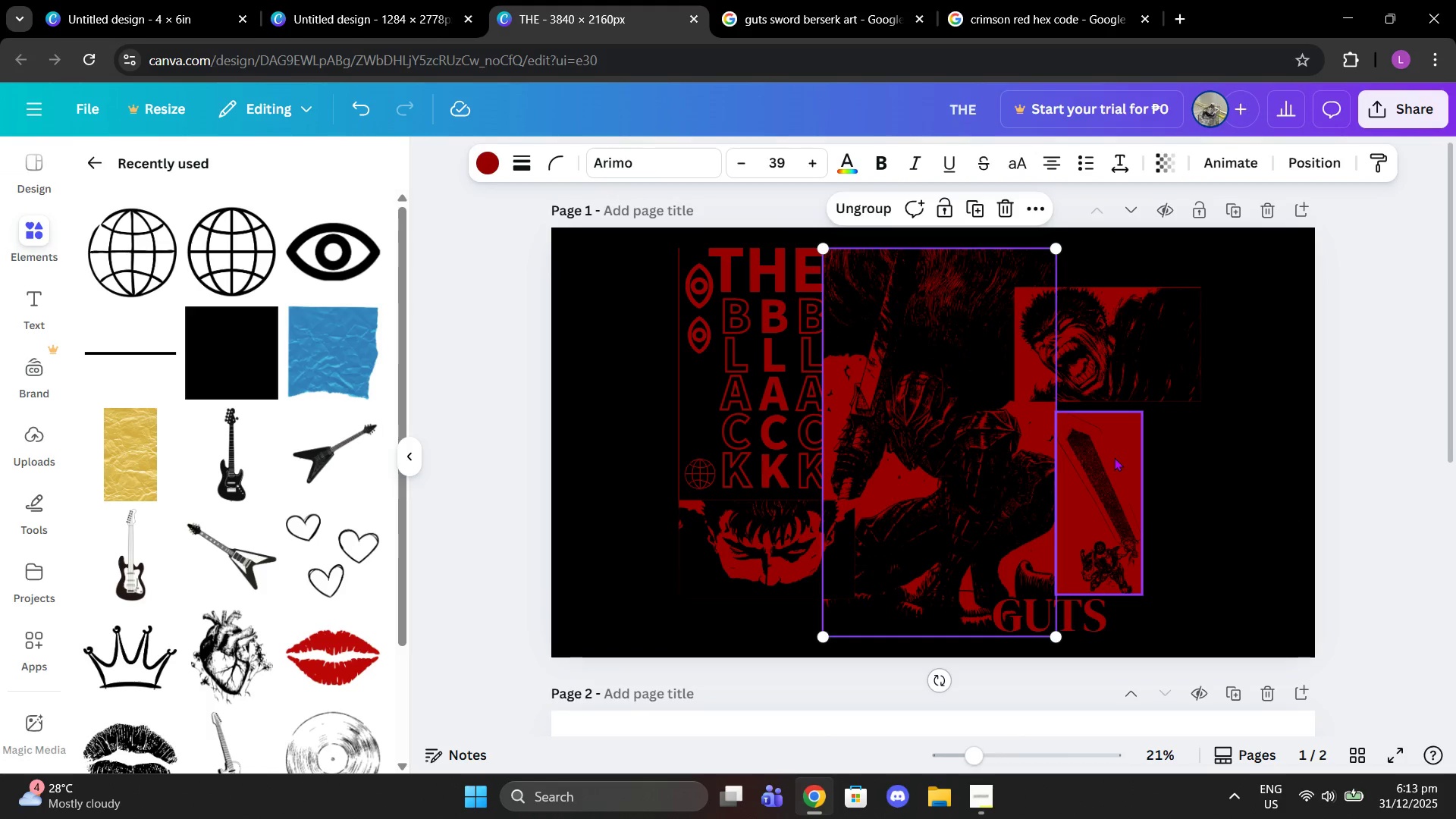 
triple_click([1114, 457])
 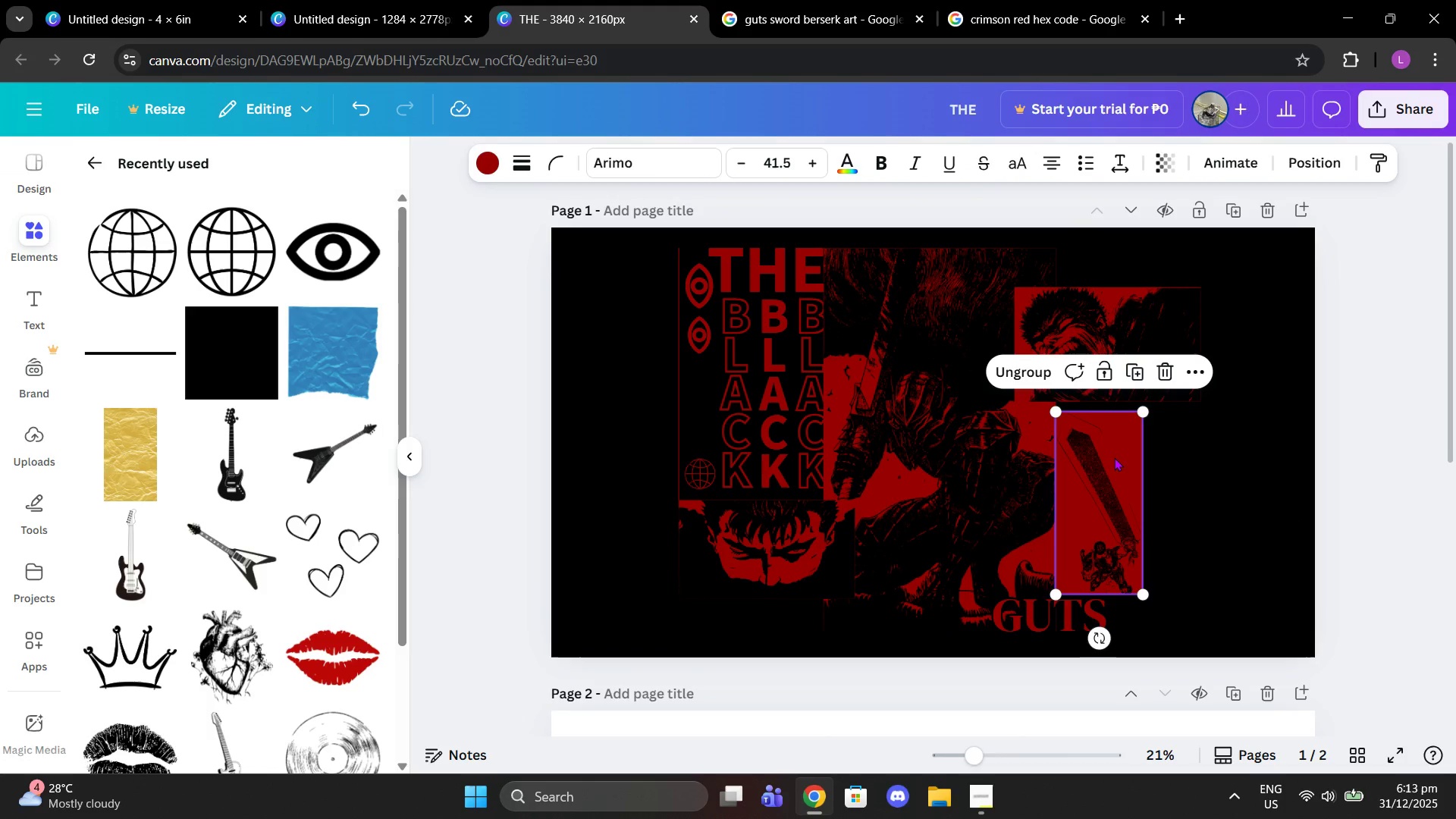 
key(Control+Z)
 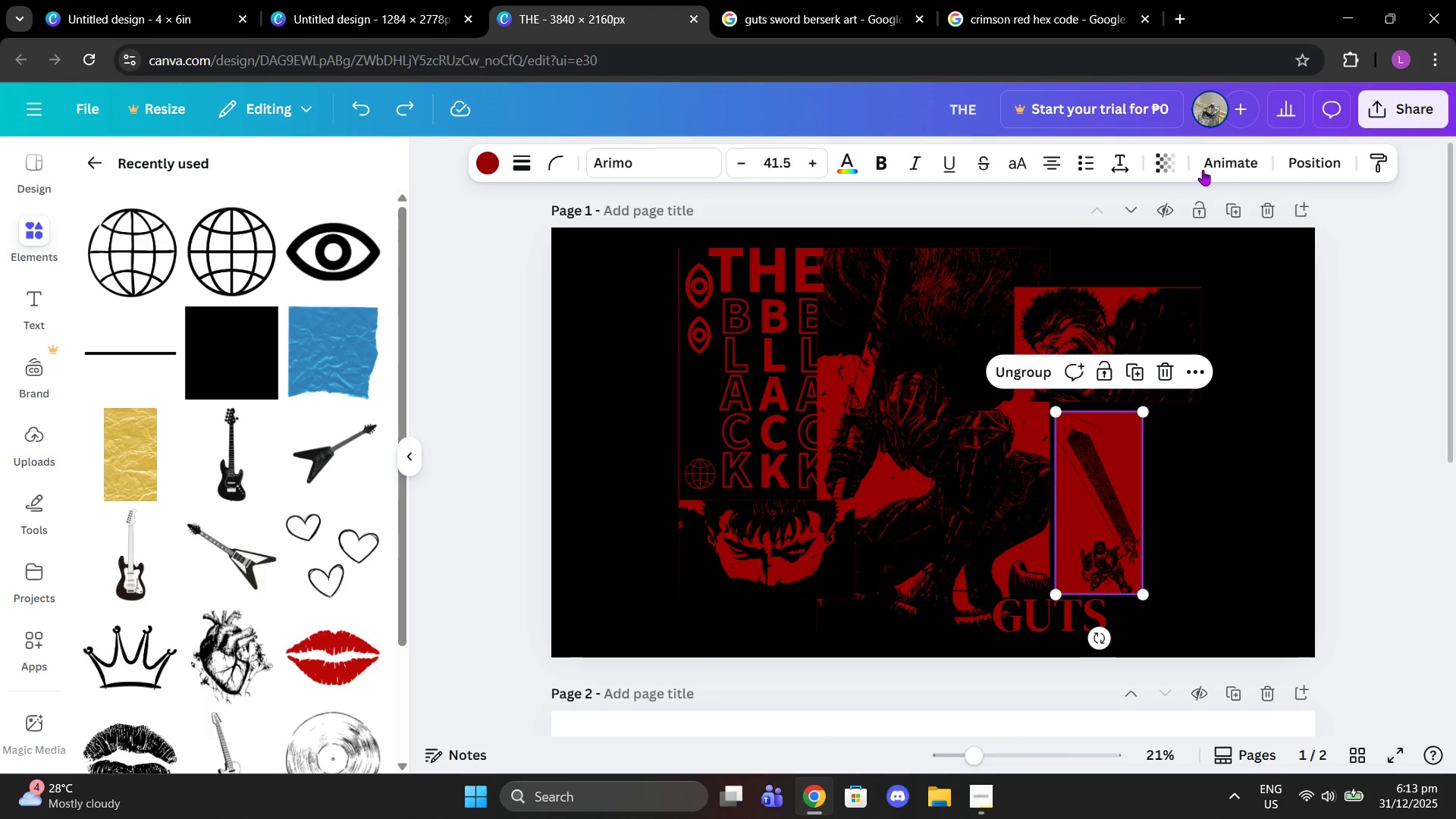 
left_click([1304, 168])
 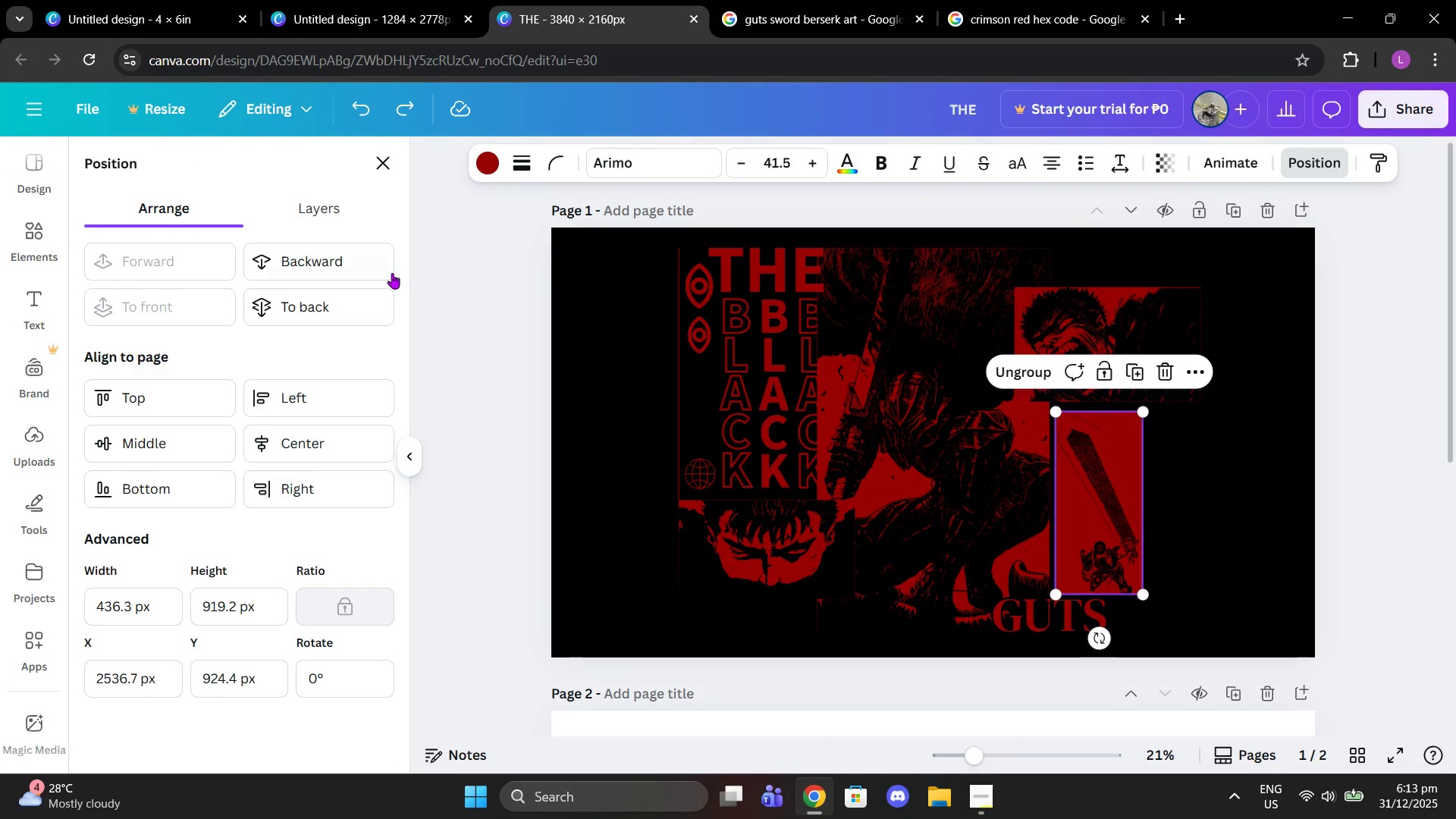 
left_click([307, 313])
 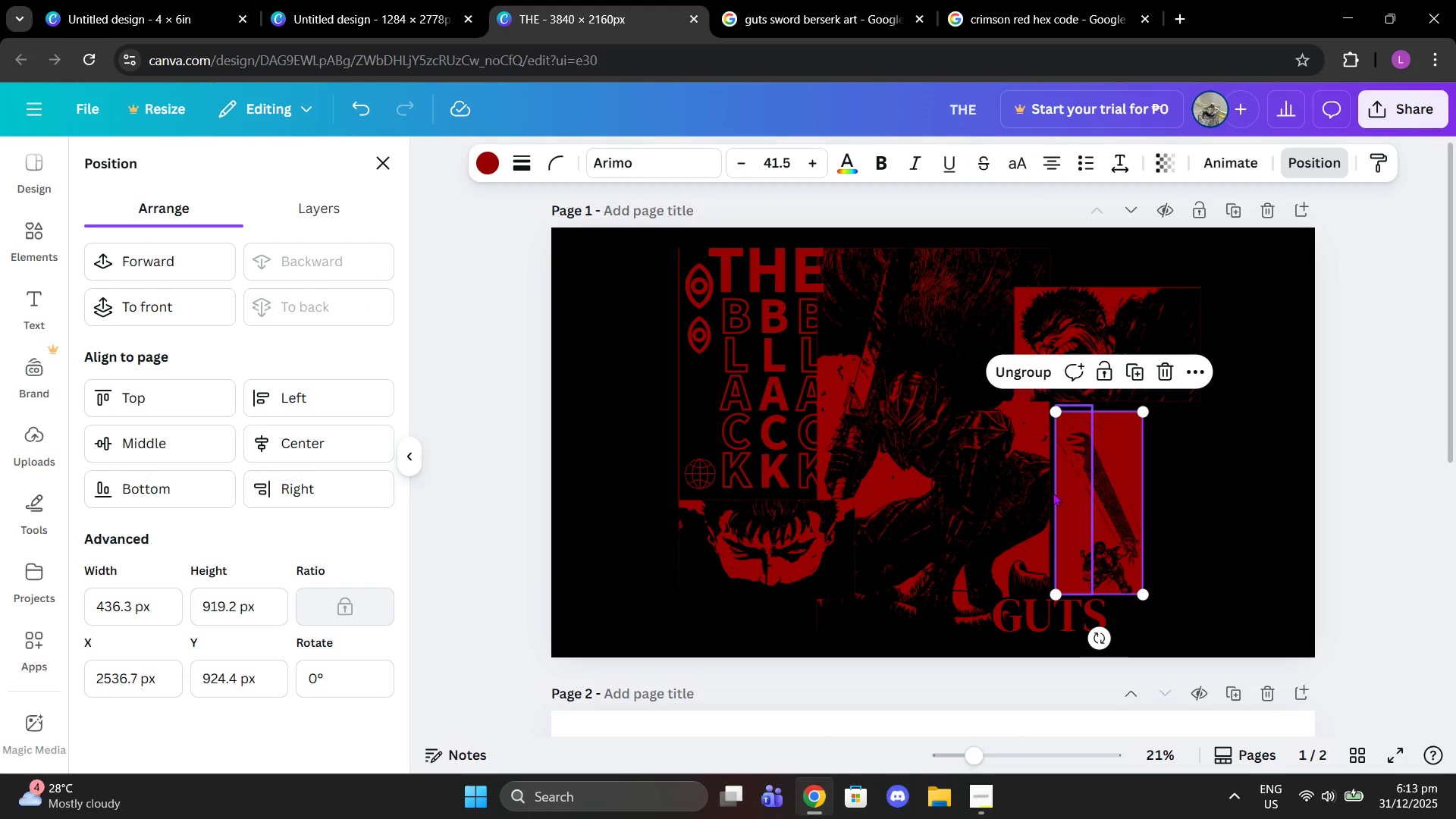 
left_click([1055, 492])
 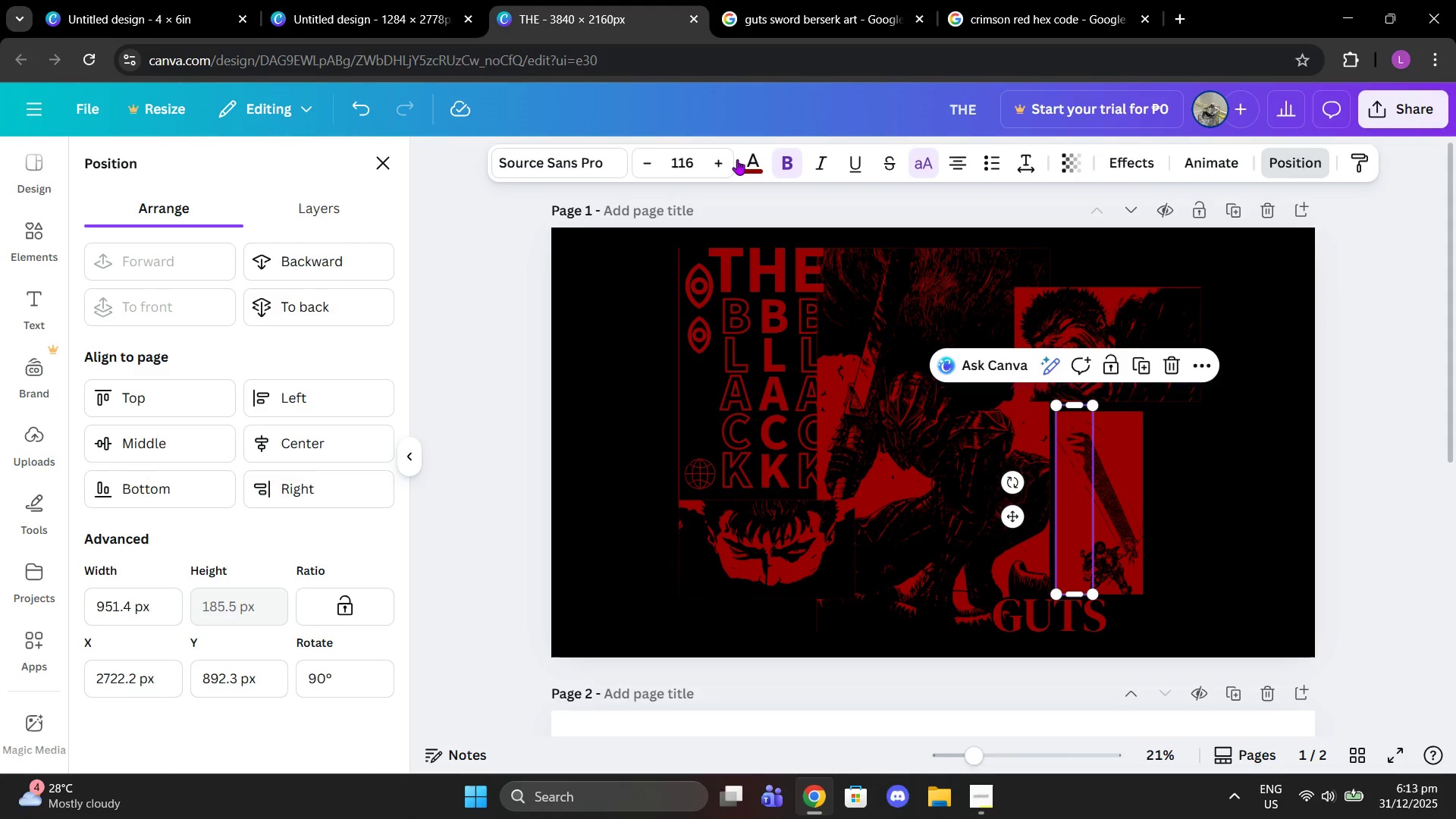 
left_click([753, 163])
 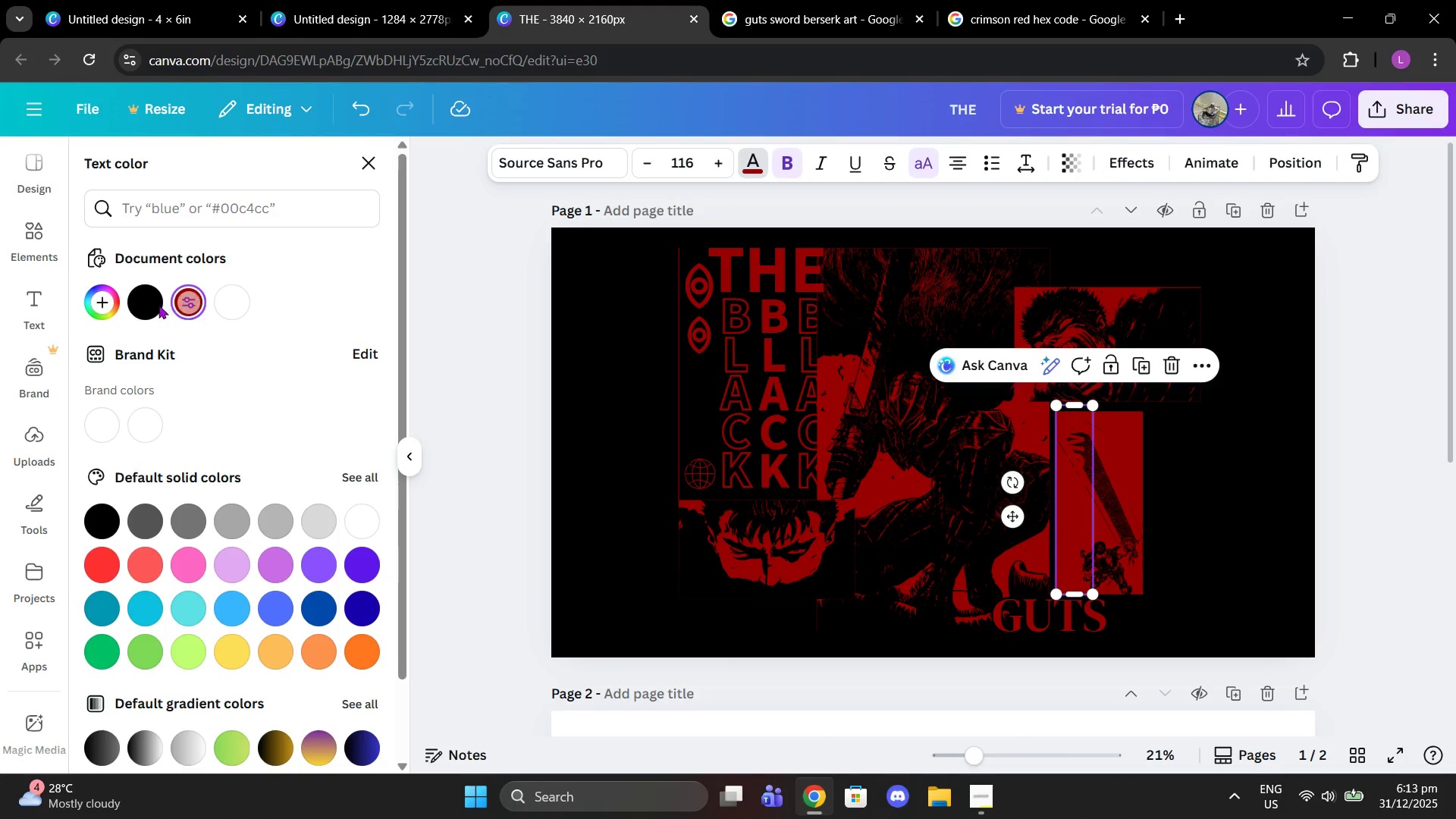 
left_click([152, 305])
 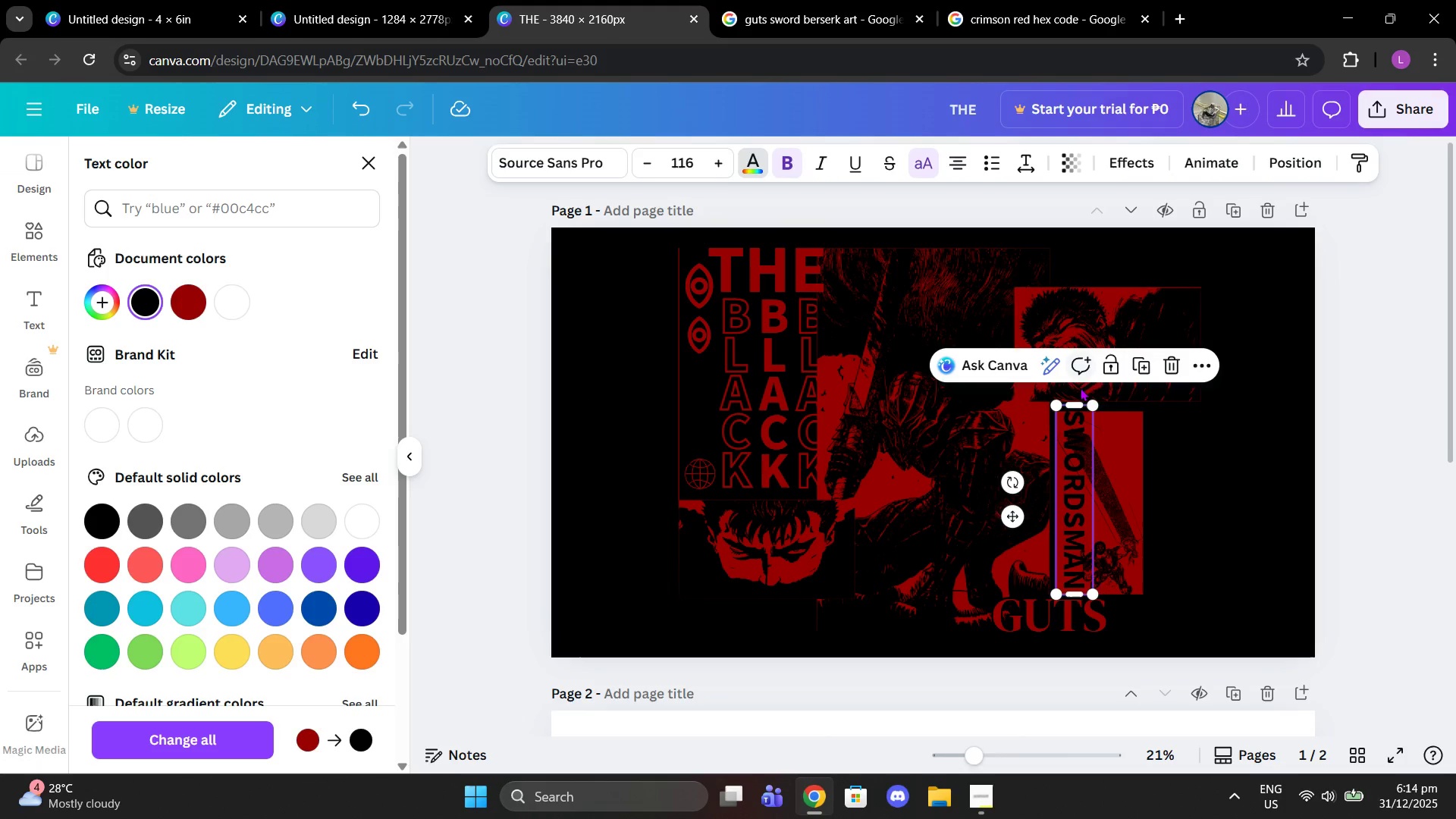 
left_click_drag(start_coordinate=[1093, 402], to_coordinate=[1094, 411])
 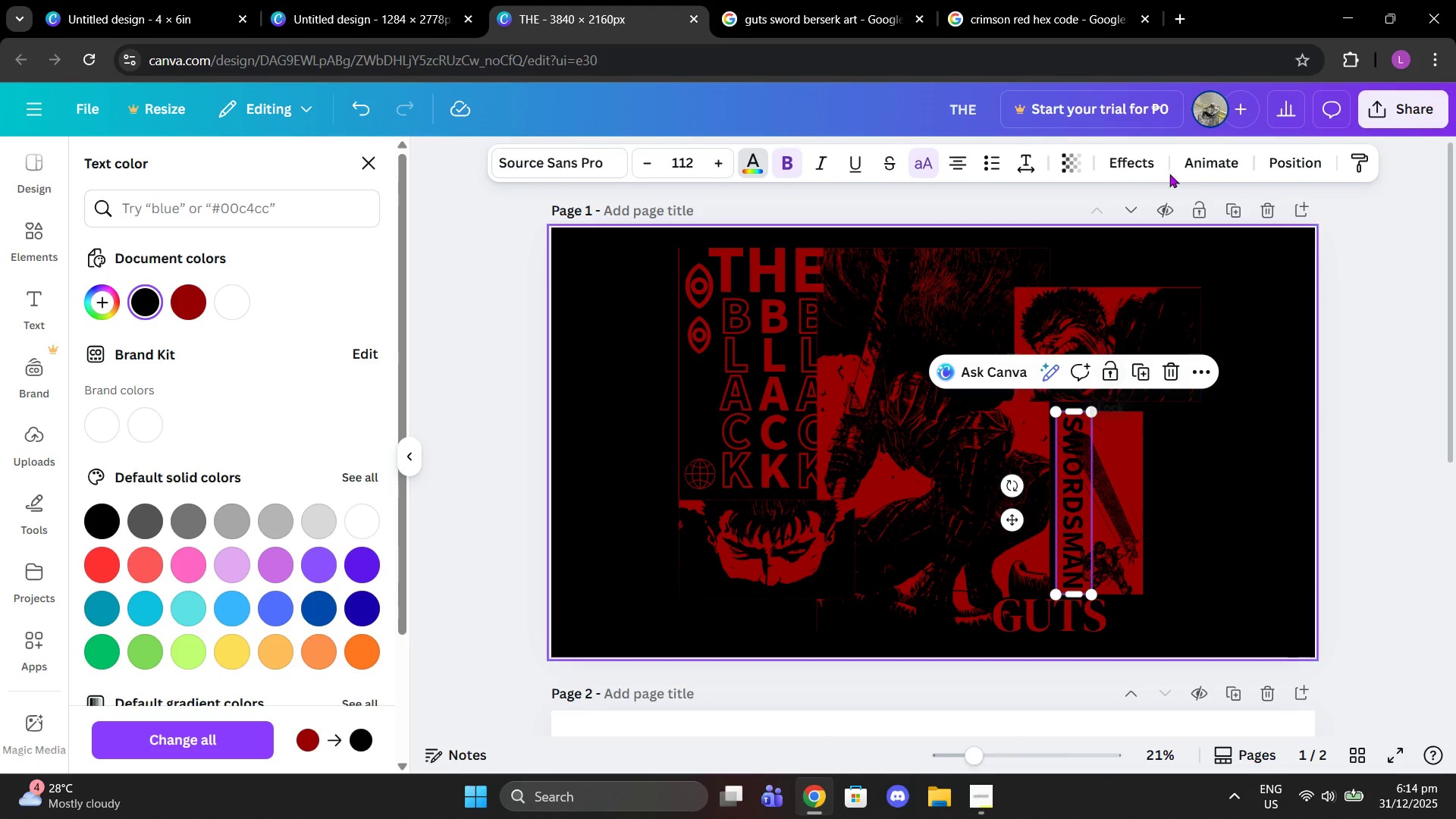 
left_click([1121, 160])
 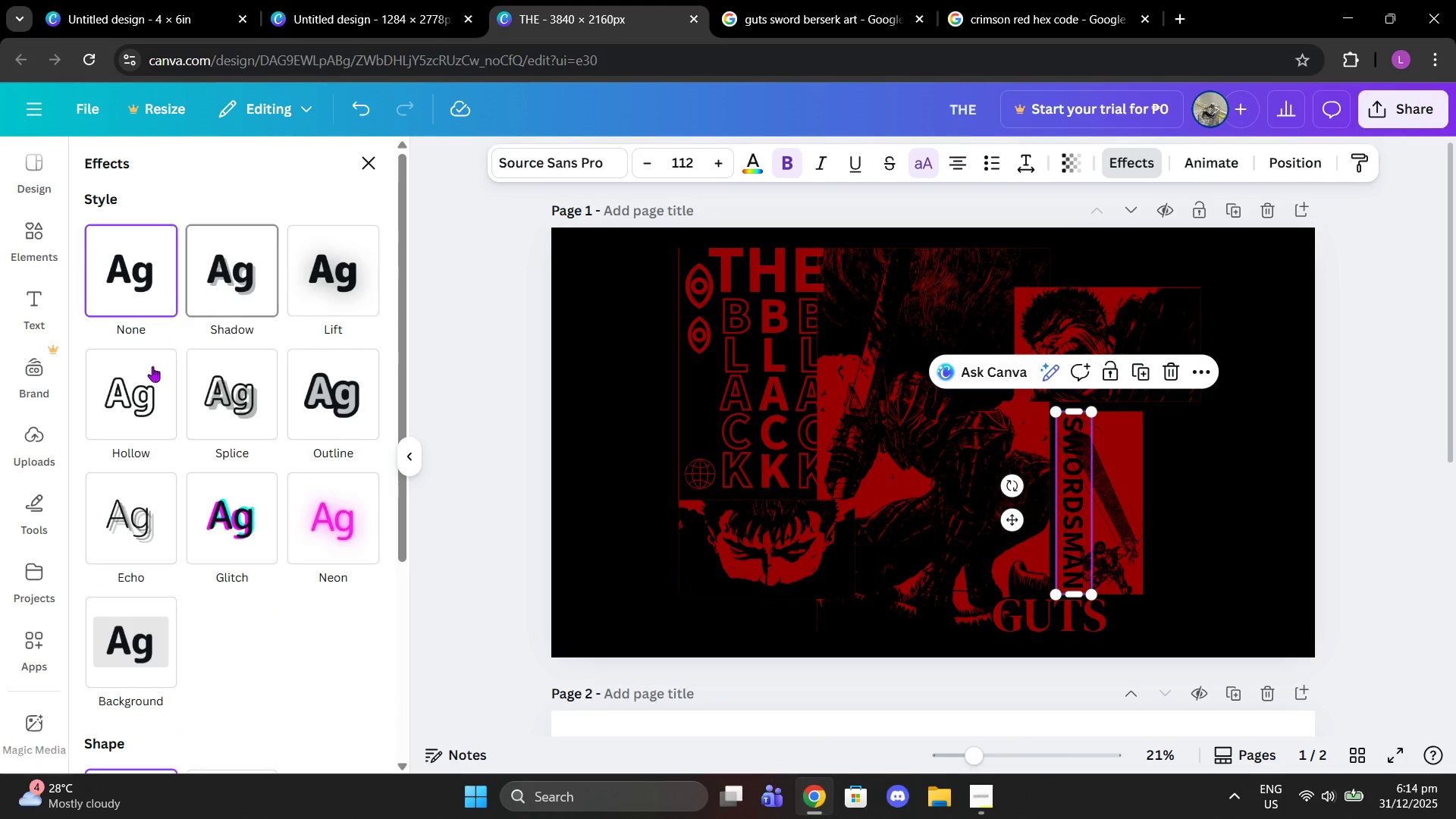 
left_click([155, 383])
 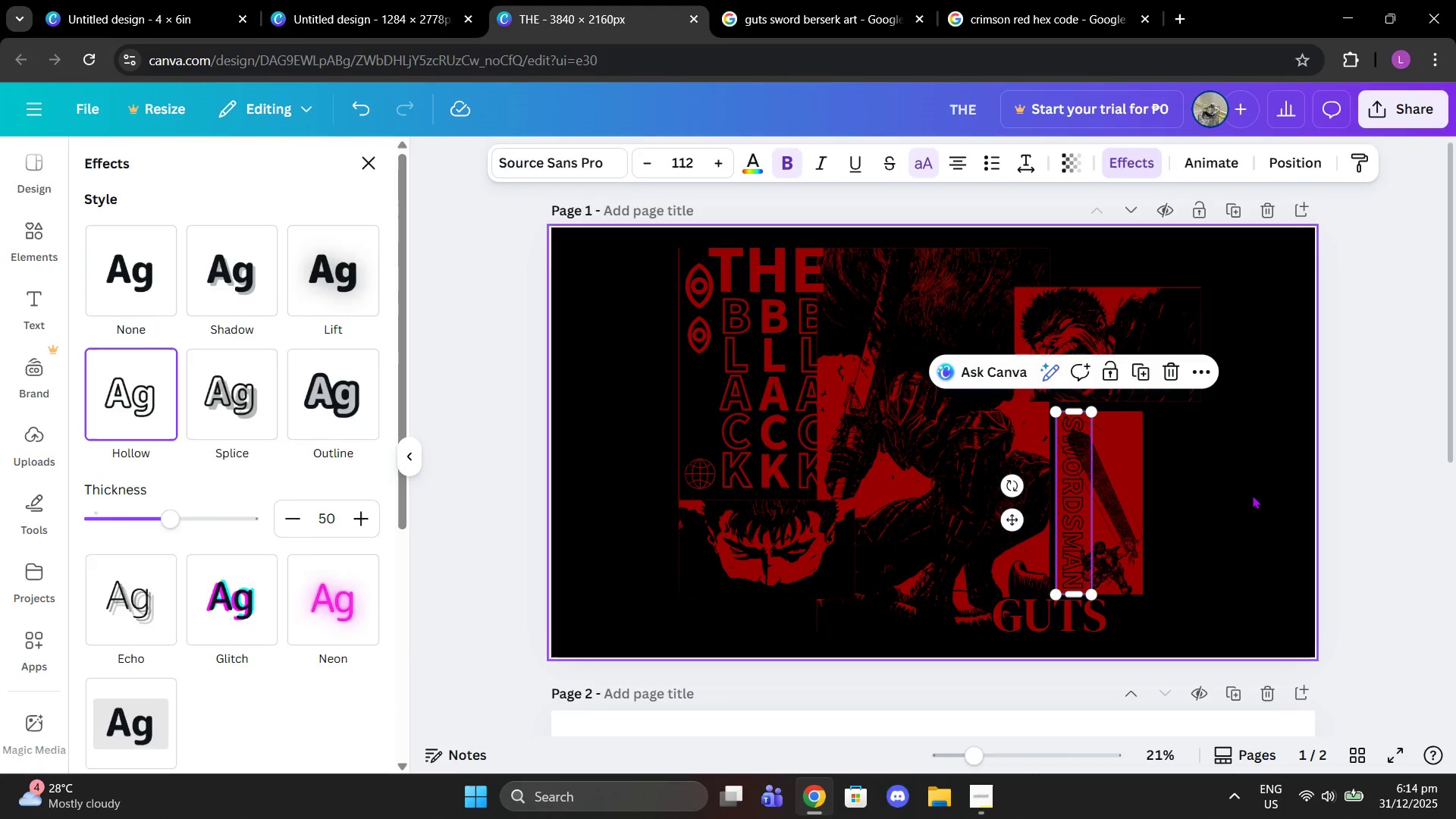 
double_click([1252, 495])
 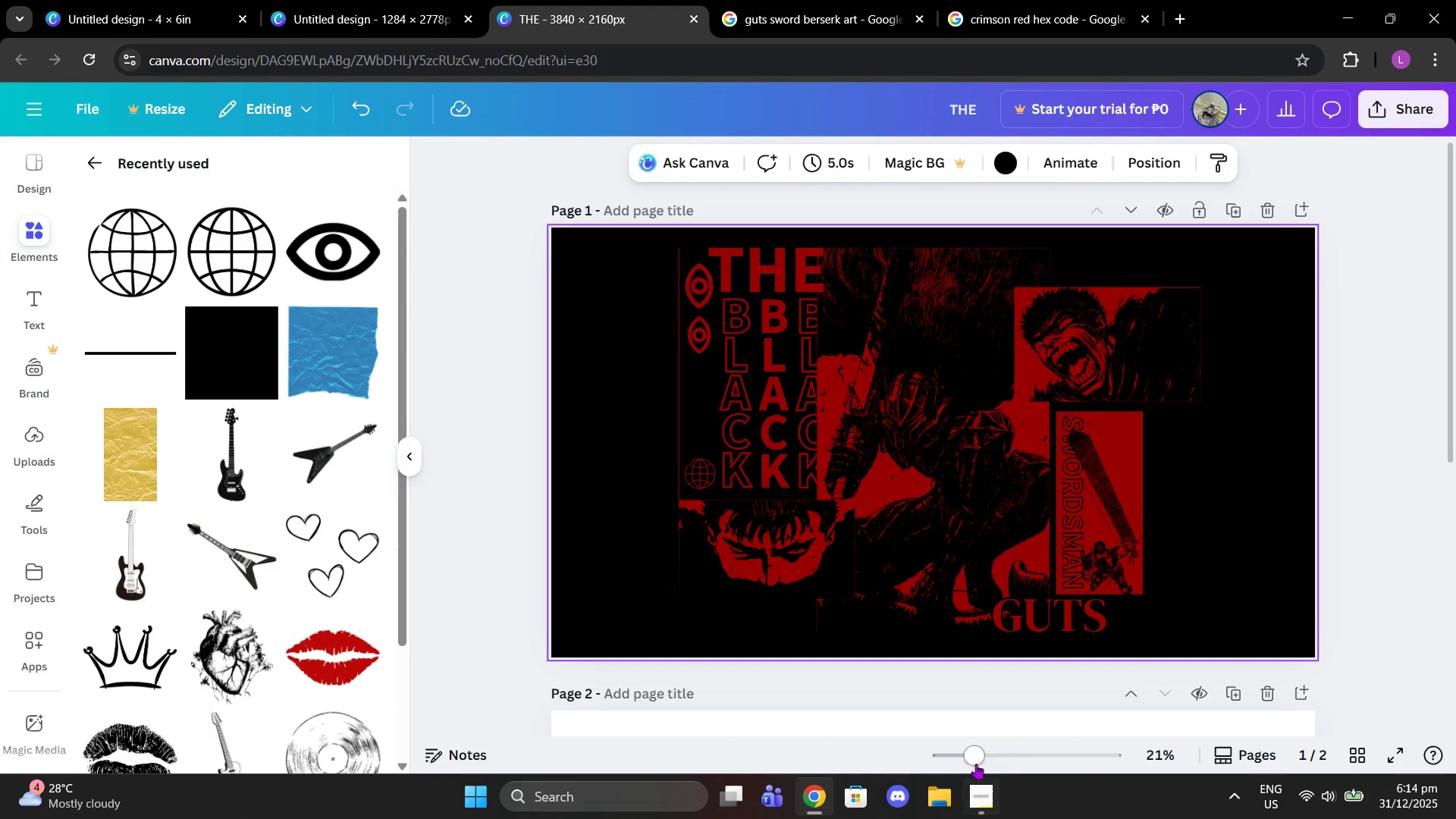 
left_click_drag(start_coordinate=[966, 758], to_coordinate=[993, 761])
 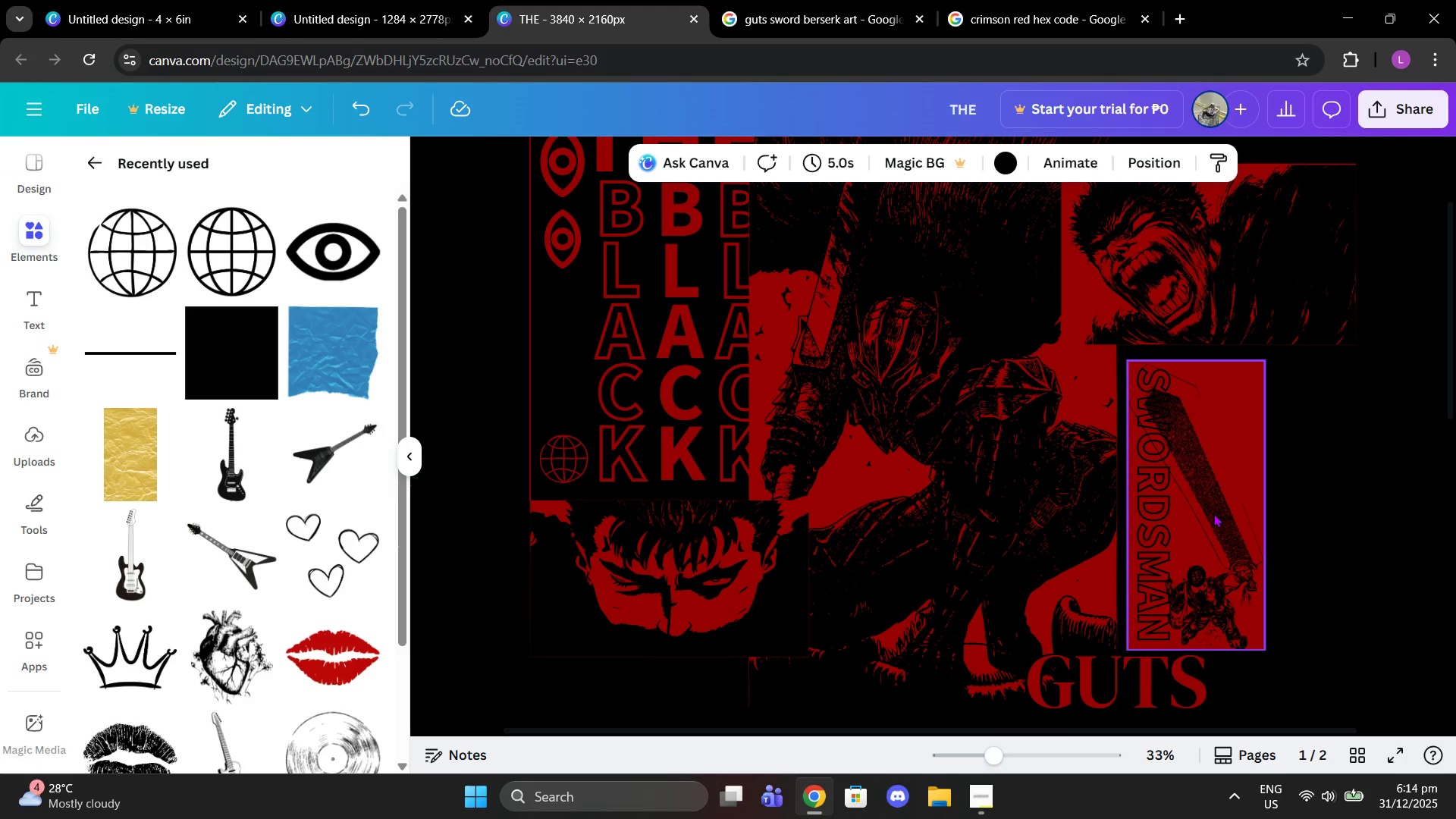 
left_click_drag(start_coordinate=[1213, 513], to_coordinate=[1305, 512])
 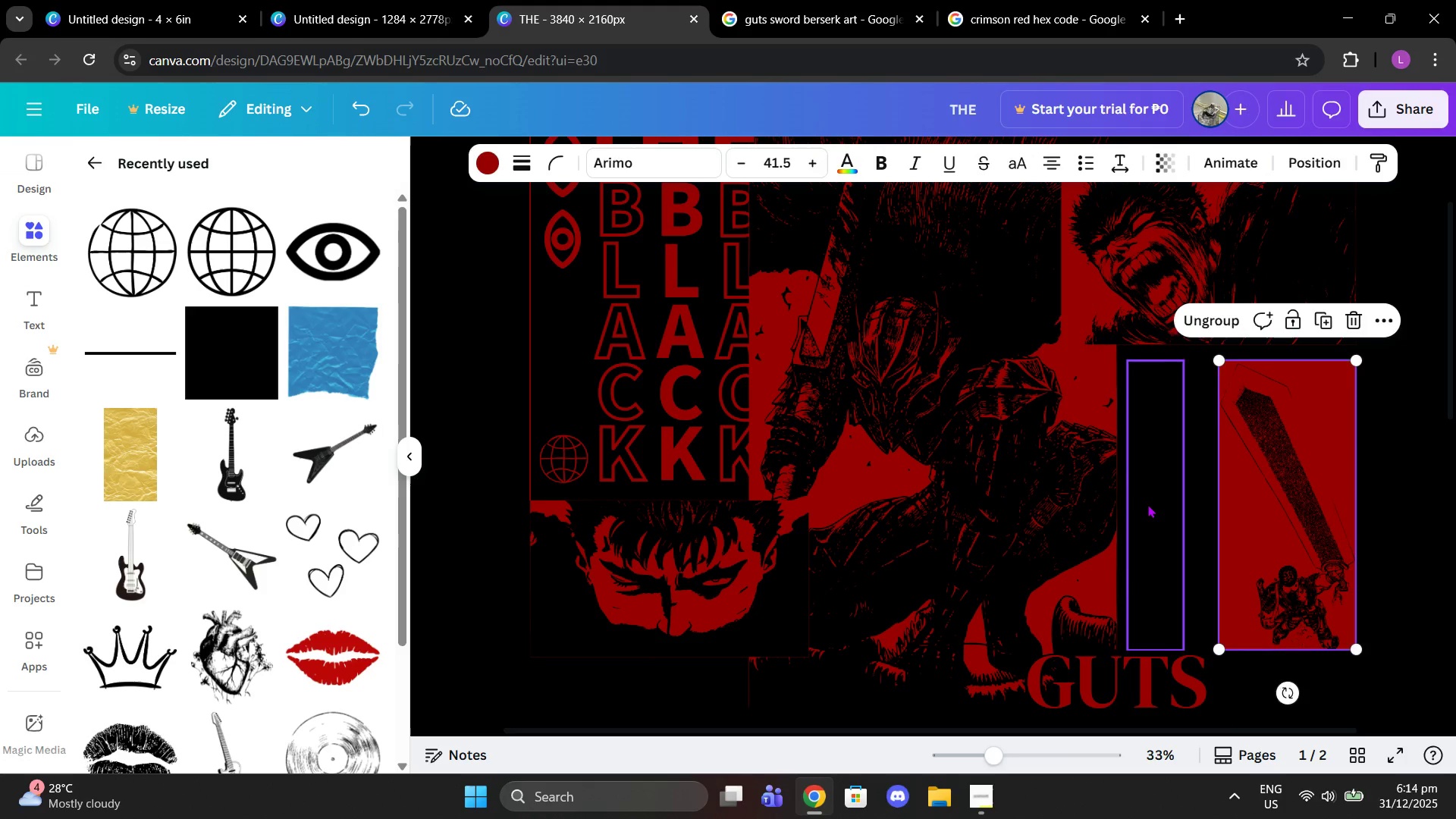 
left_click([1147, 504])
 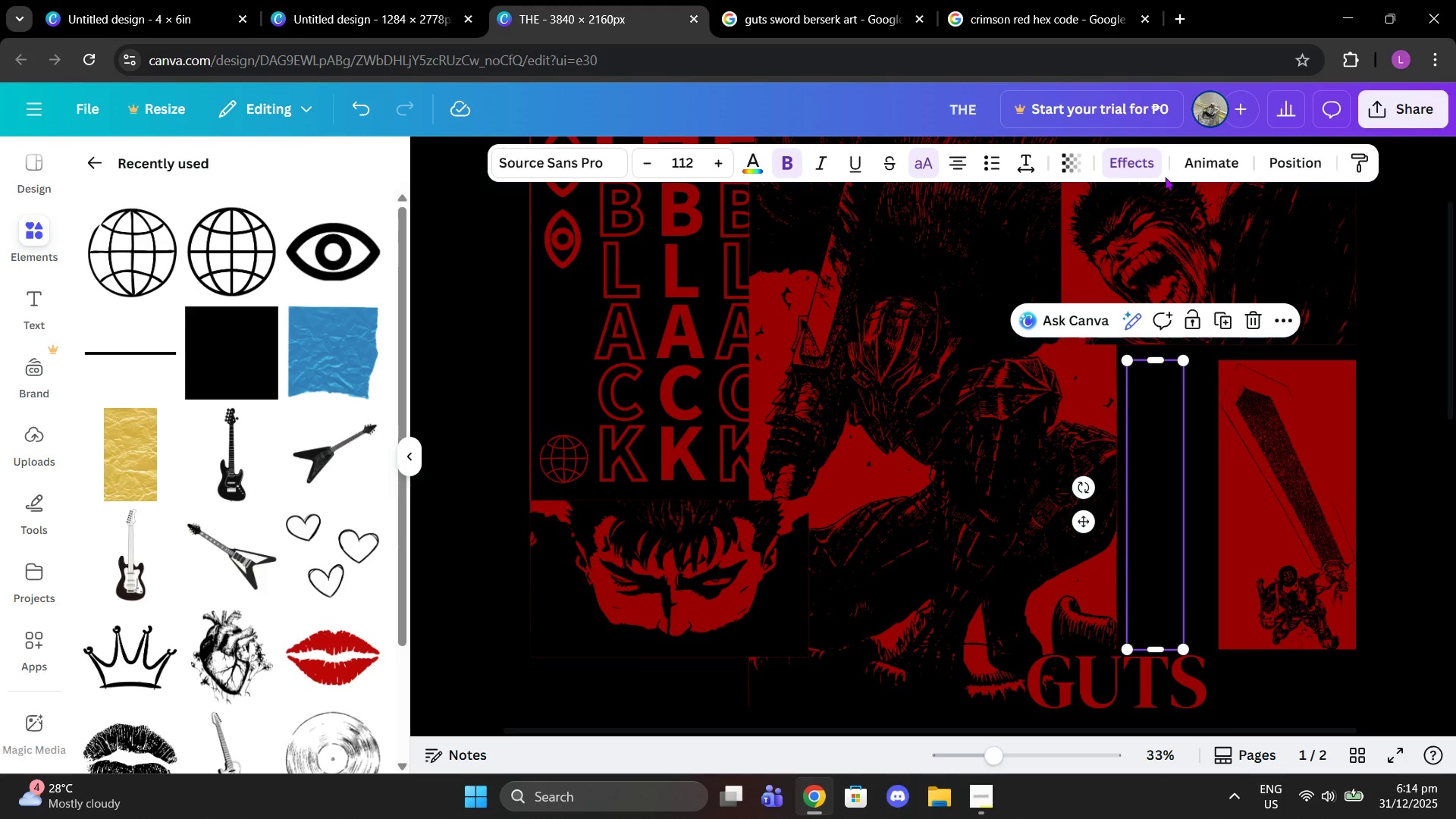 
left_click([1133, 176])
 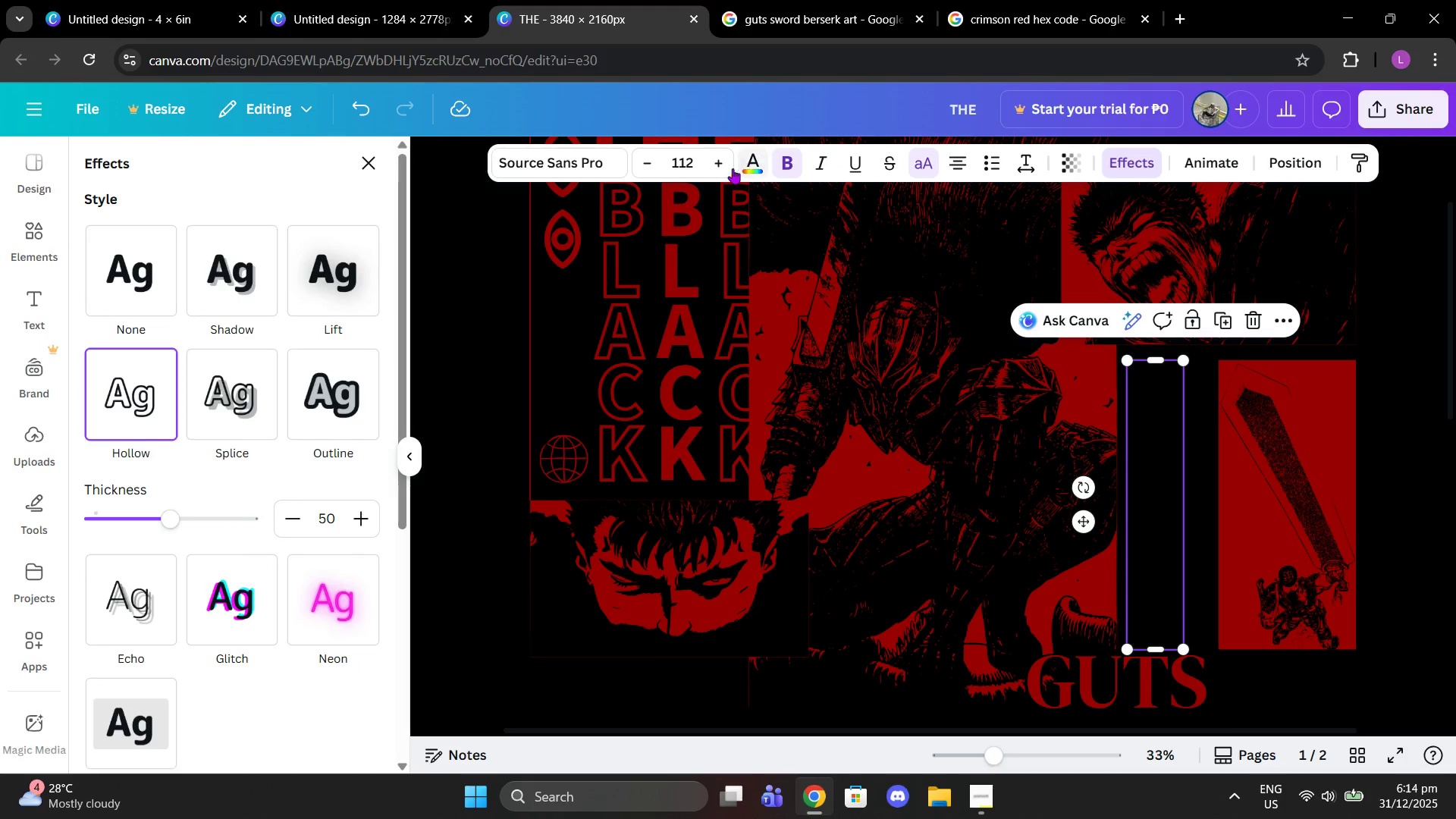 
left_click([748, 167])
 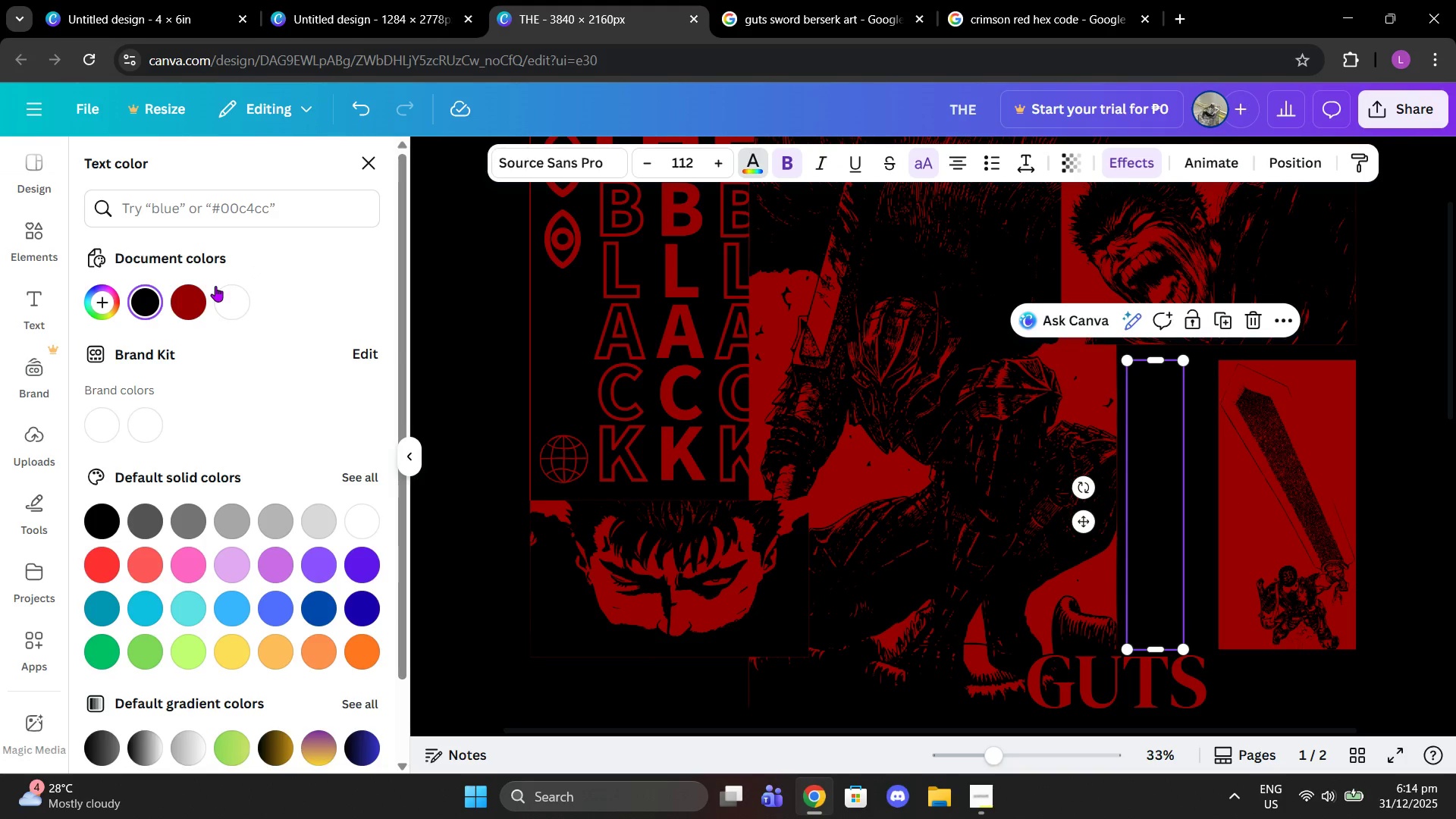 
left_click([193, 300])
 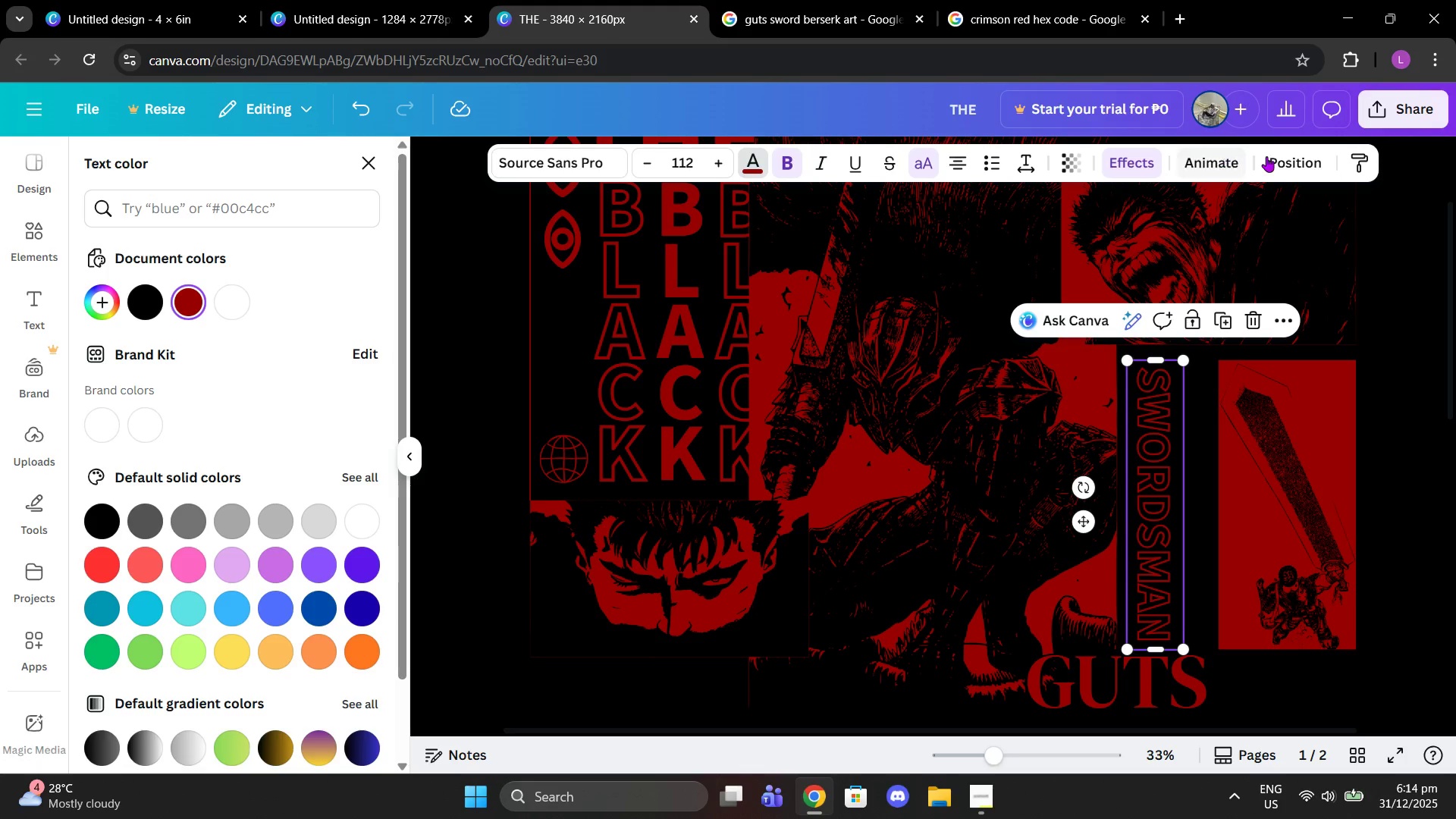 
left_click([1276, 155])
 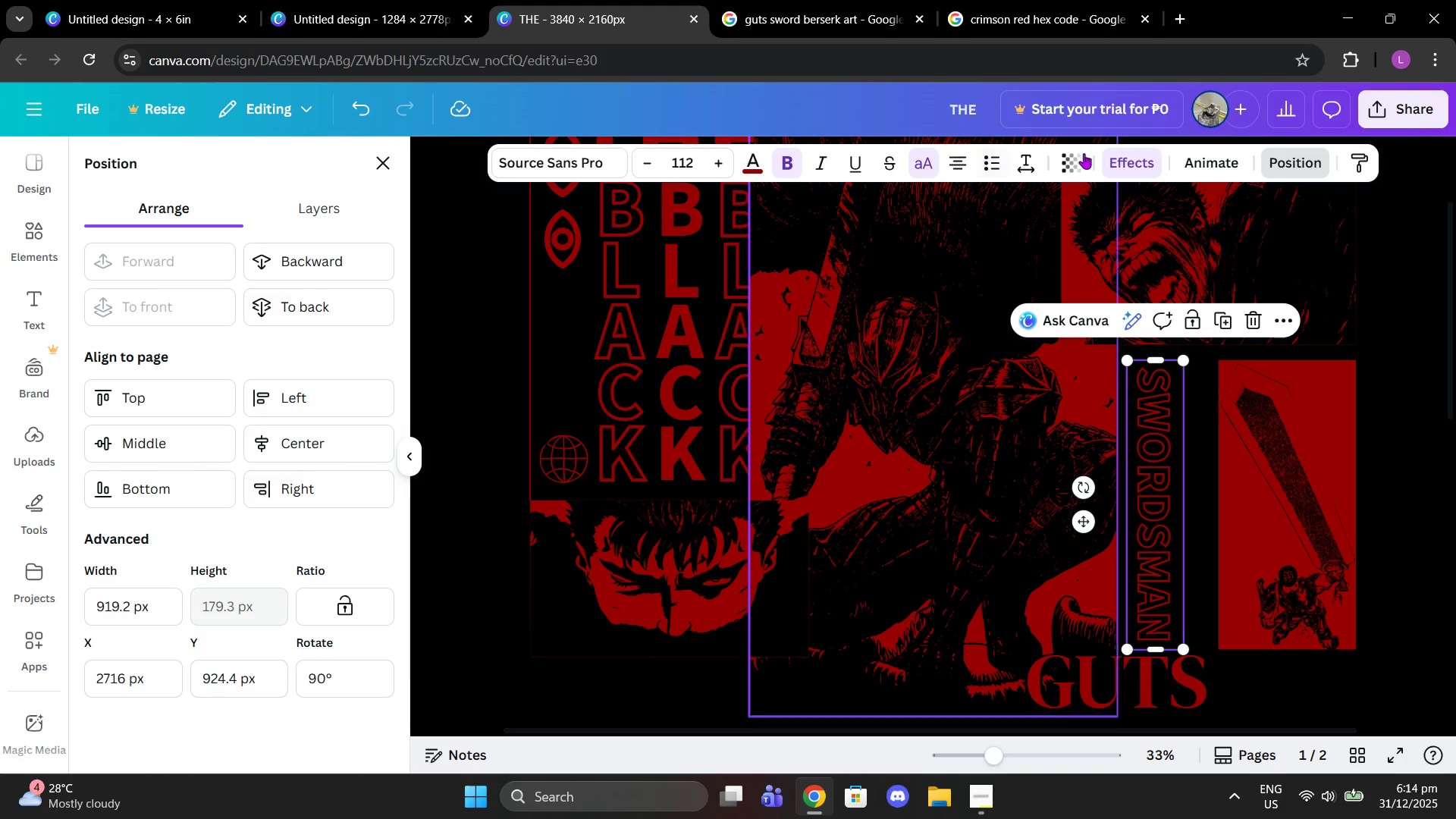 
left_click([1128, 159])
 